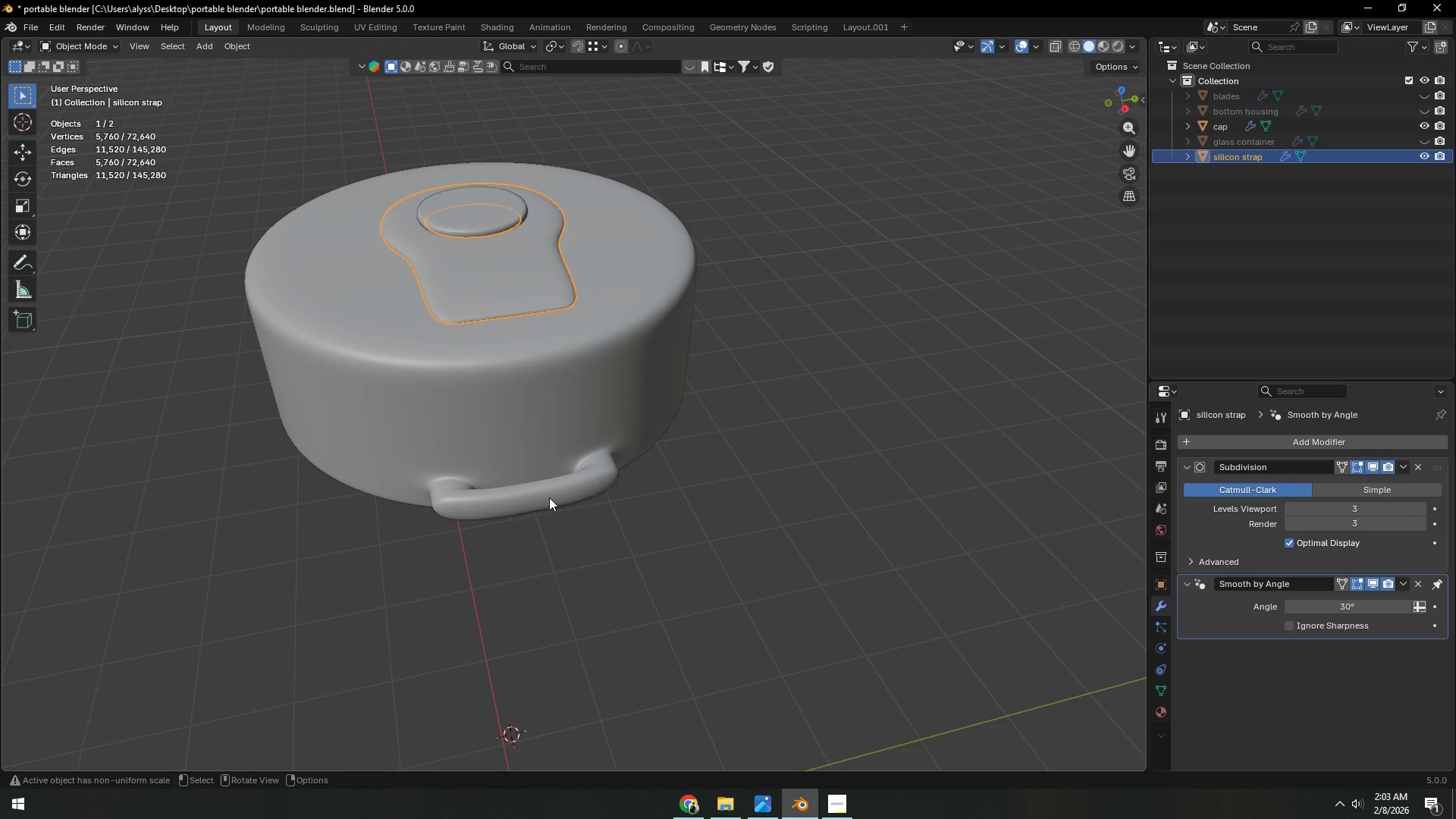 
left_click([549, 497])
 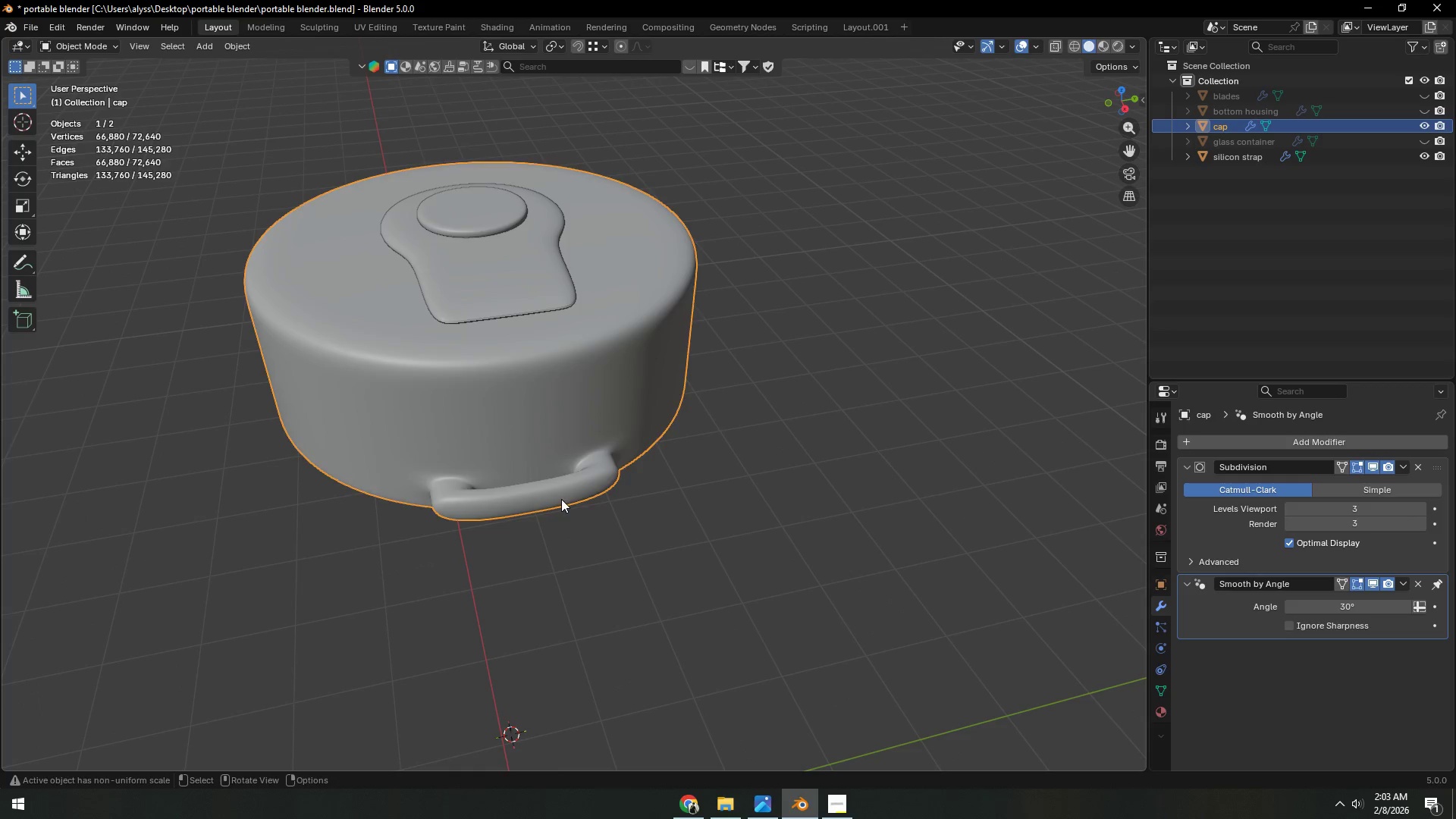 
key(Tab)
 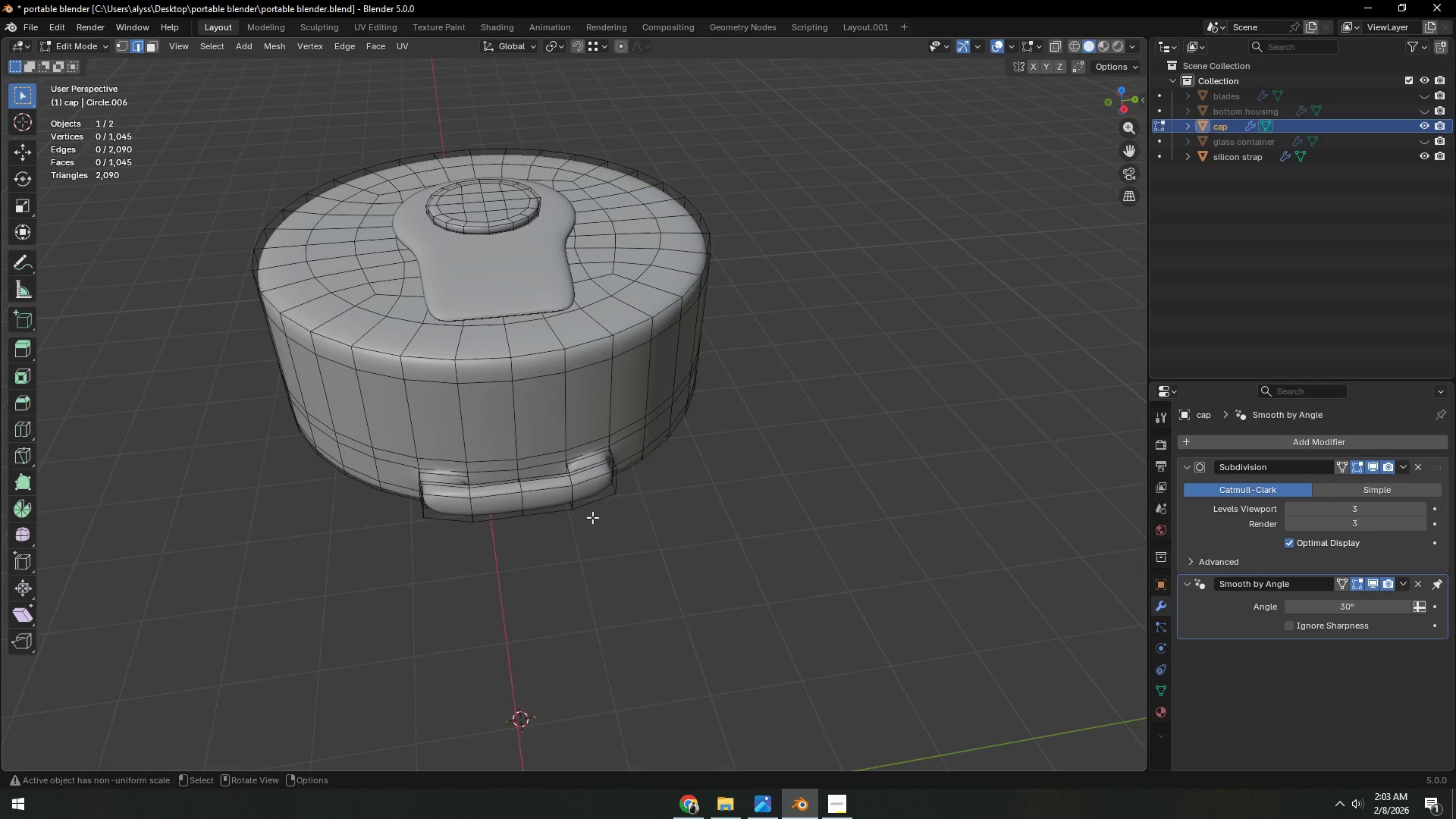 
scroll: coordinate [592, 517], scroll_direction: up, amount: 1.0
 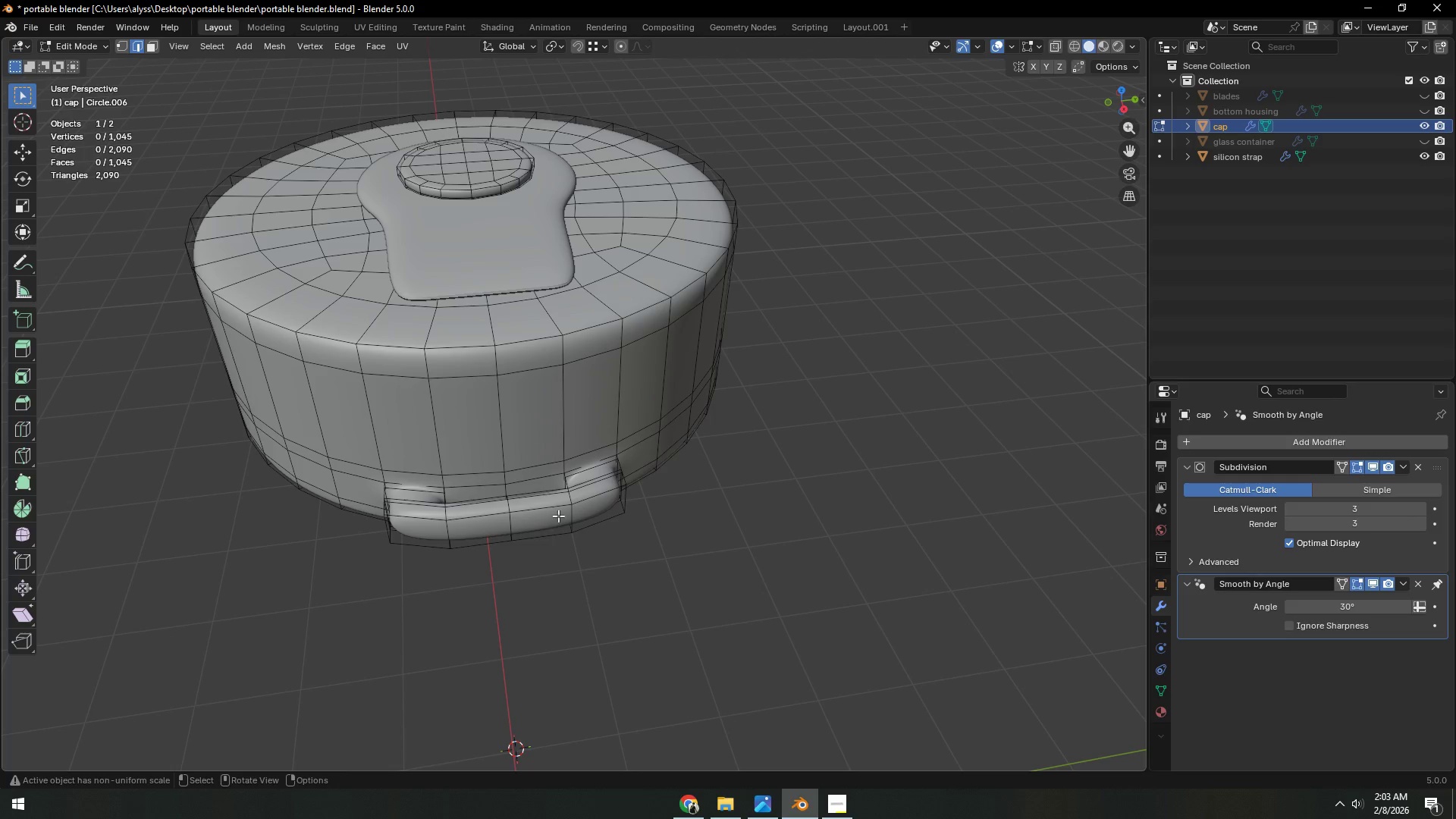 
hold_key(key=ShiftLeft, duration=0.39)
 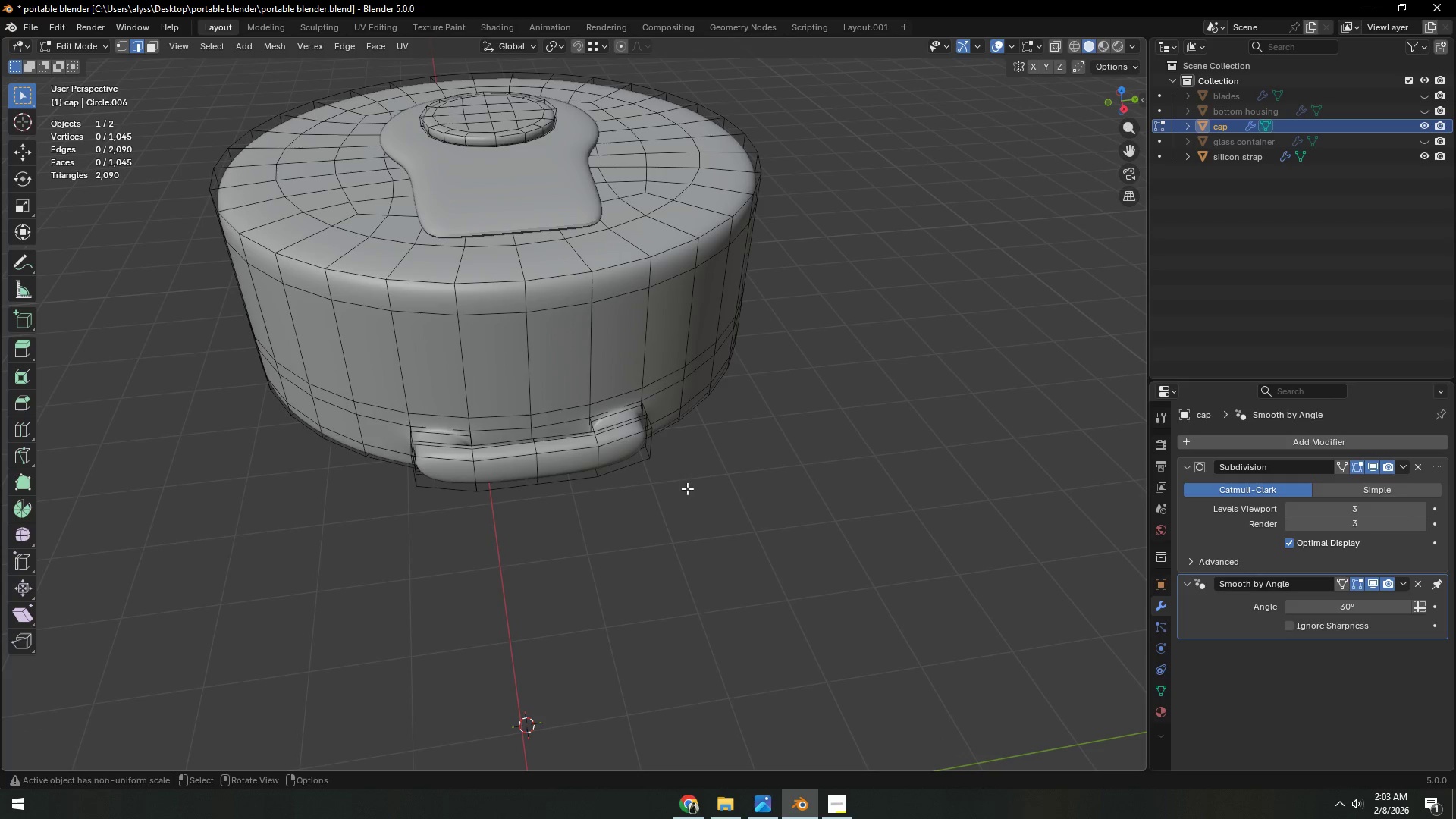 
scroll: coordinate [639, 503], scroll_direction: up, amount: 3.0
 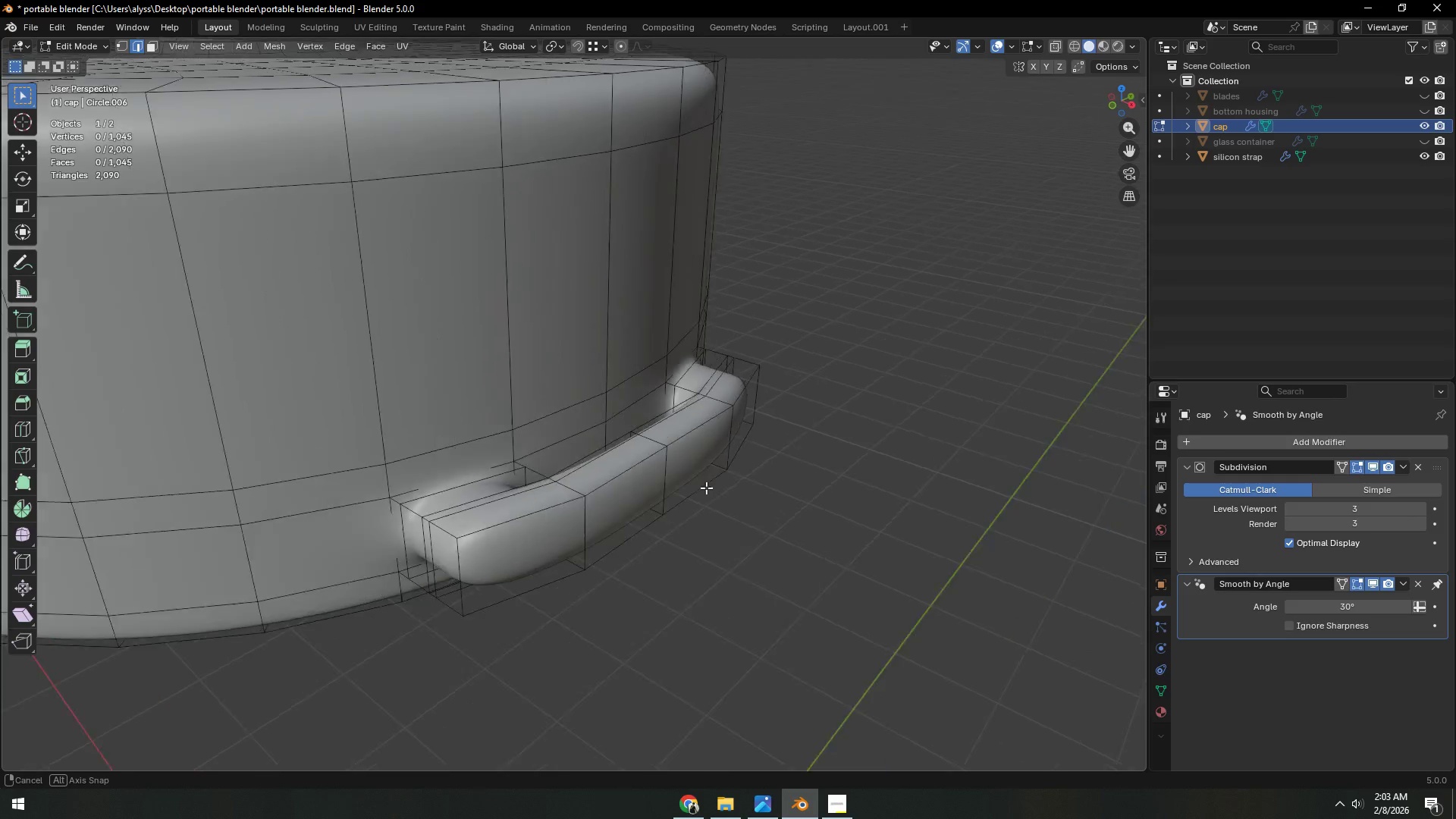 
key(Shift+ShiftLeft)
 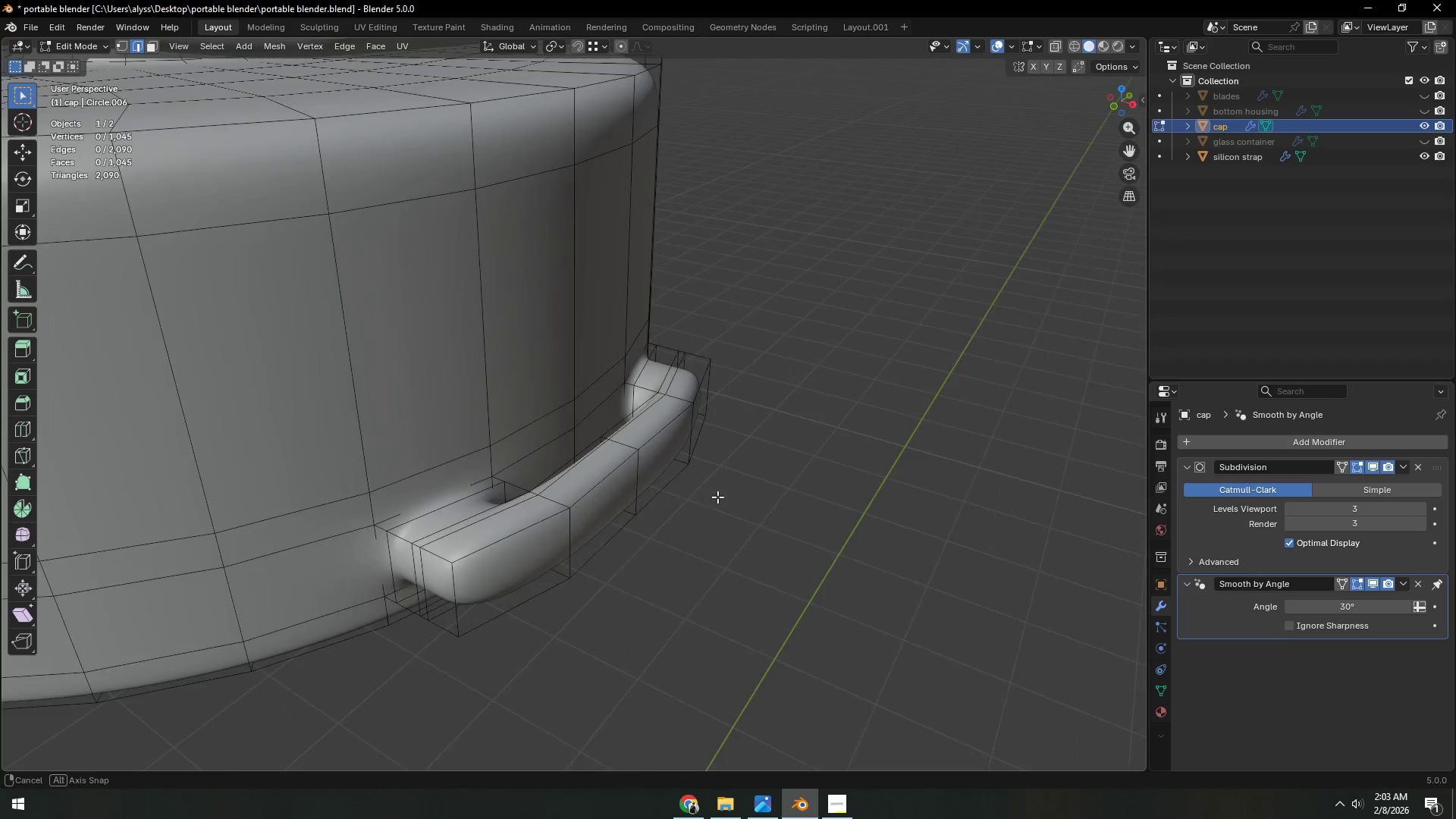 
scroll: coordinate [716, 497], scroll_direction: up, amount: 1.0
 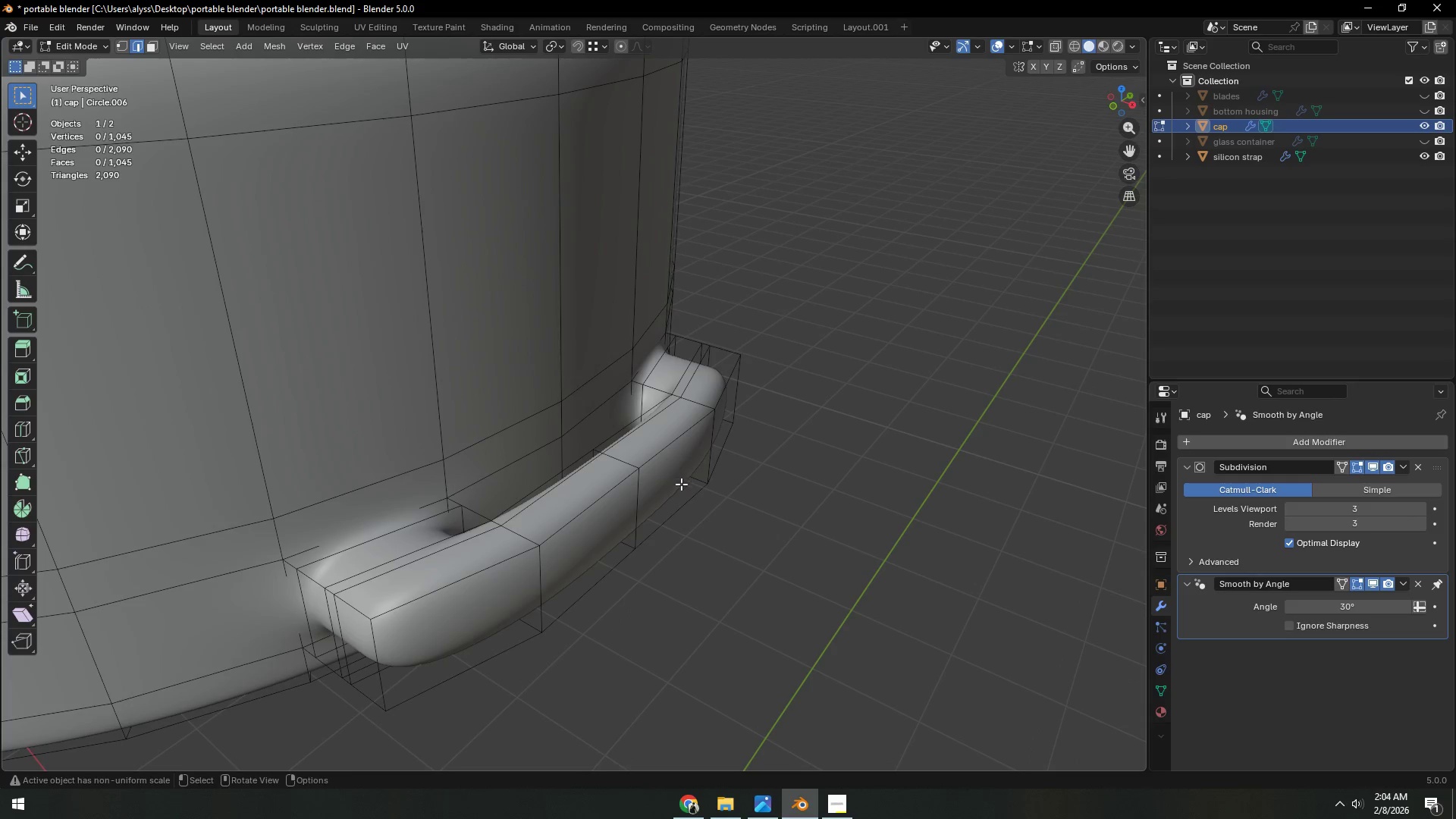 
hold_key(key=AltLeft, duration=0.58)
left_click([673, 507])
 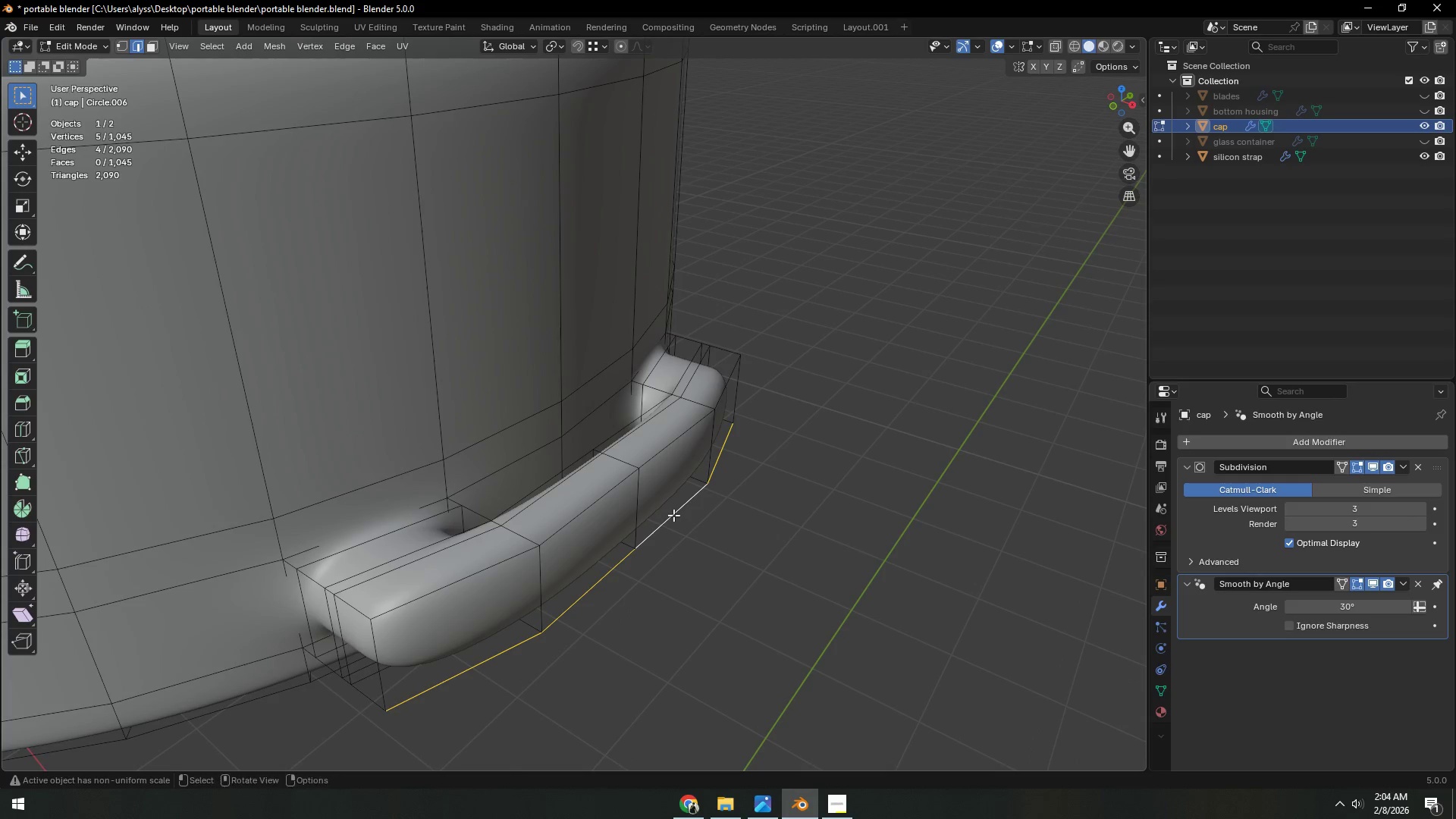 
key(3)
 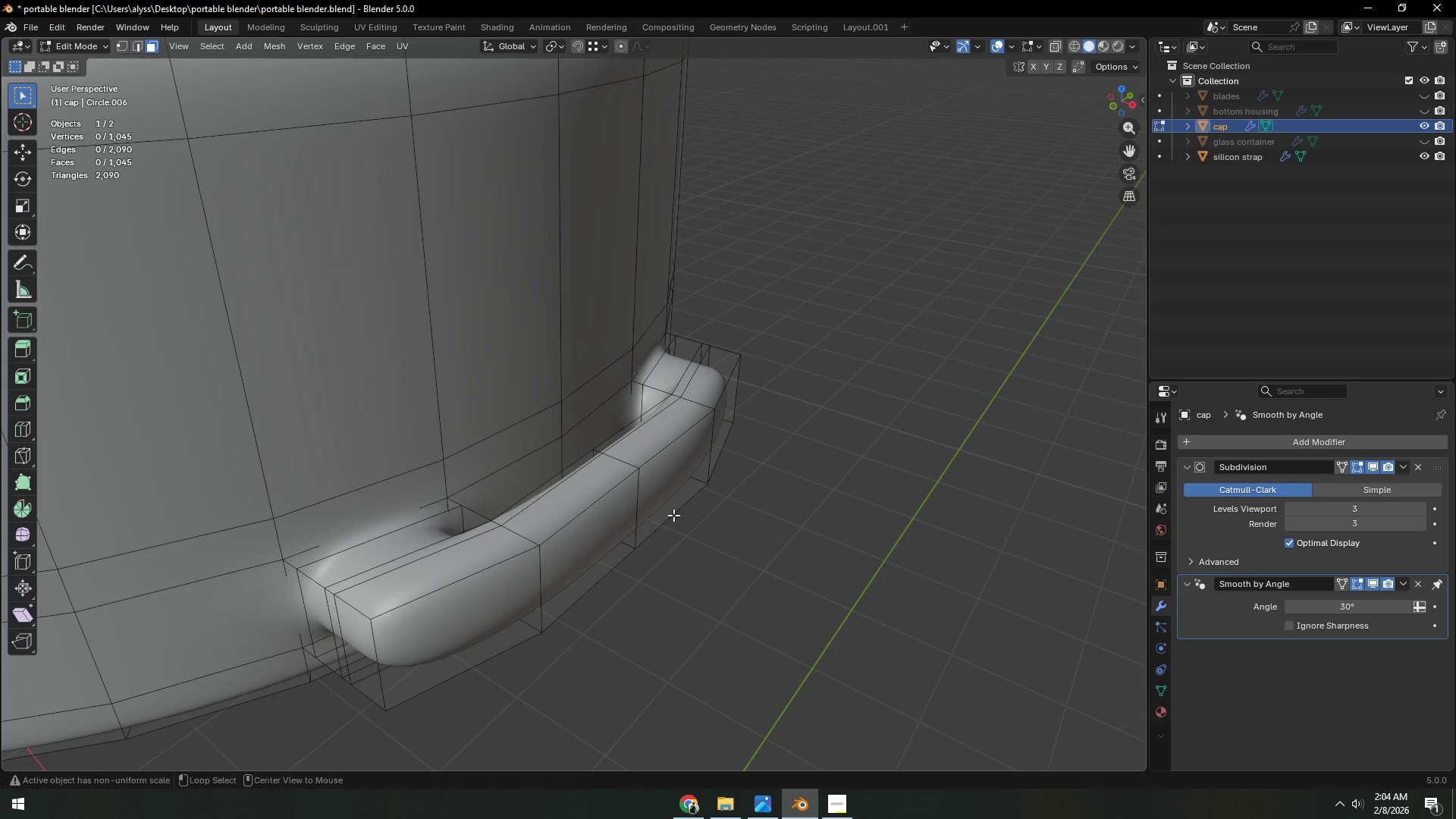 
hold_key(key=AltLeft, duration=2.42)
left_click([673, 515])
 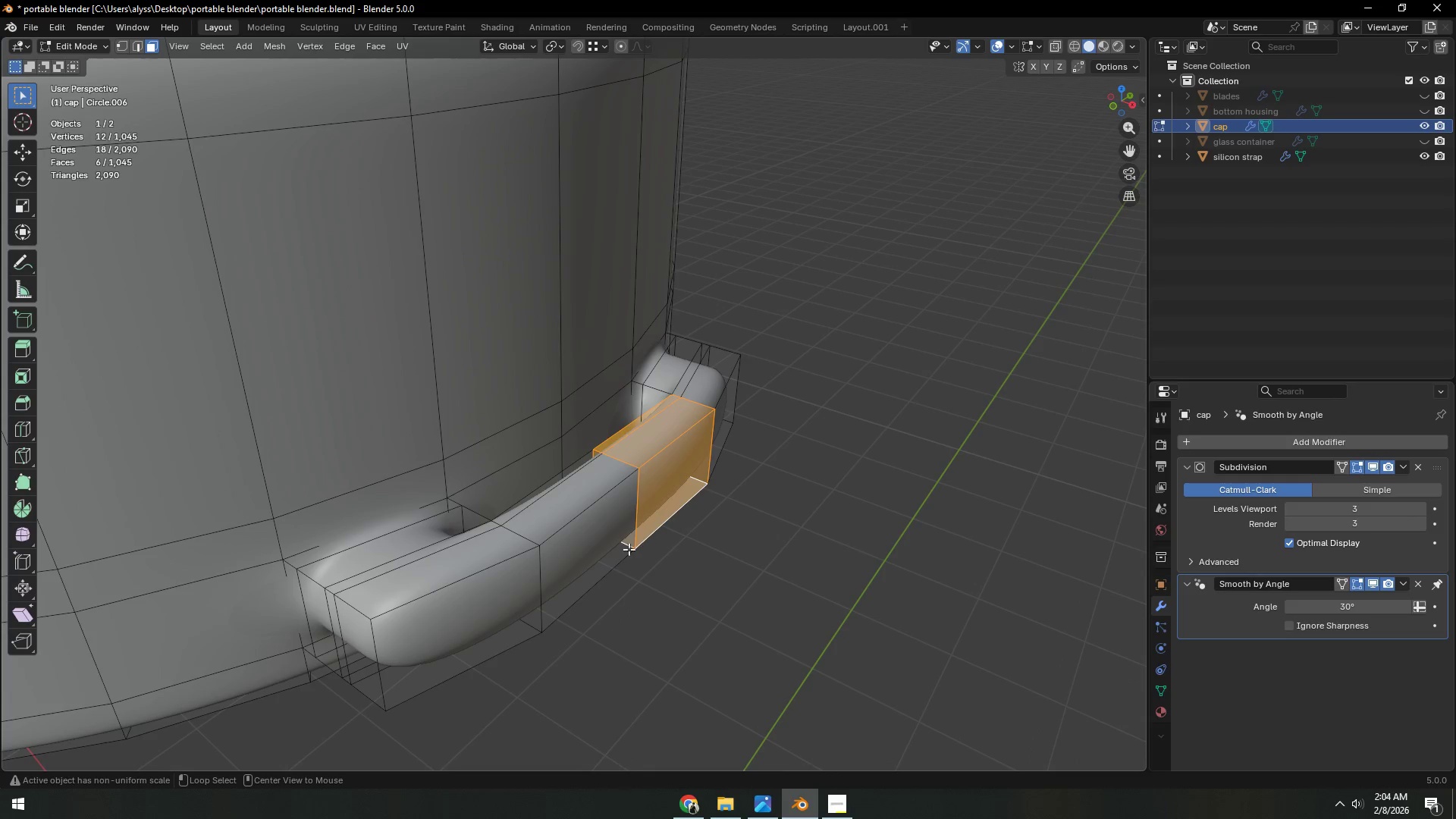 
hold_key(key=ShiftLeft, duration=0.44)
 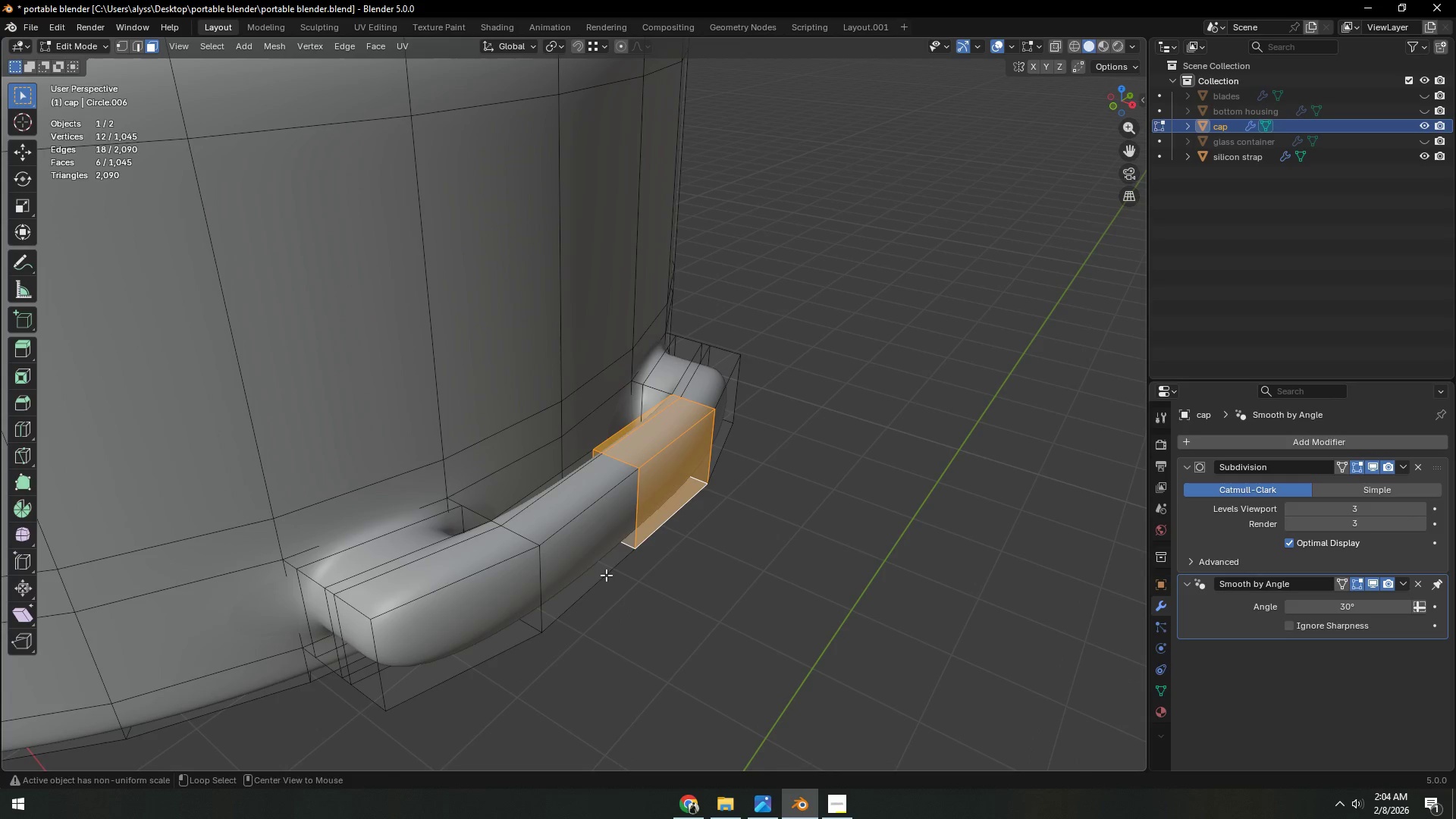 
hold_key(key=ShiftLeft, duration=0.52)
left_click([606, 575])
 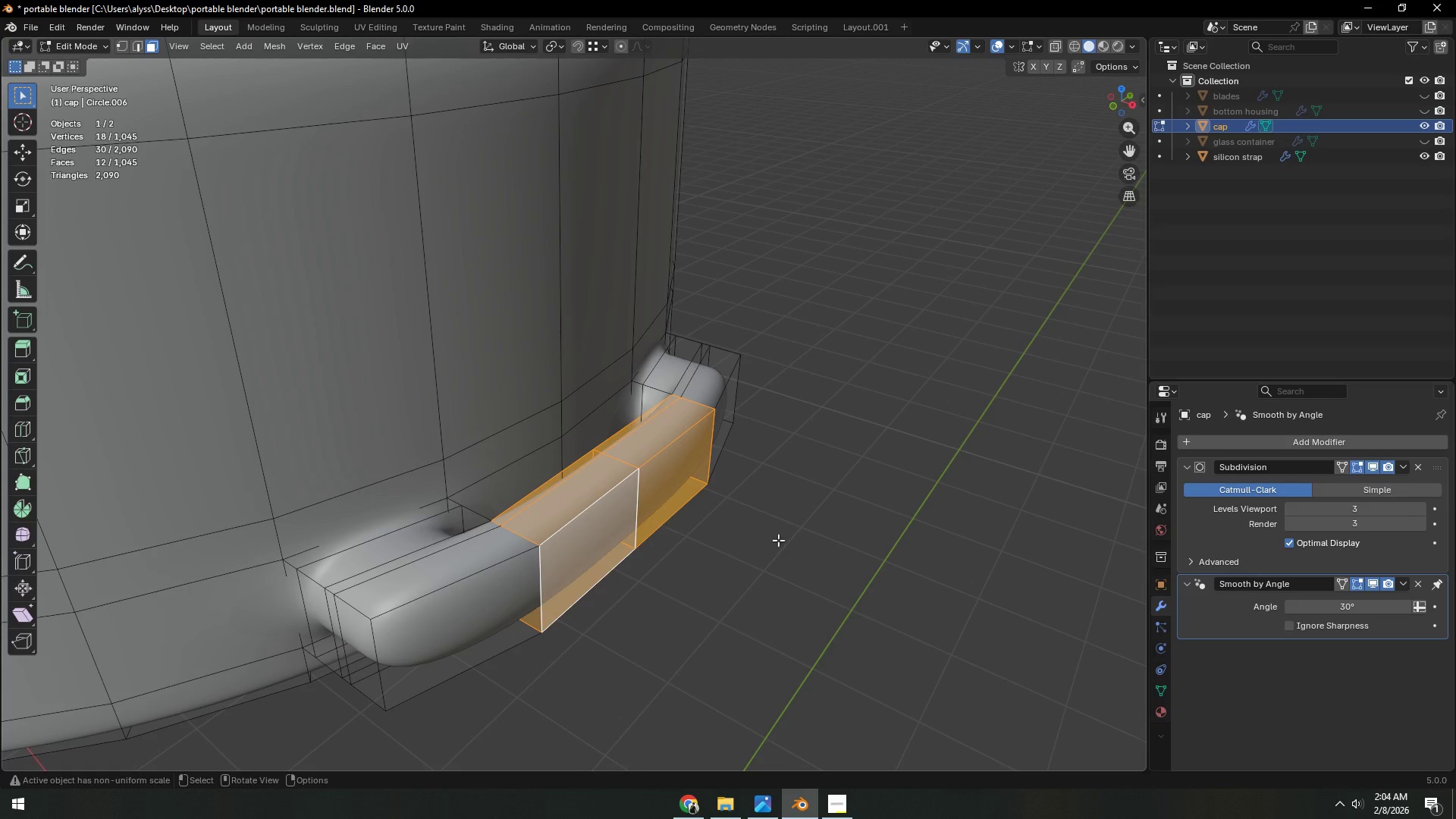 
key(Shift+ShiftLeft)
 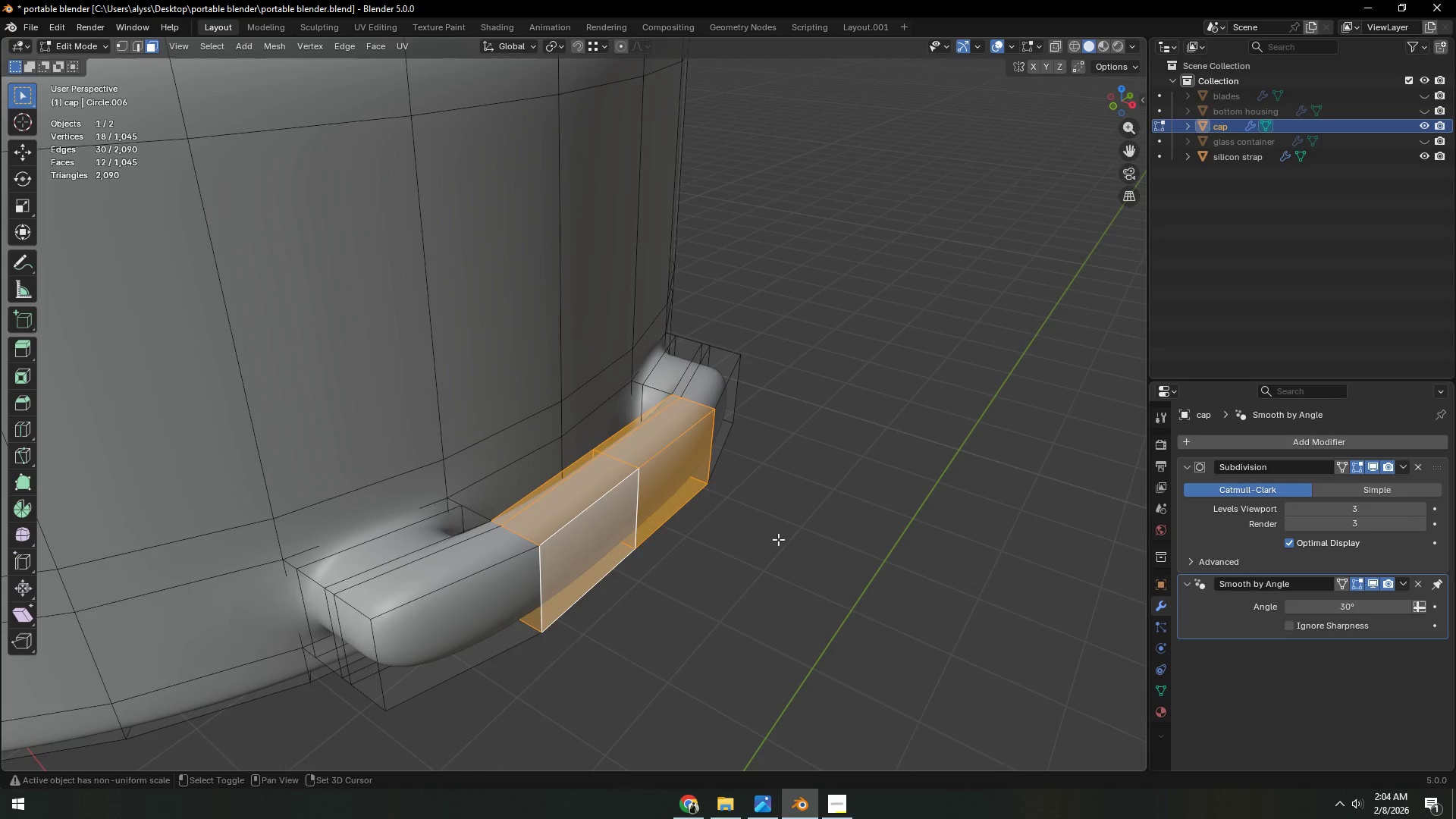 
key(Shift+D)
 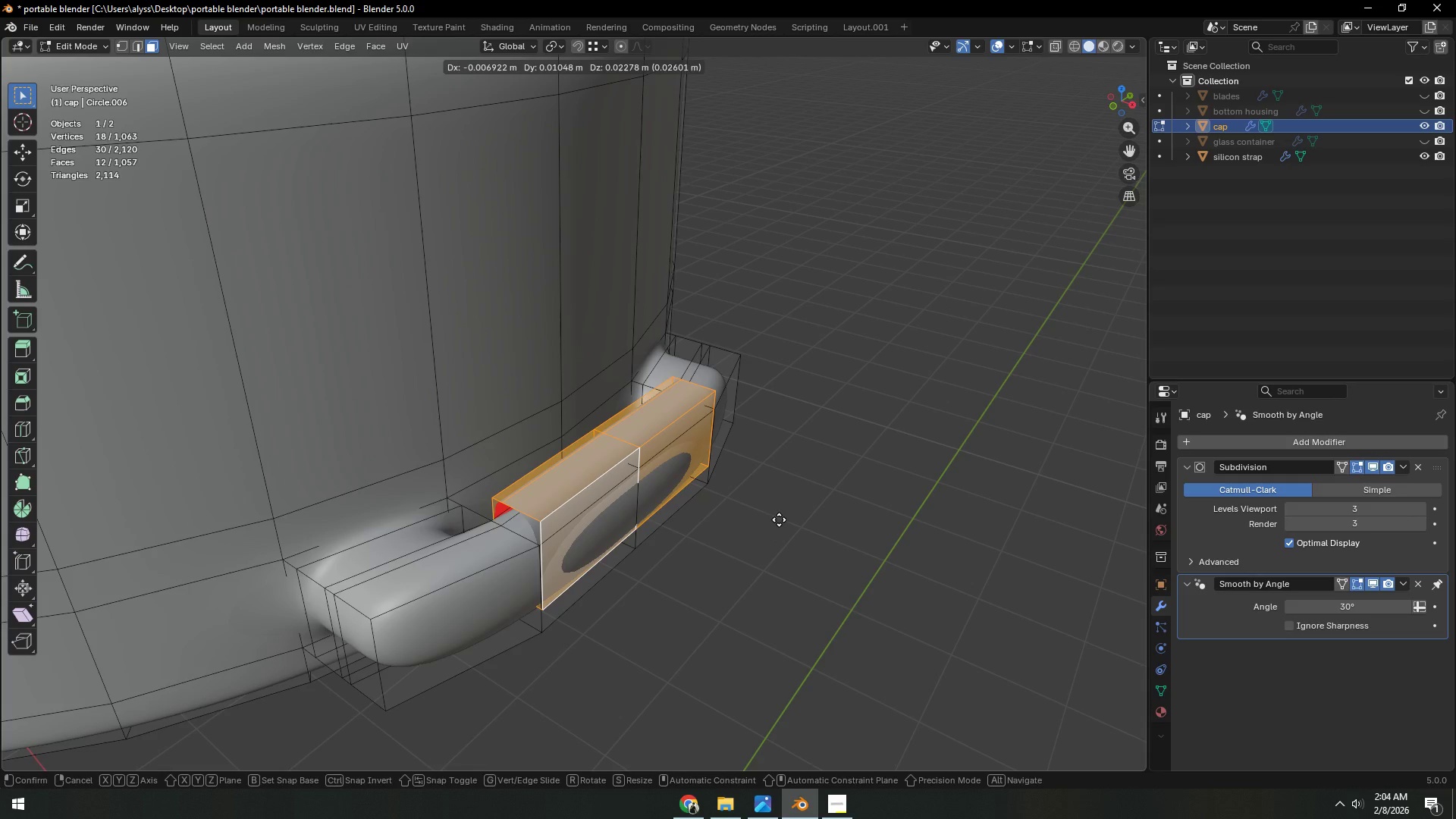 
right_click([779, 519])
 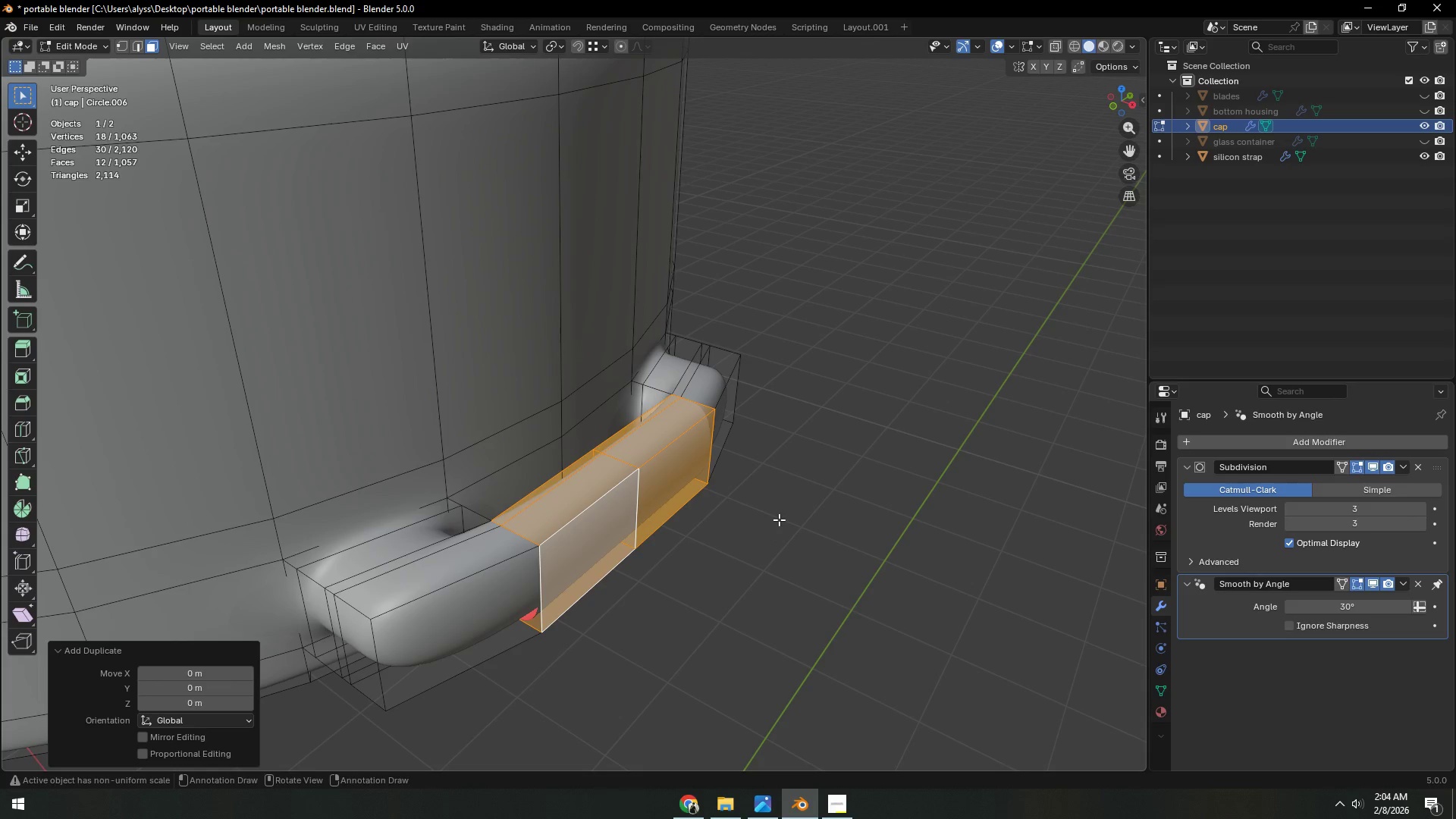 
type(op)
 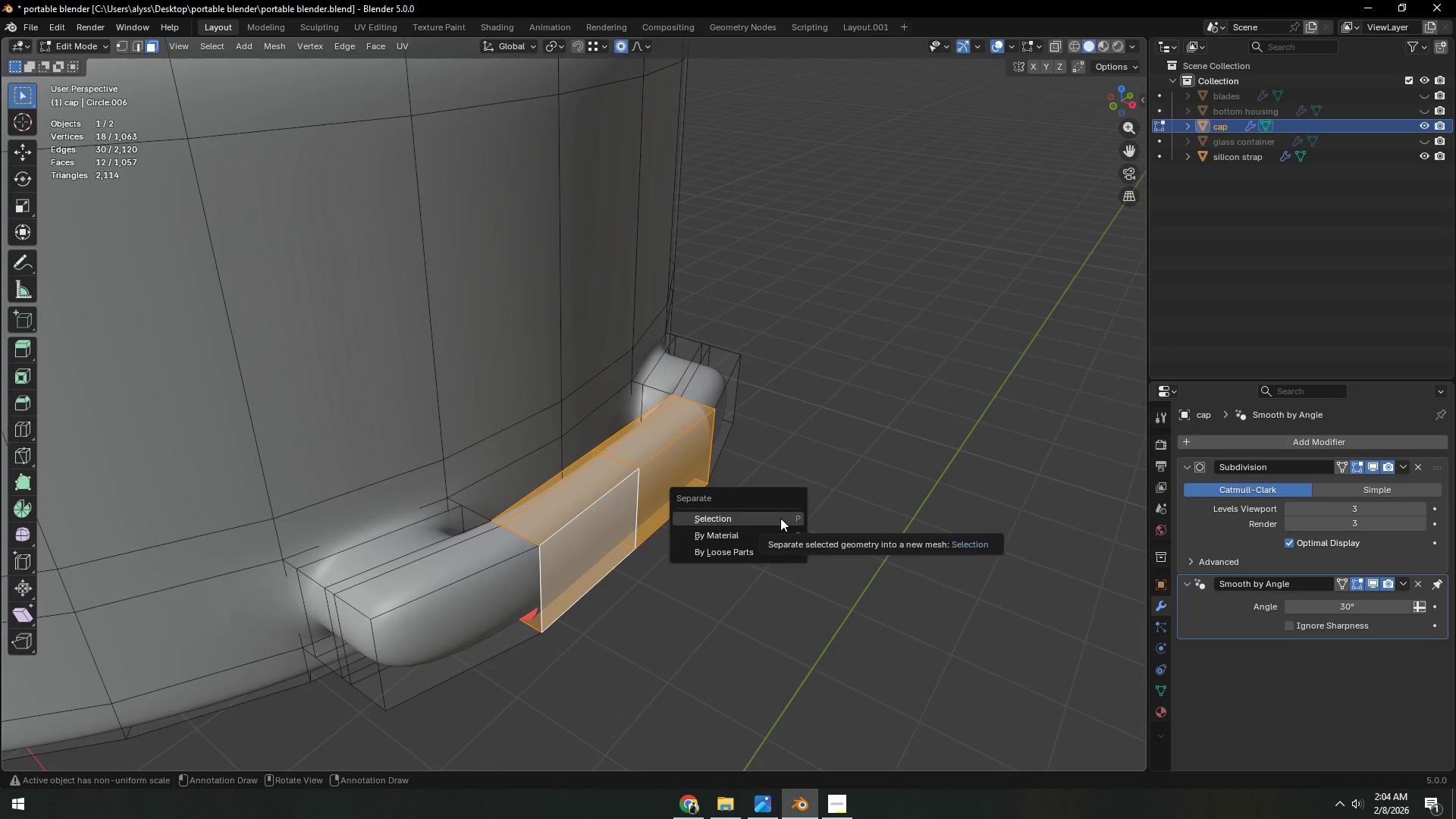 
left_click([780, 518])
 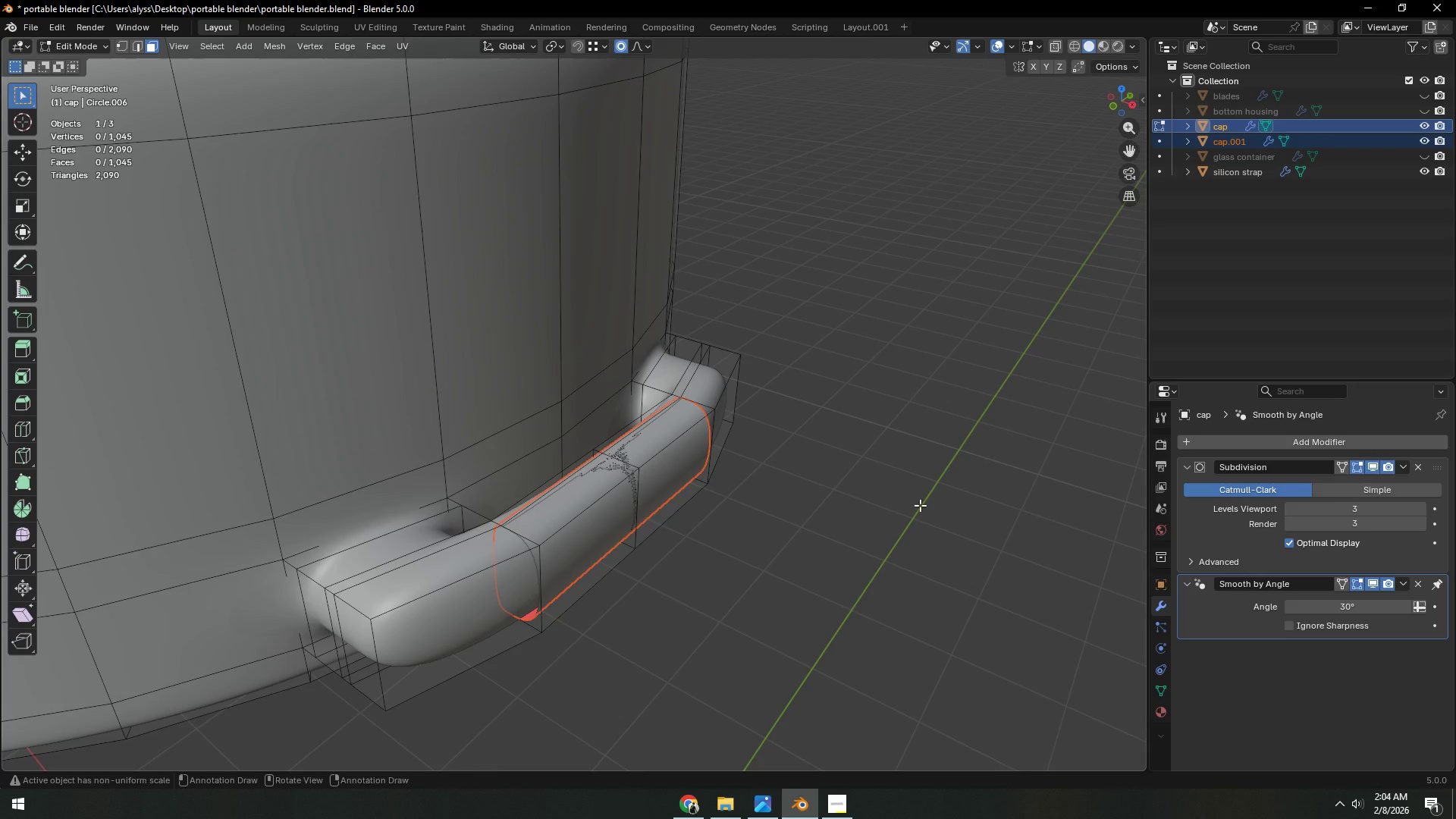 
left_click([920, 505])
 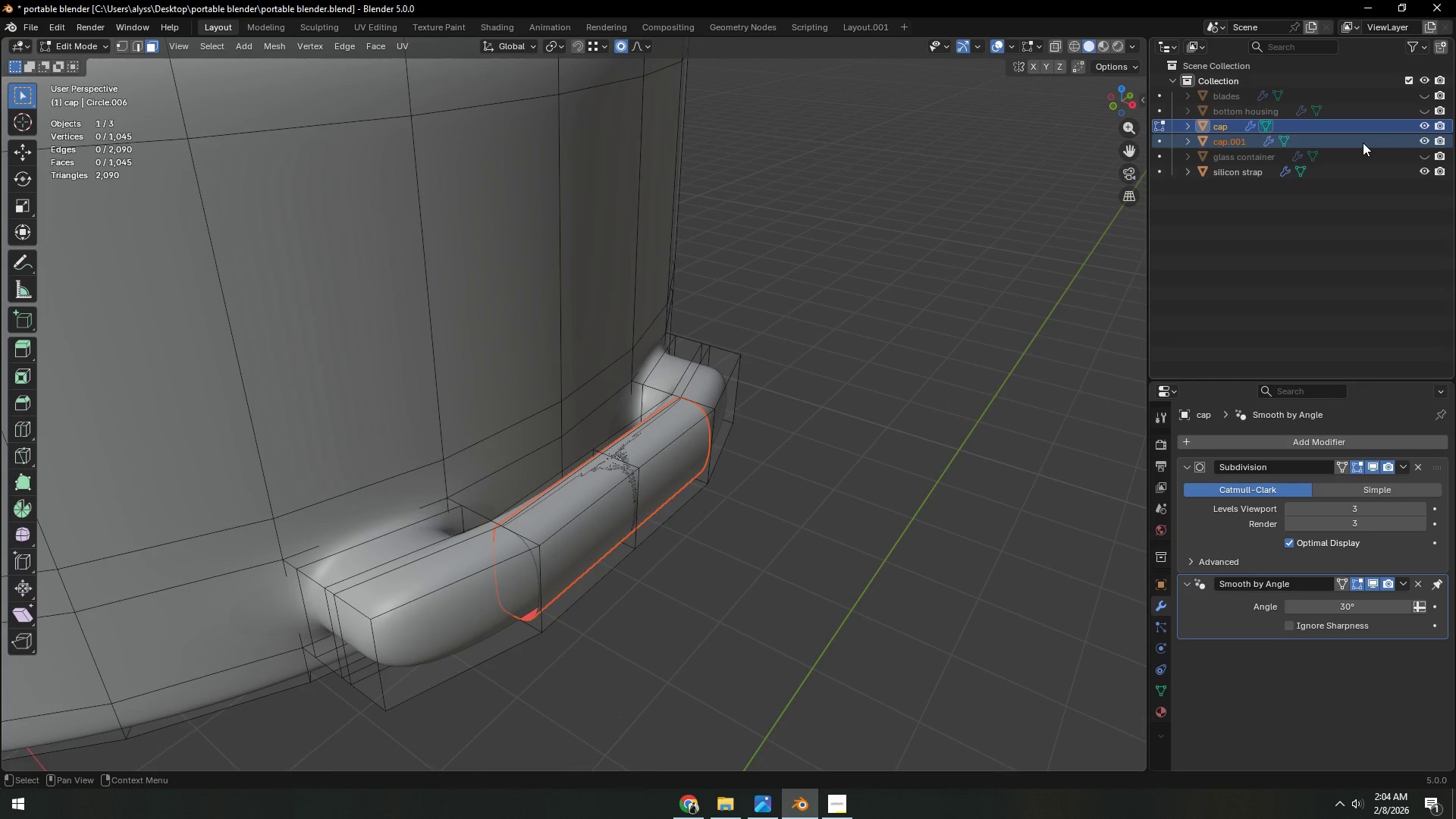 
double_click([1363, 143])
 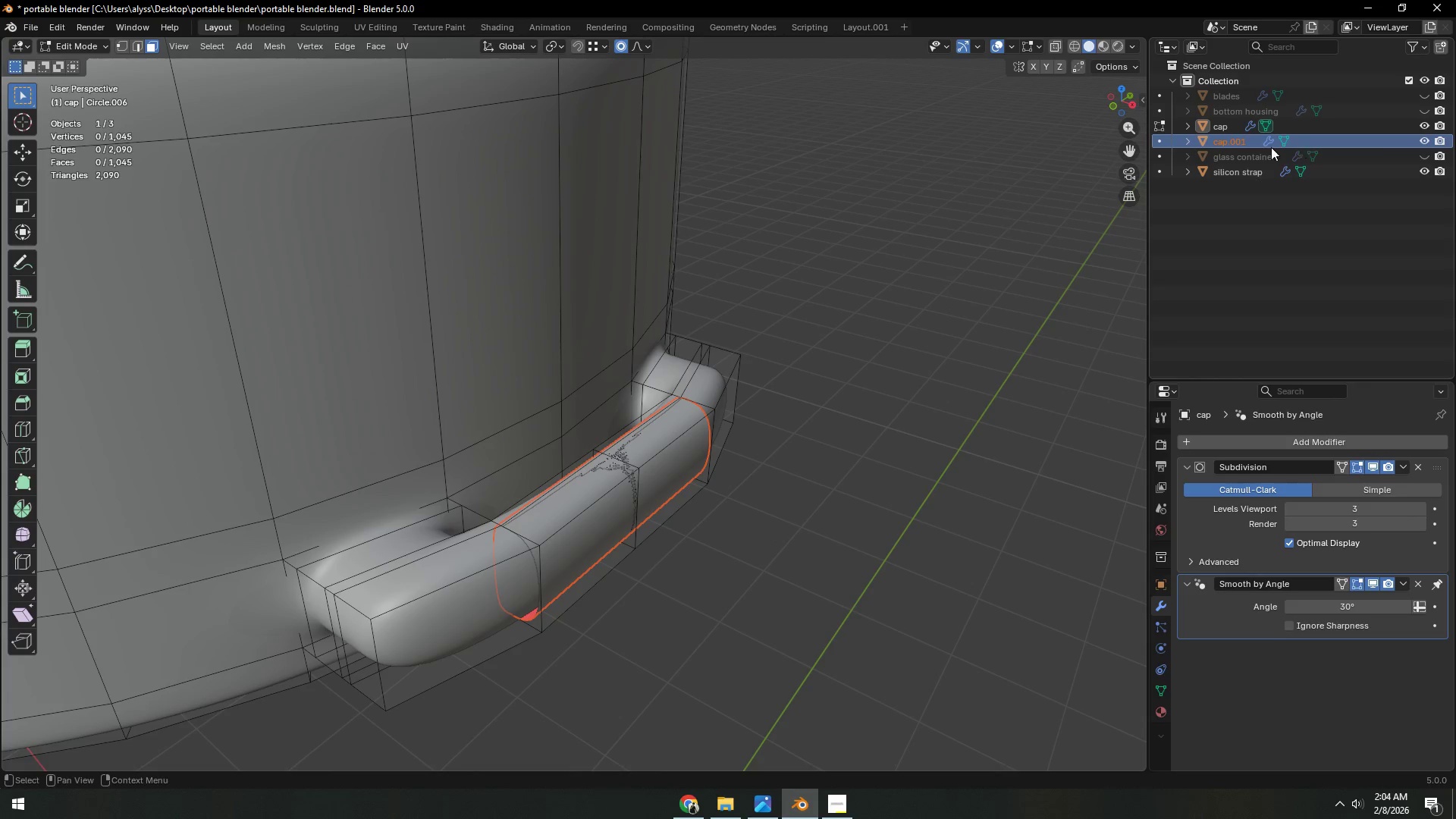 
double_click([1225, 146])
 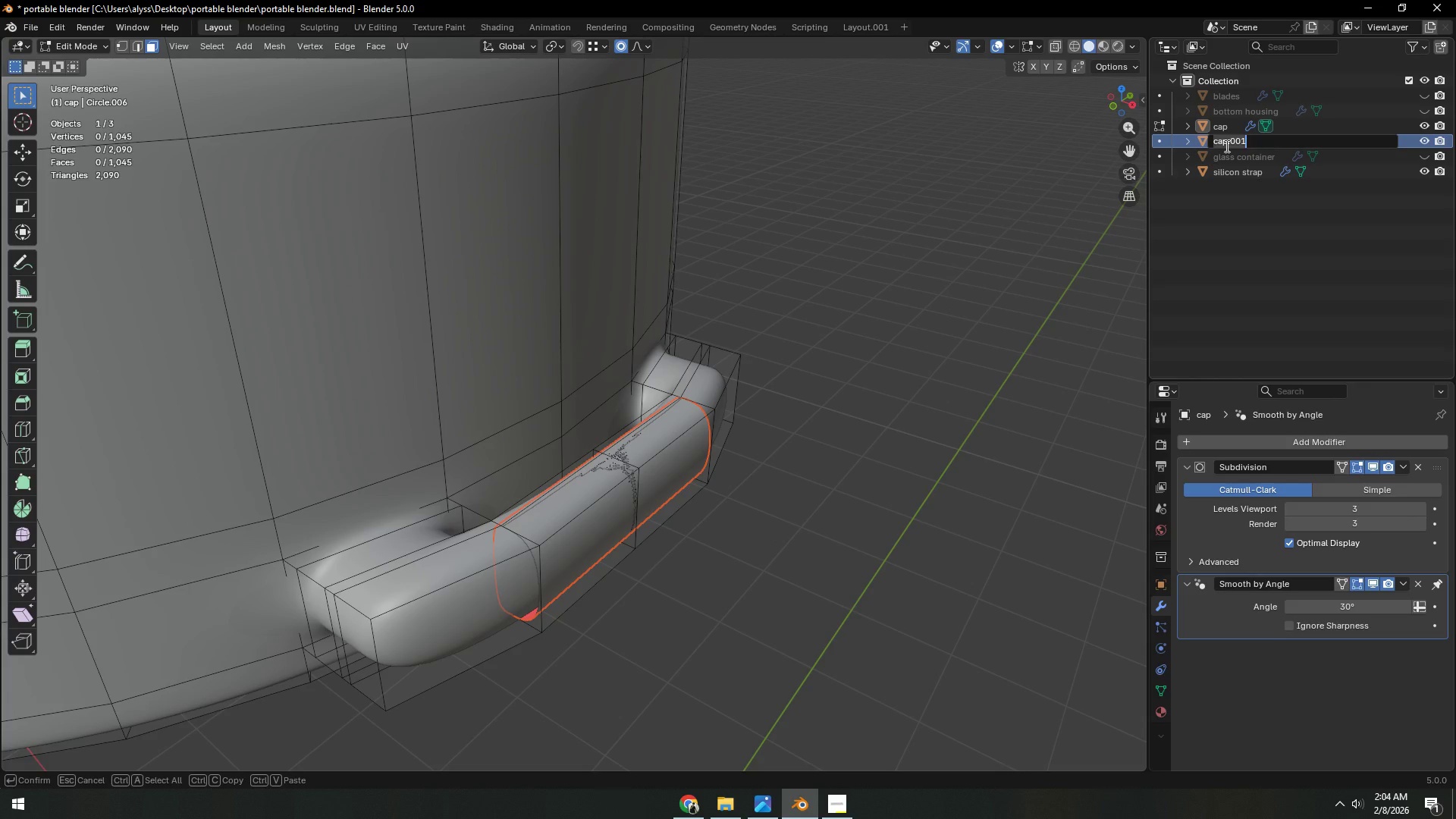 
type(strap)
 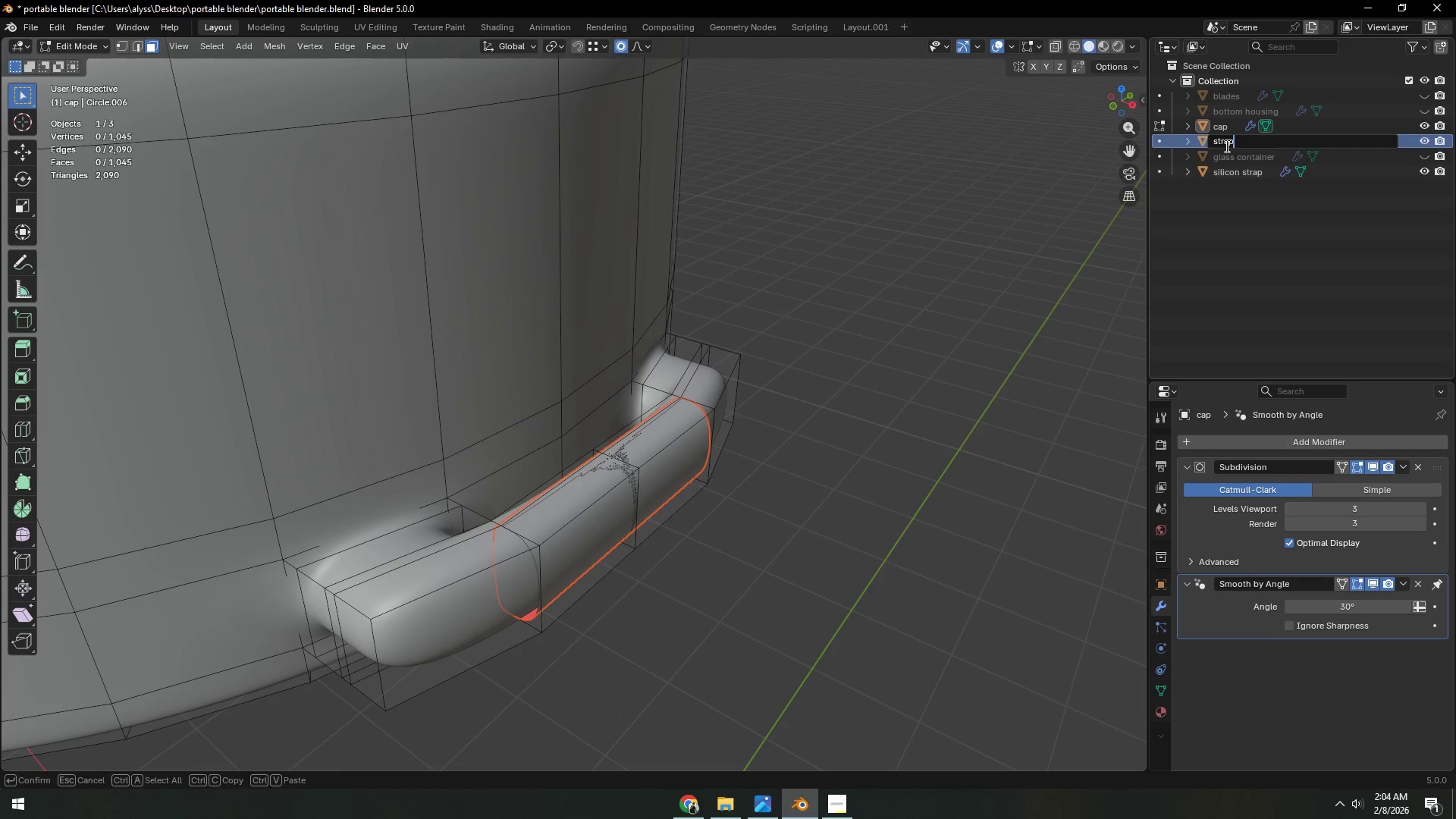 
key(Enter)
 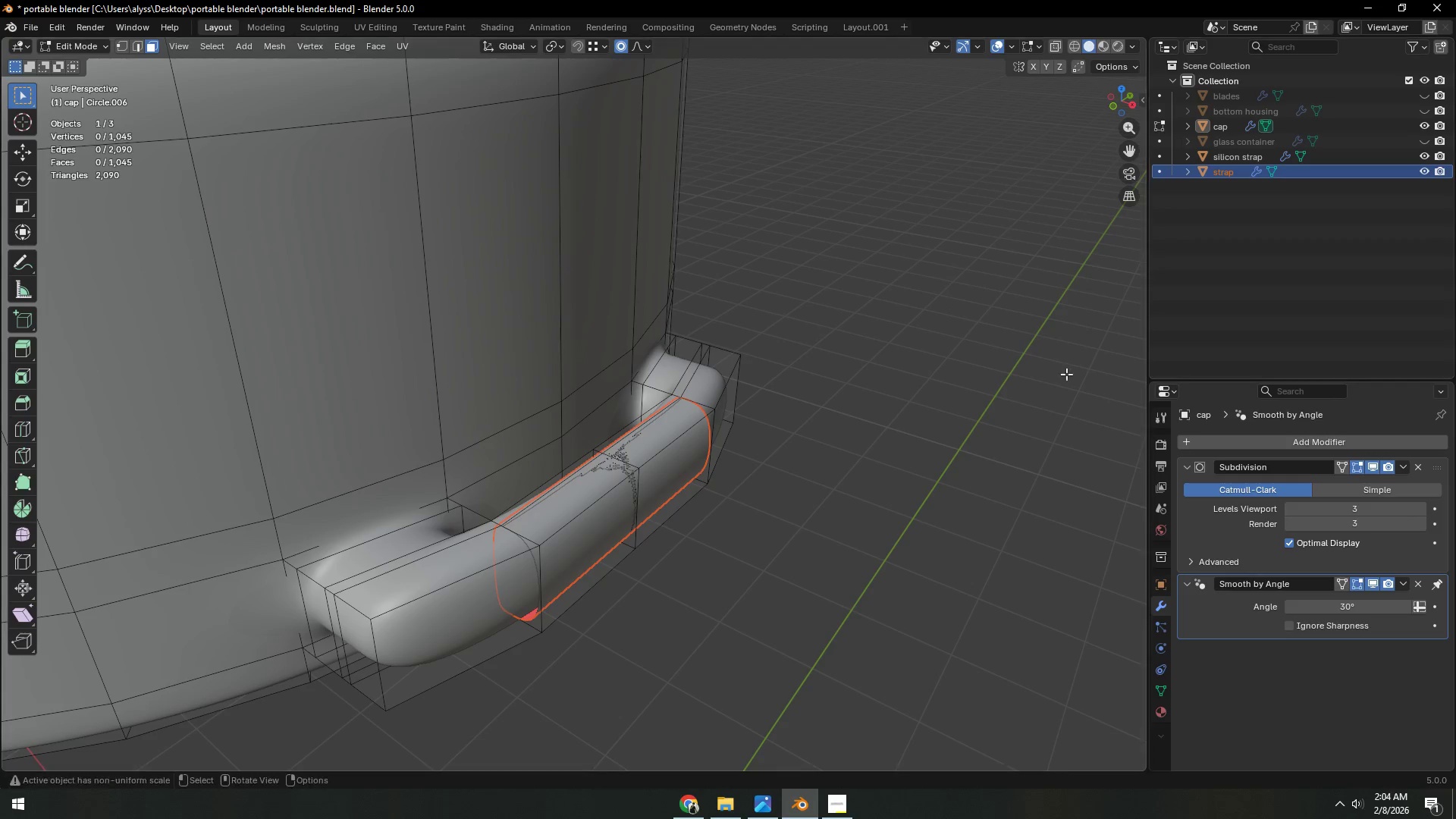 
left_click([837, 505])
 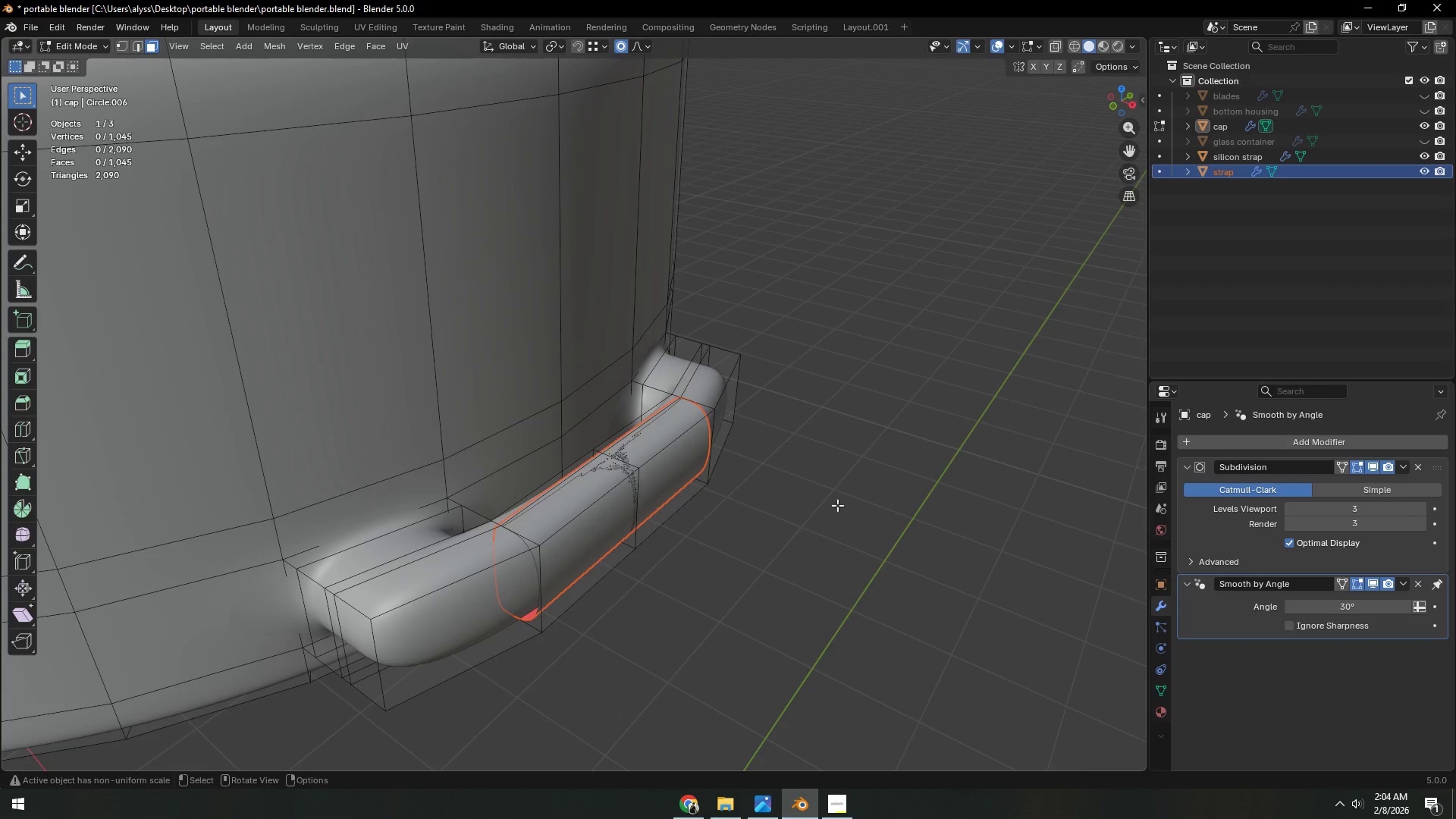 
key(Tab)
 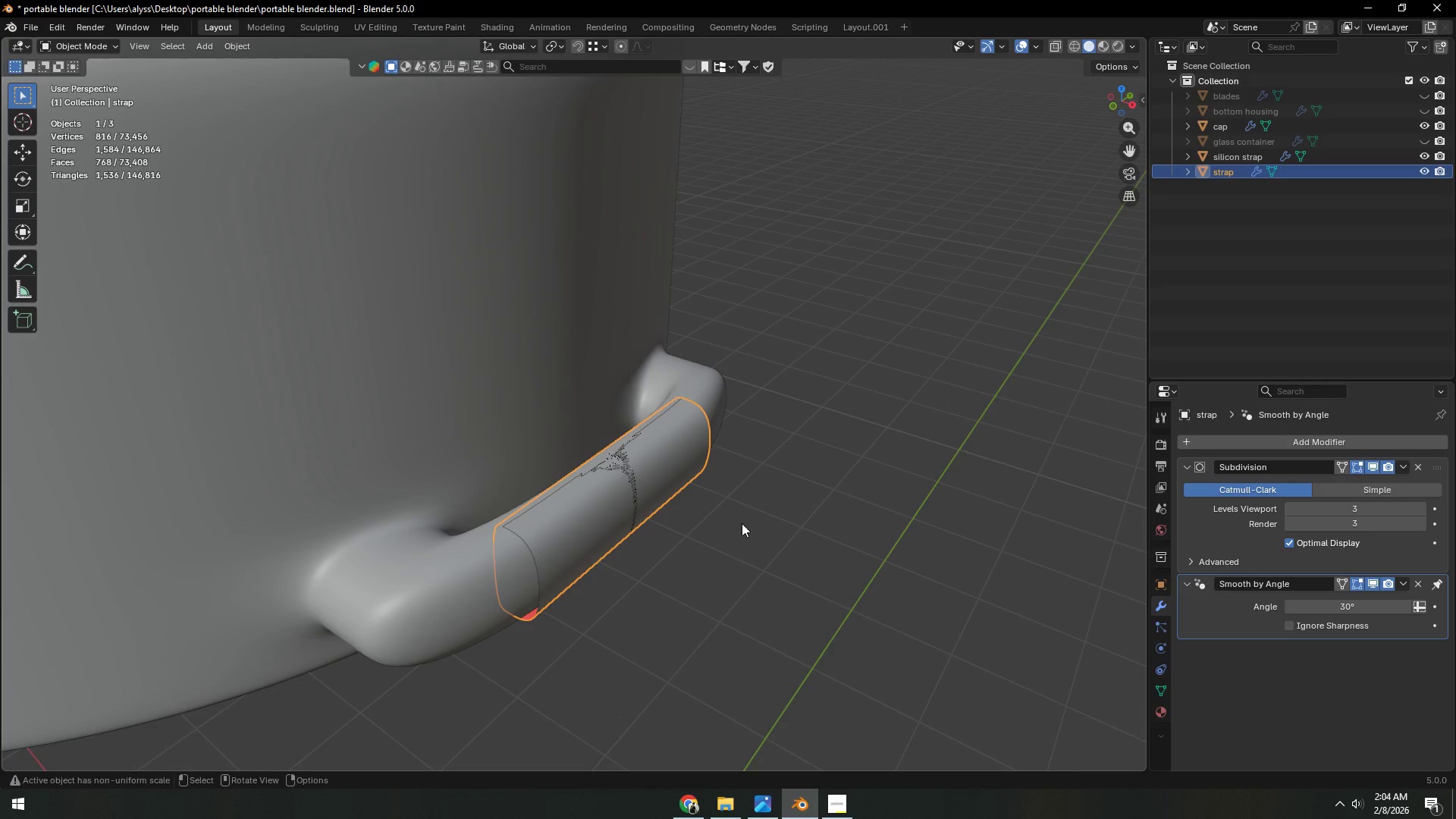 
key(Tab)
 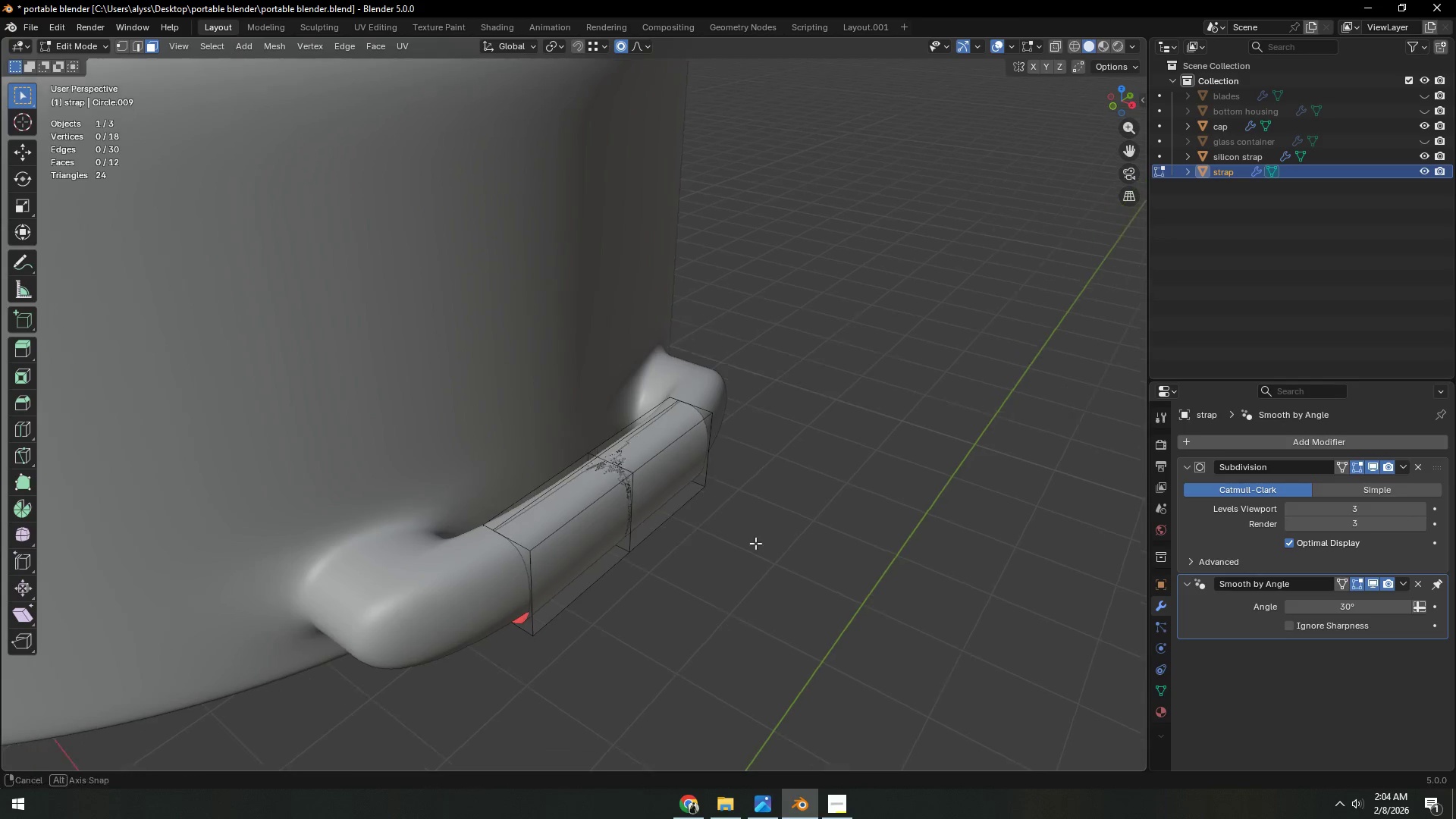 
scroll: coordinate [750, 545], scroll_direction: up, amount: 2.0
 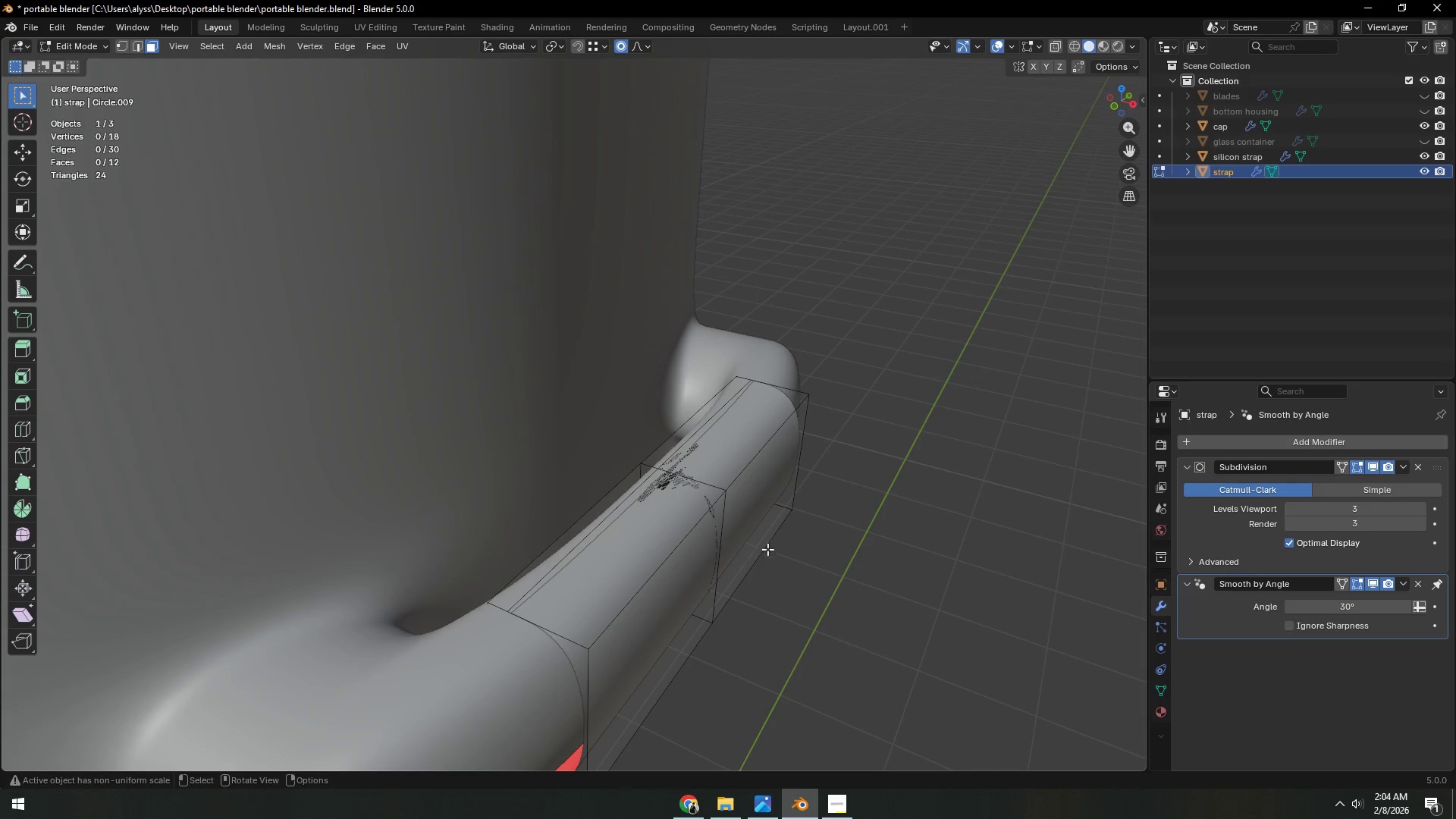 
key(A)
 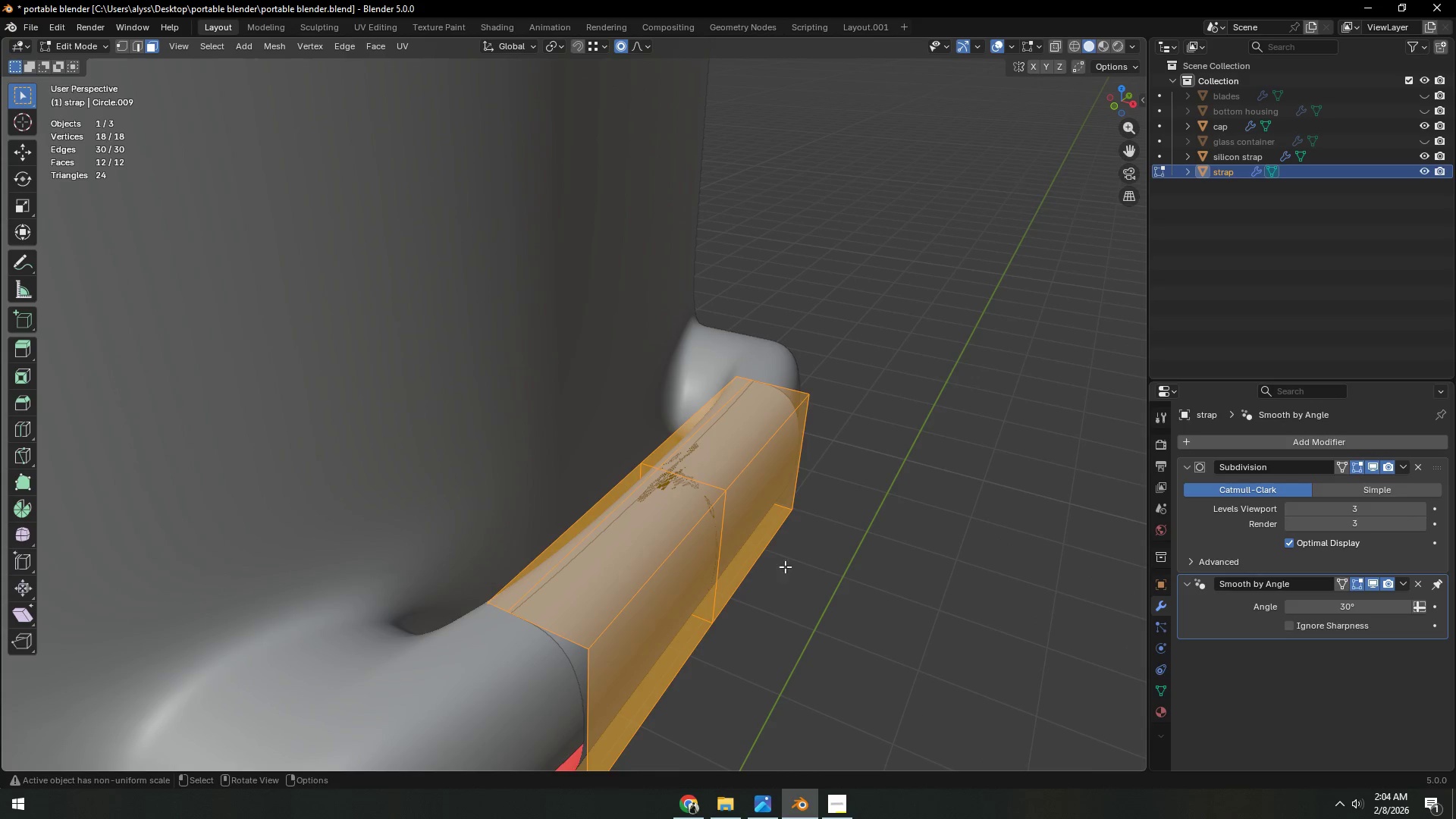 
scroll: coordinate [809, 569], scroll_direction: down, amount: 1.0
 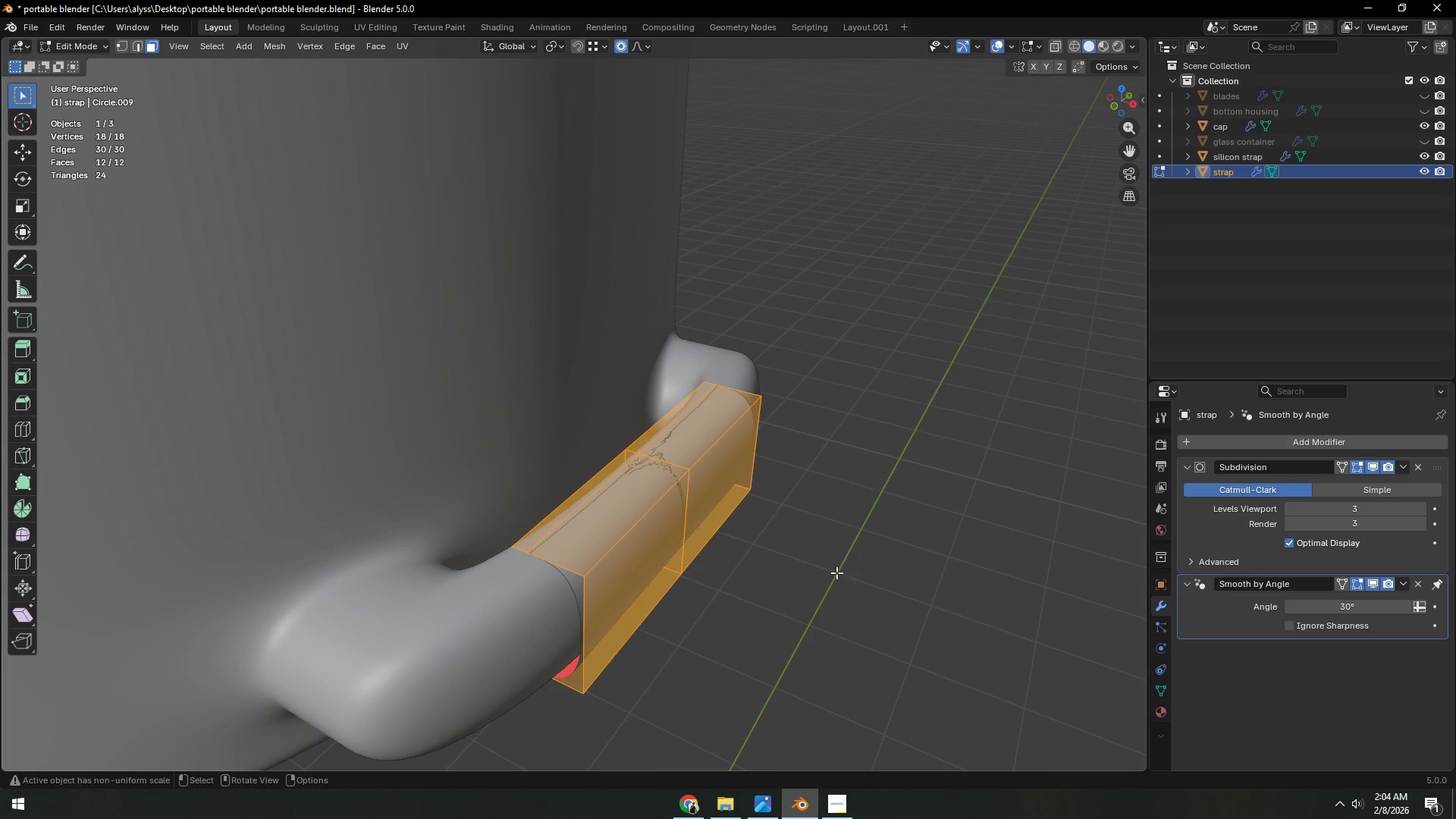 
key(E)
 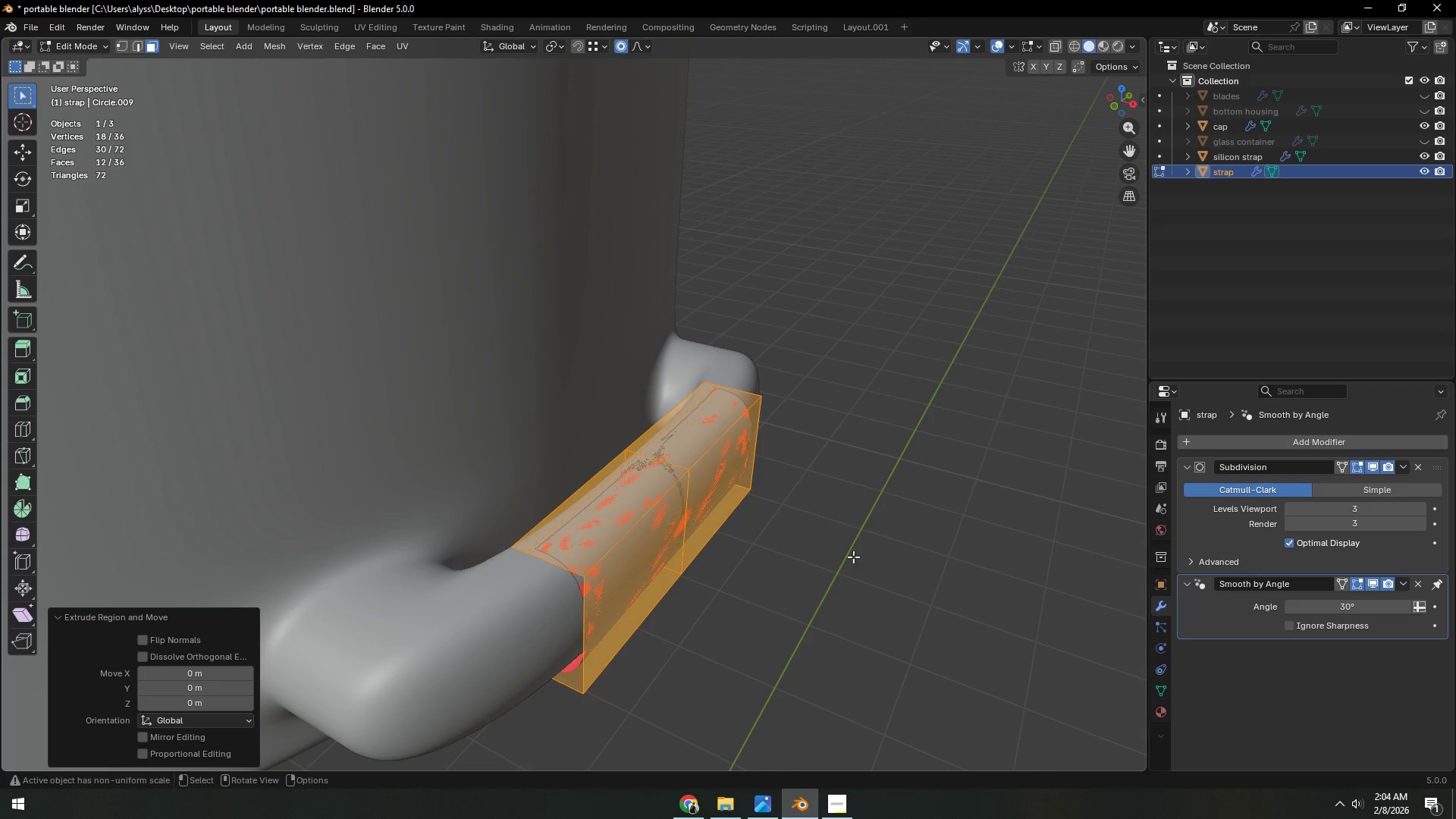 
type(sT)
 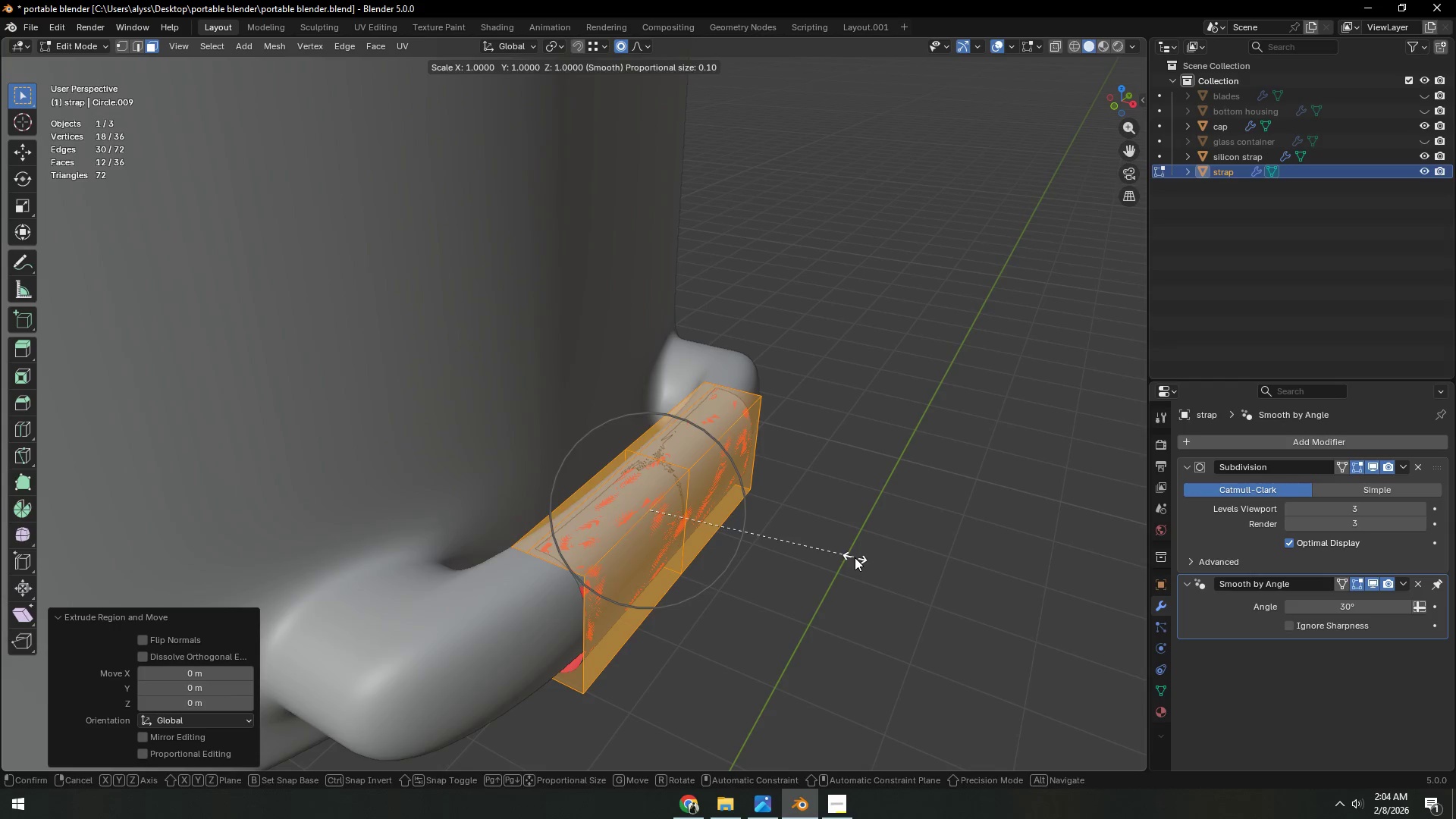 
right_click([855, 557])
 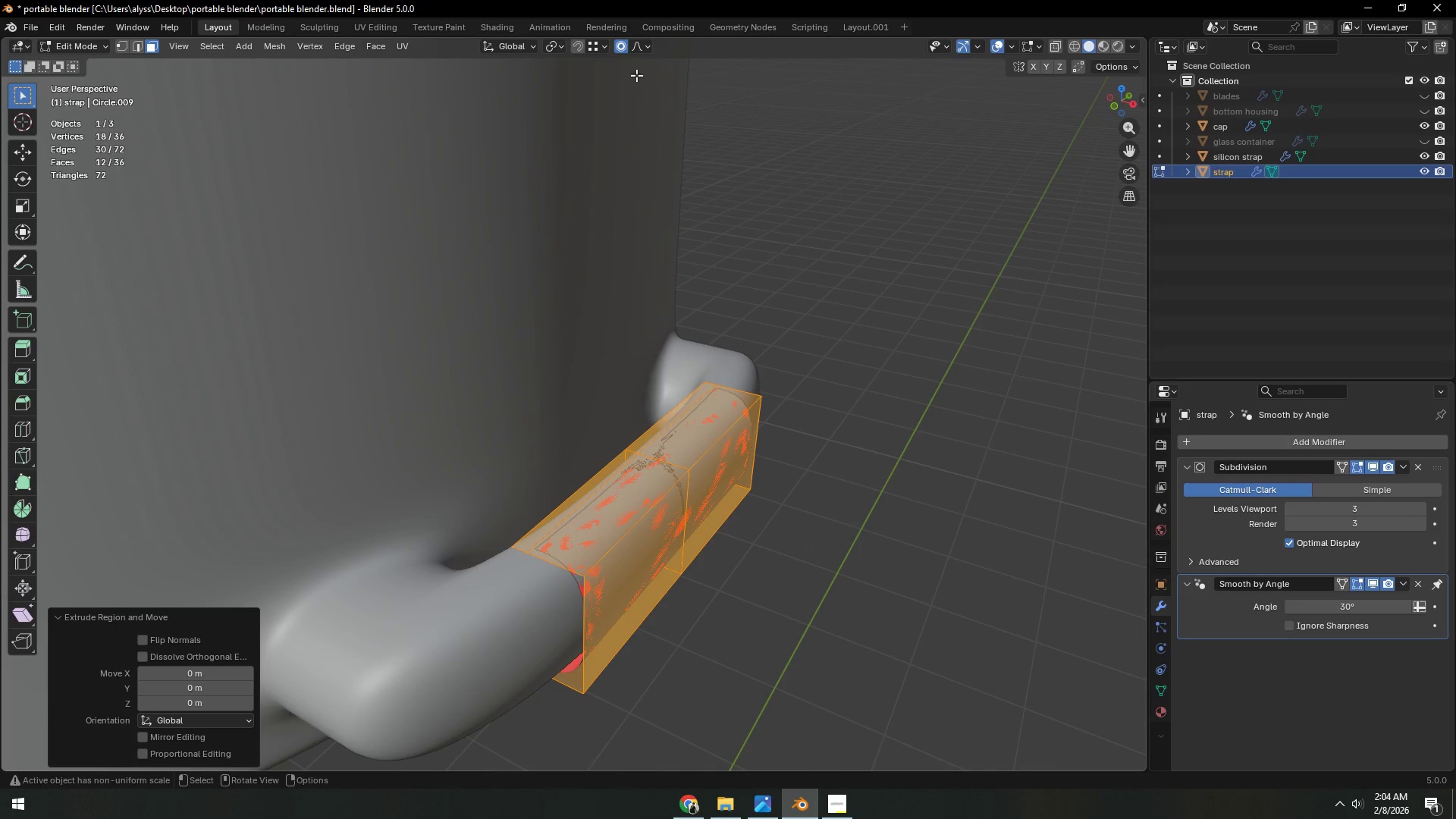 
left_click([622, 46])
 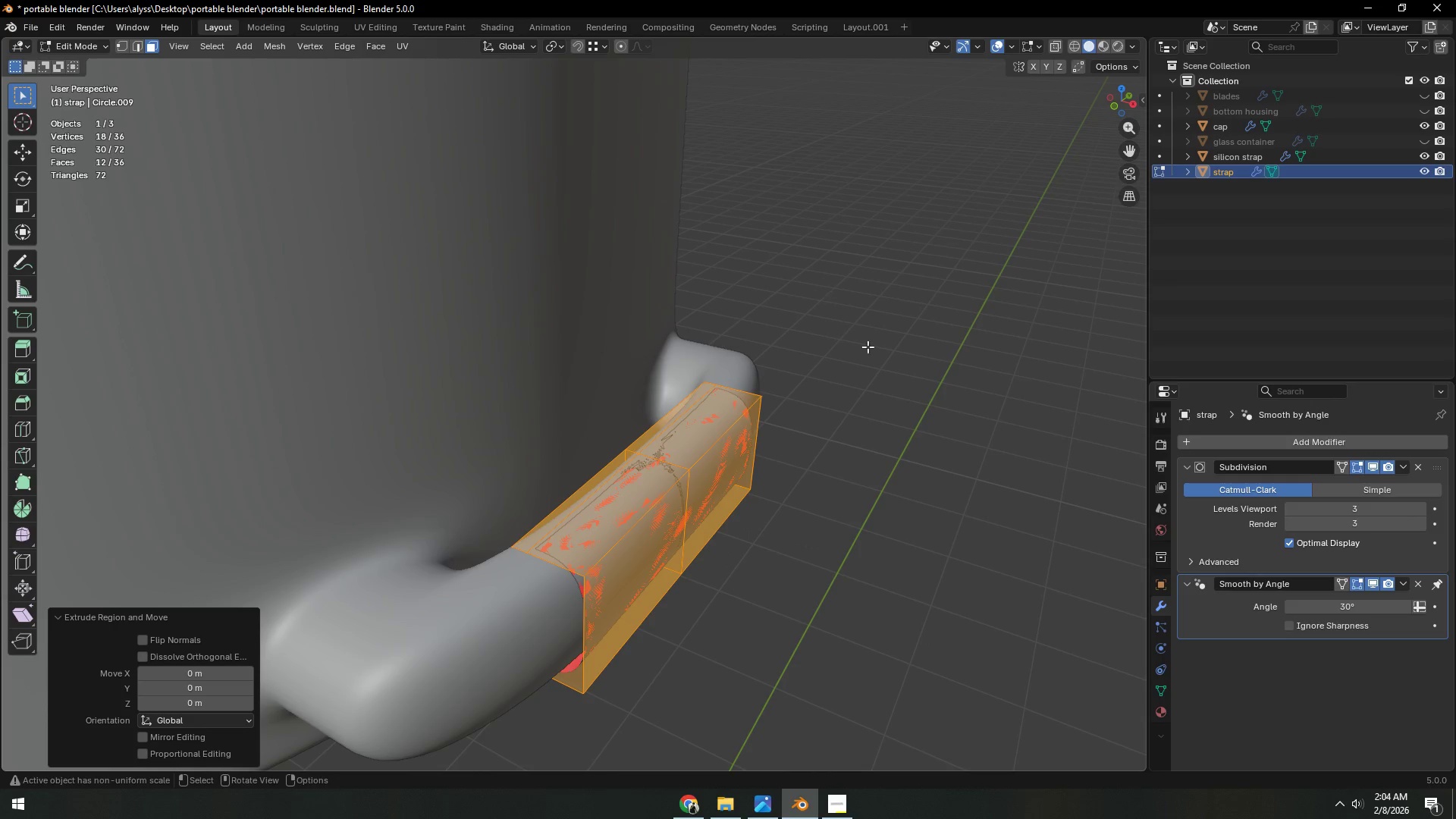 
key(S)
 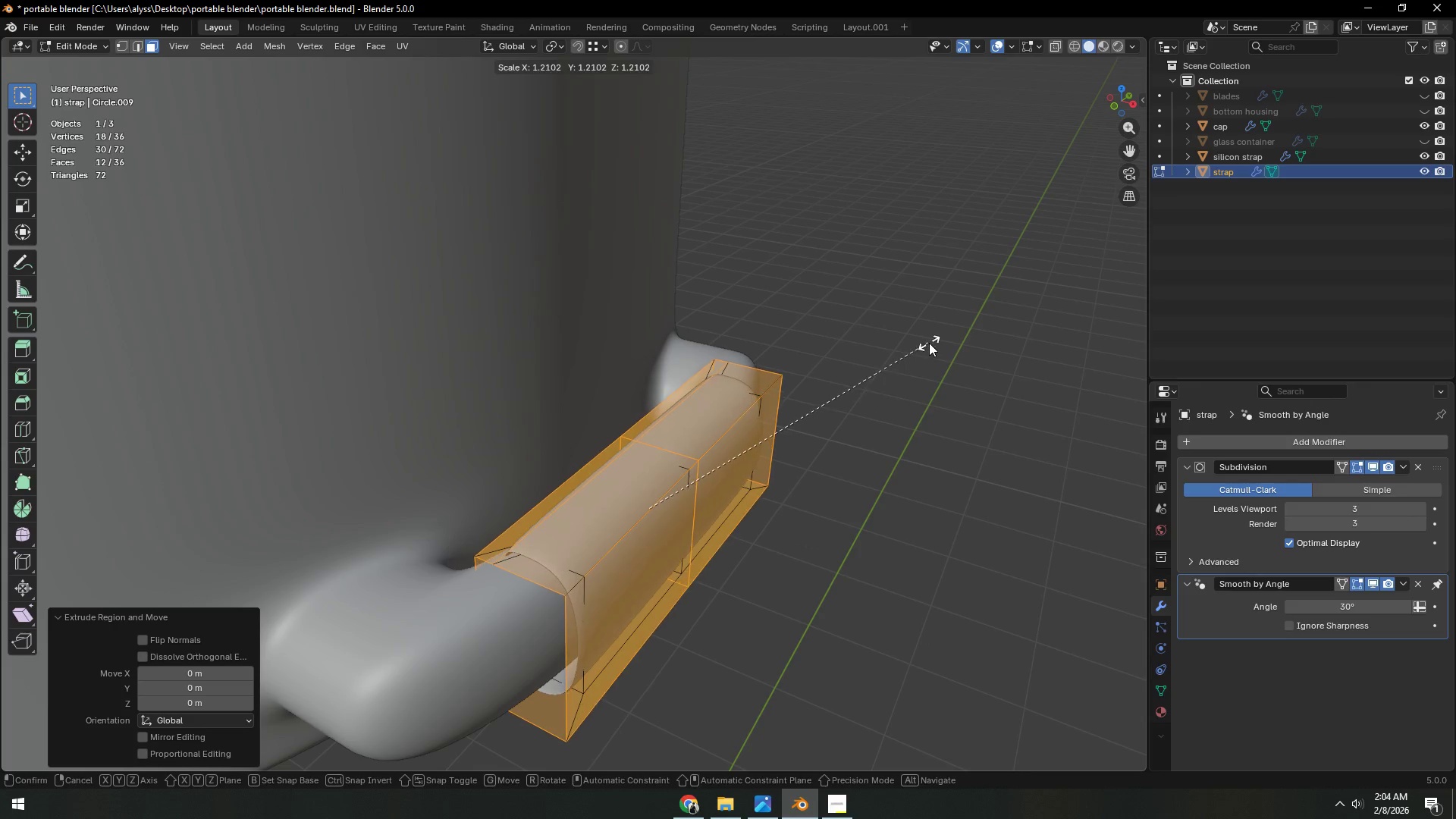 
right_click([929, 344])
 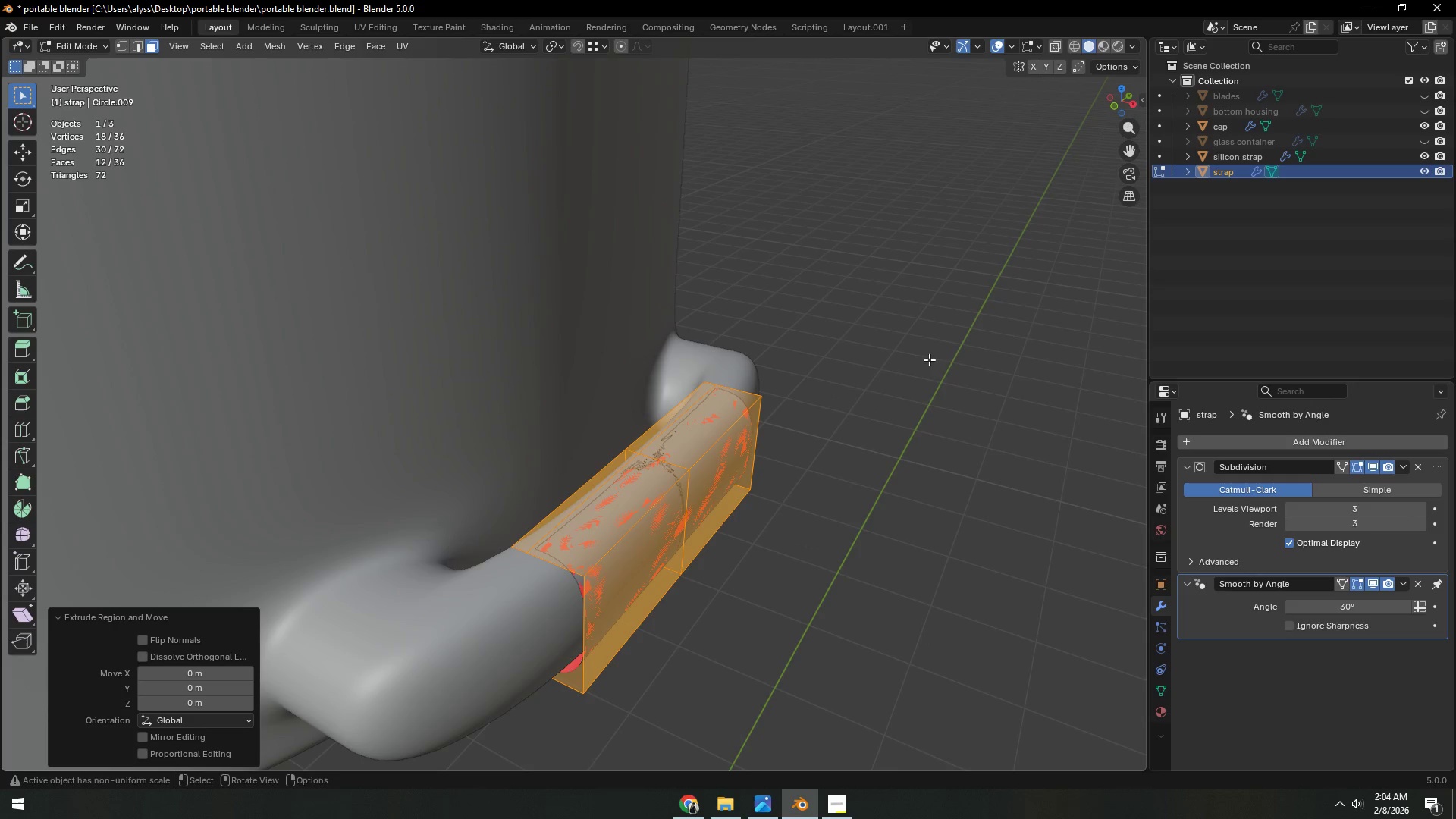 
type(sY)
 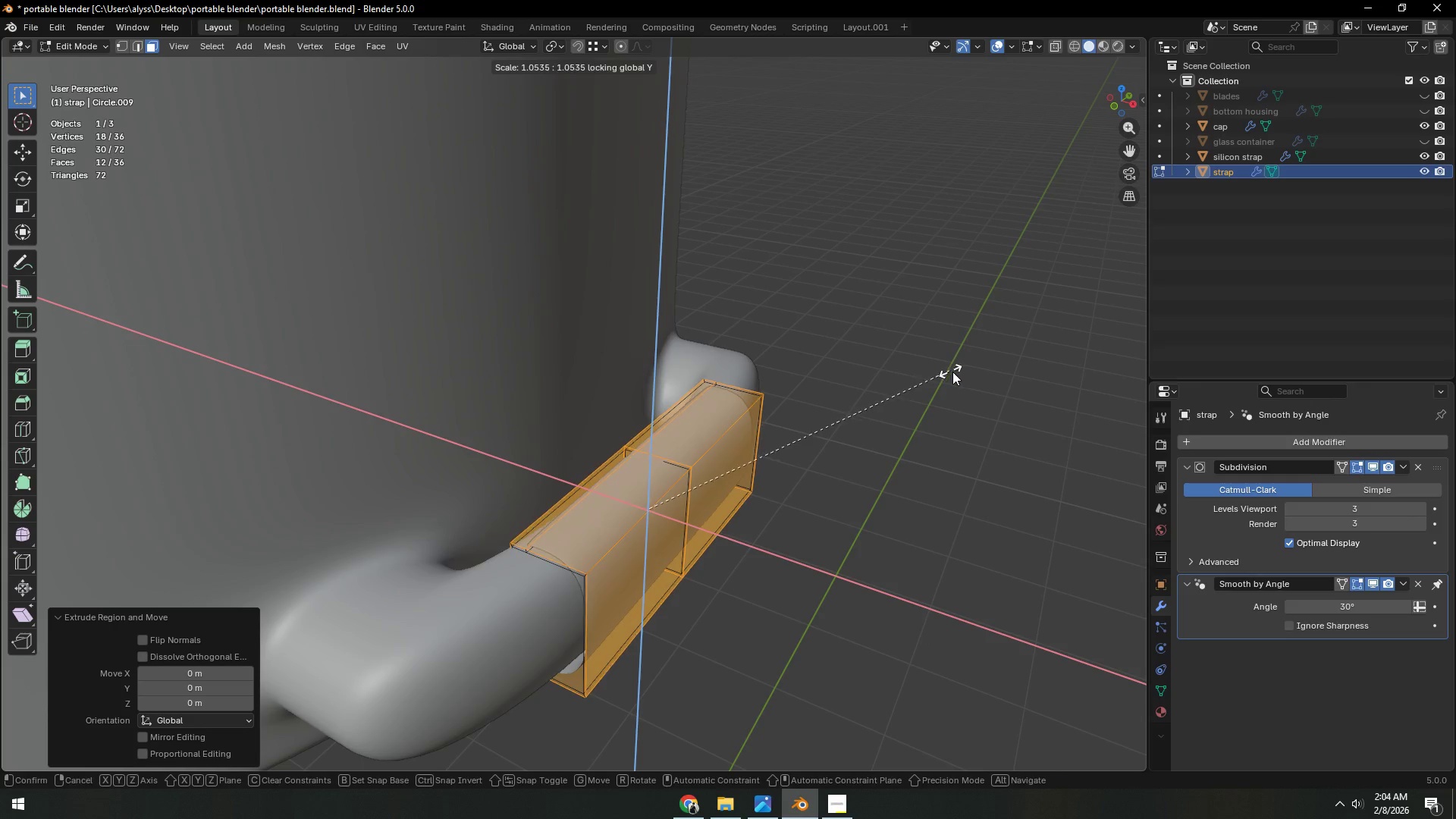 
left_click([40, 424])
 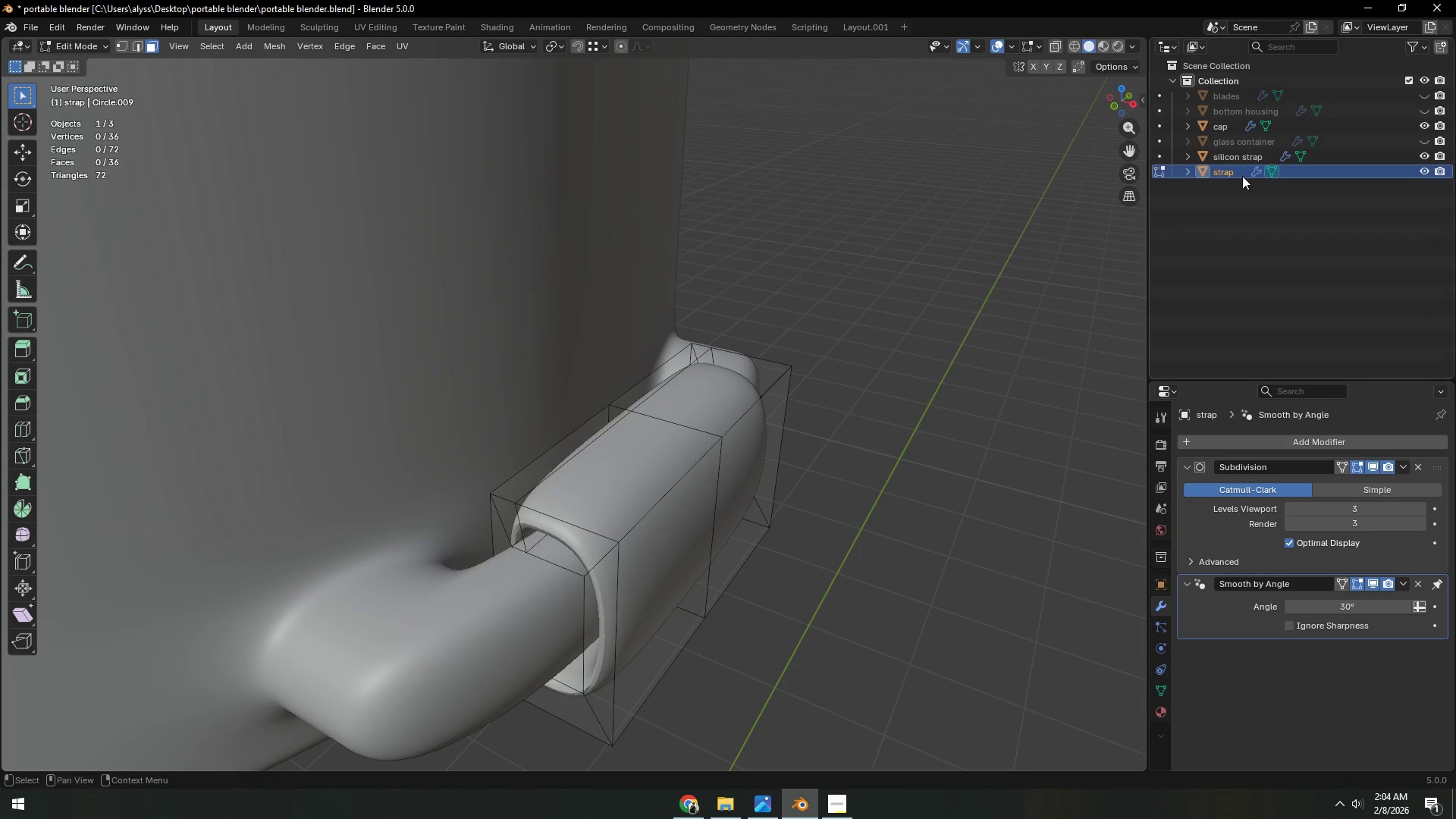 
left_click([1427, 124])
 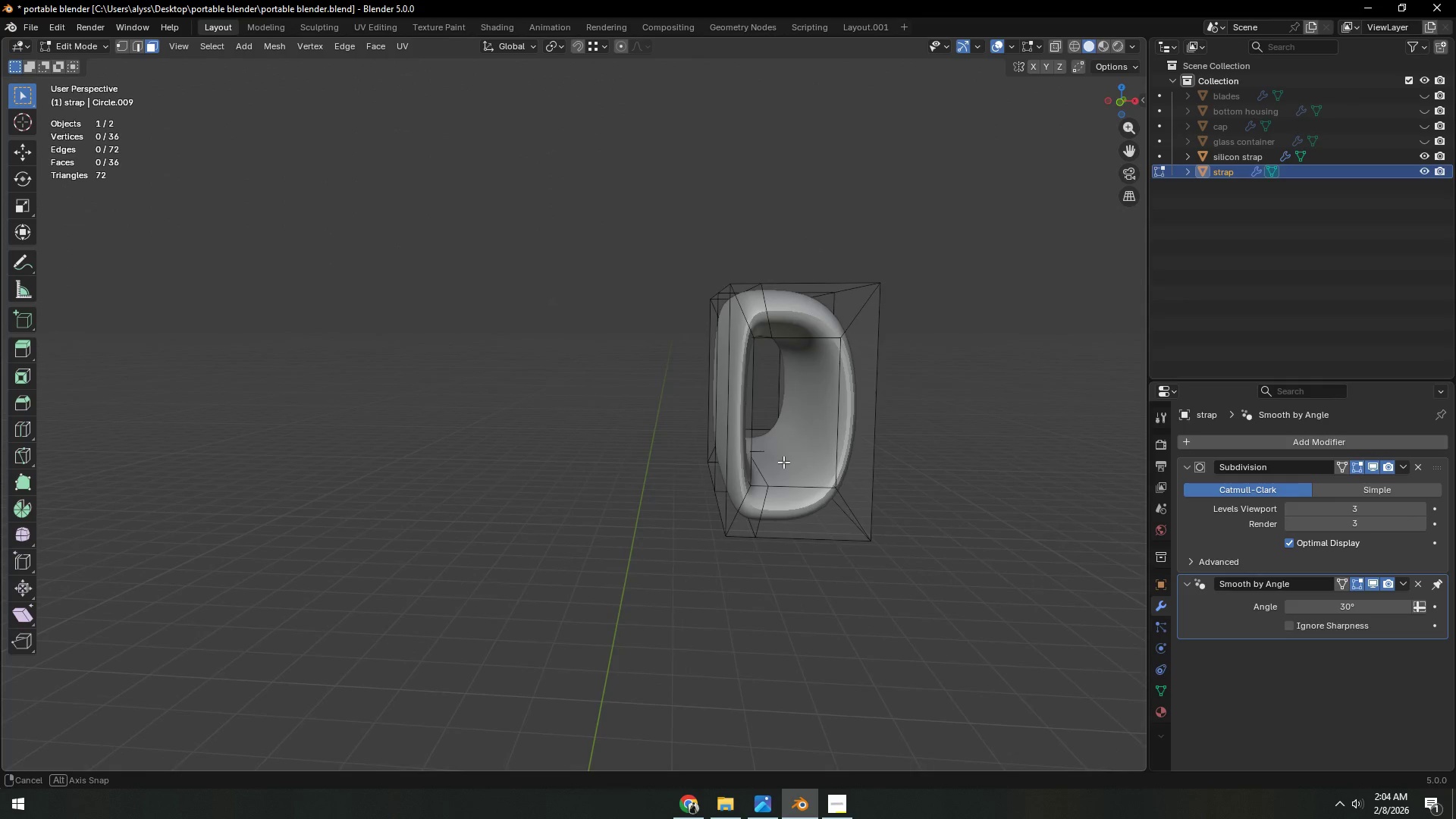 
key(2)
 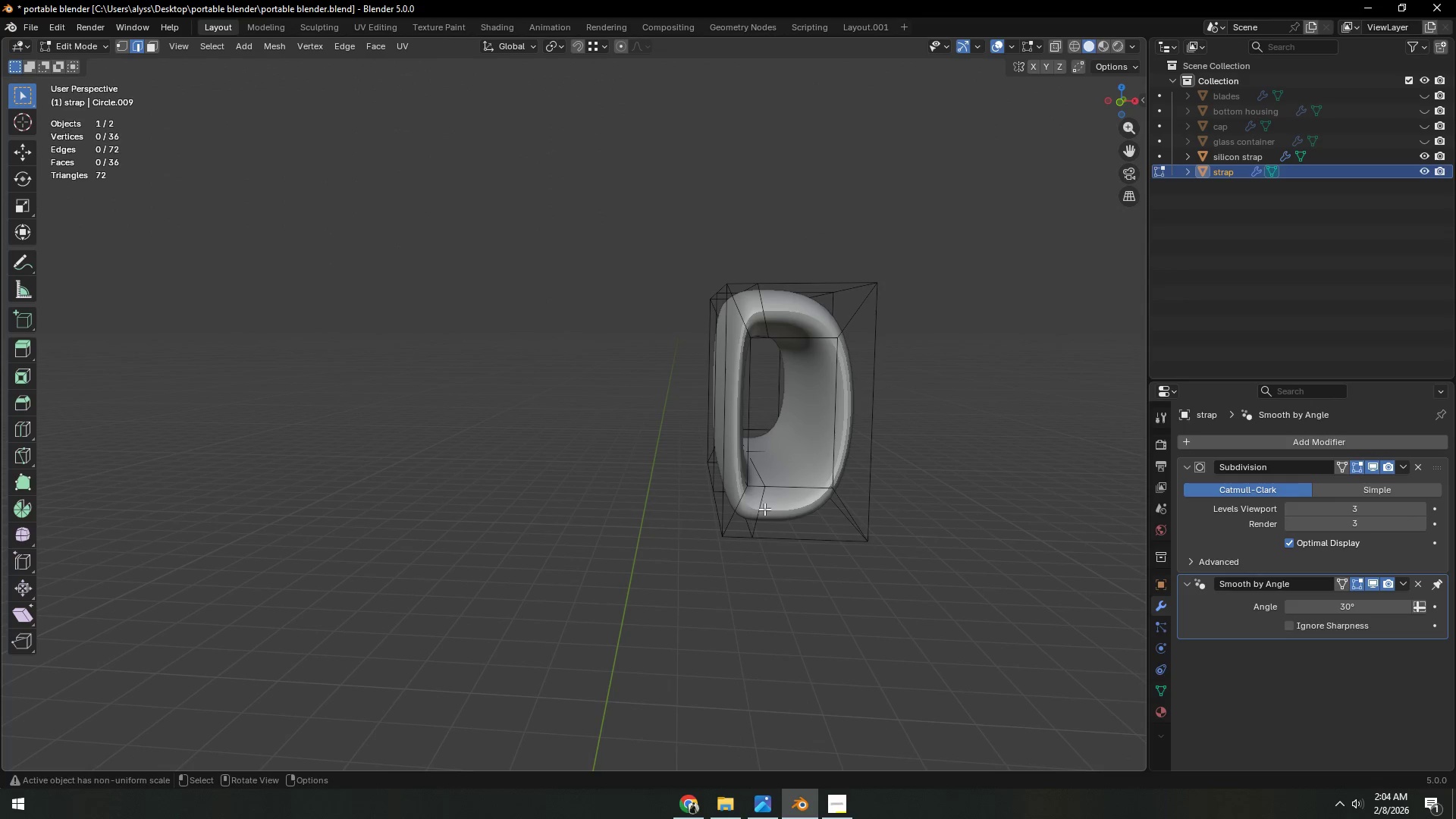 
hold_key(key=AltLeft, duration=1.52)
left_click([764, 509])
 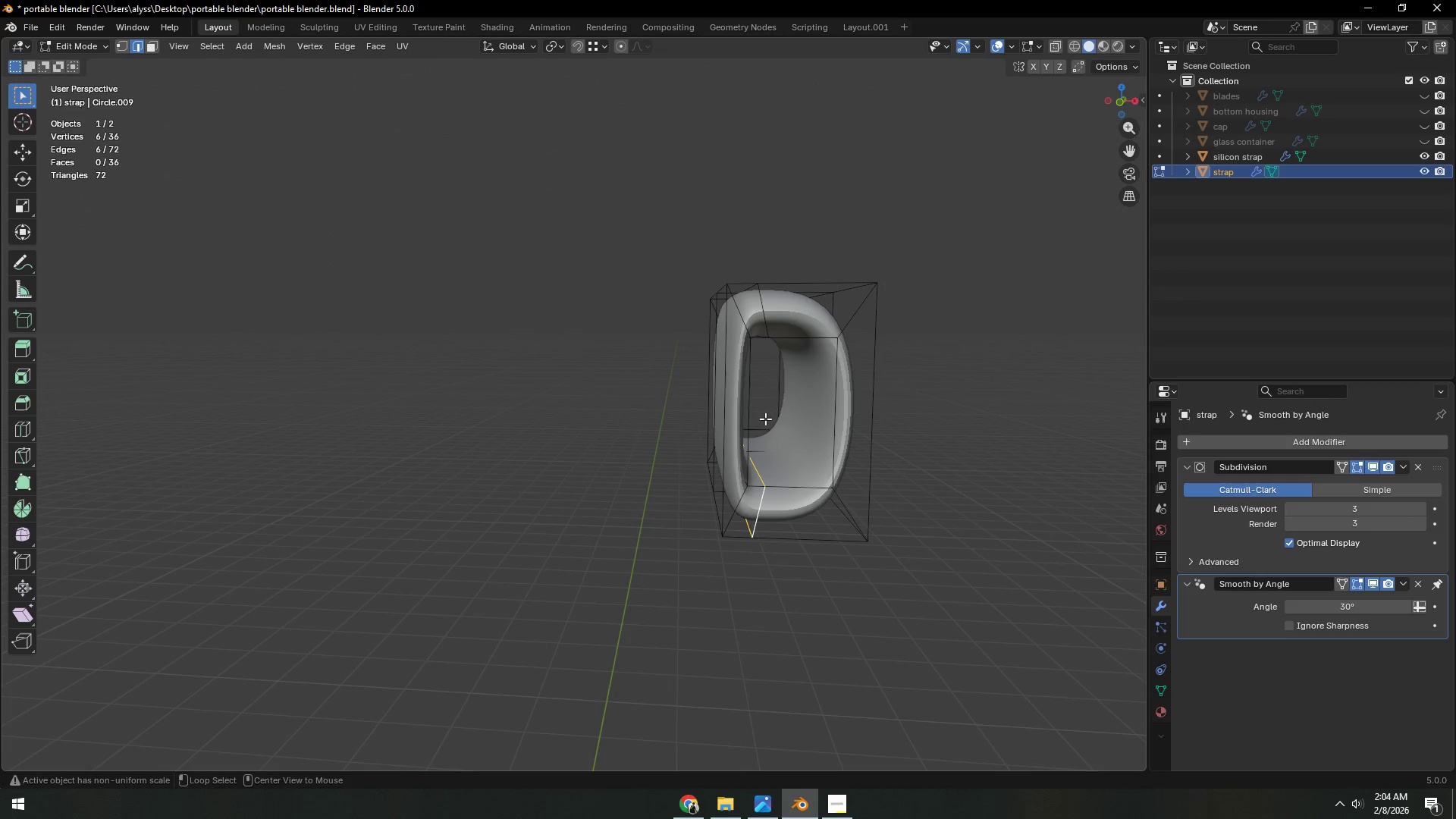 
hold_key(key=ShiftLeft, duration=0.7)
left_click([765, 303])
 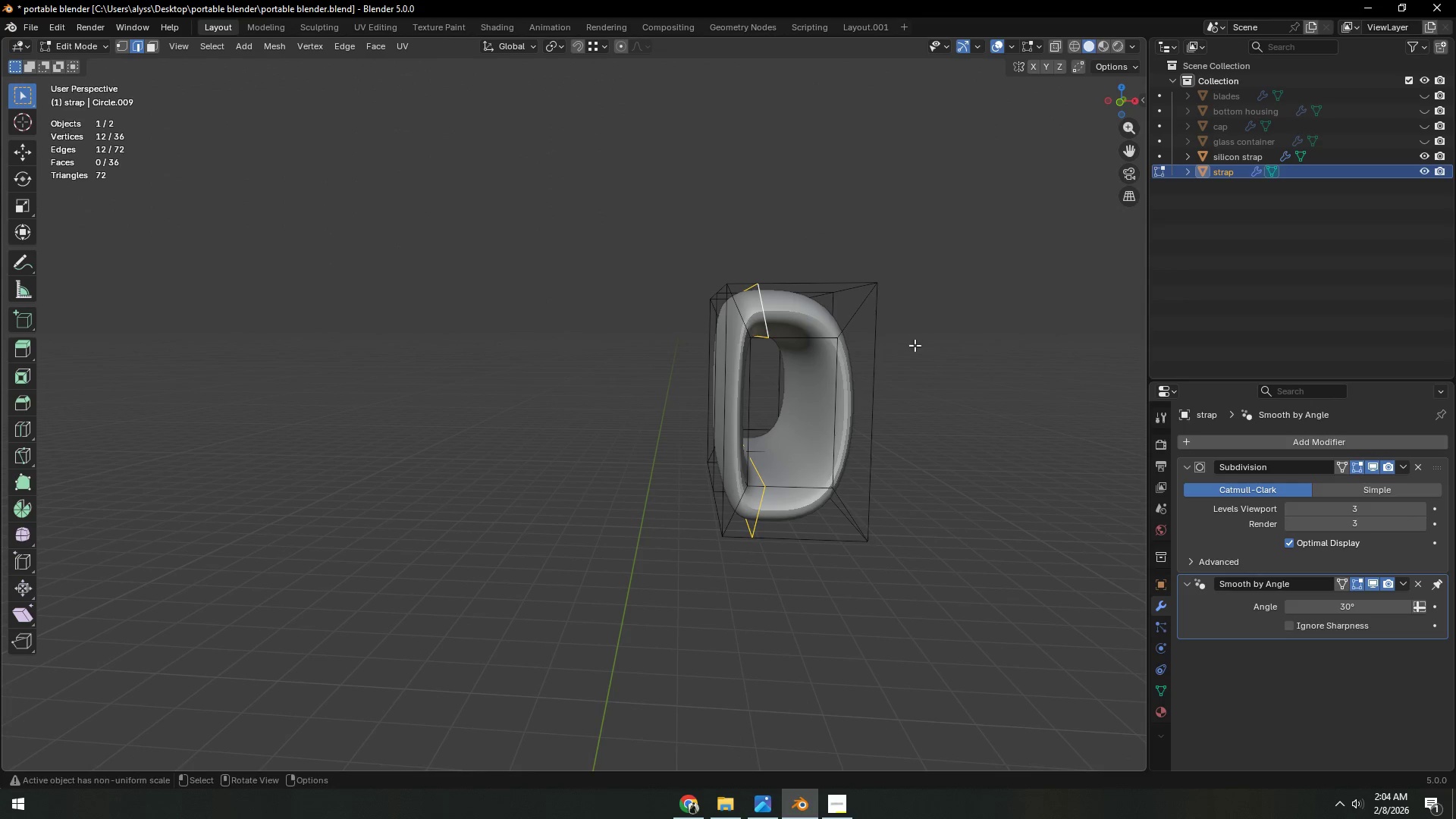 
type(sx0)
key(NumpadEnter)
 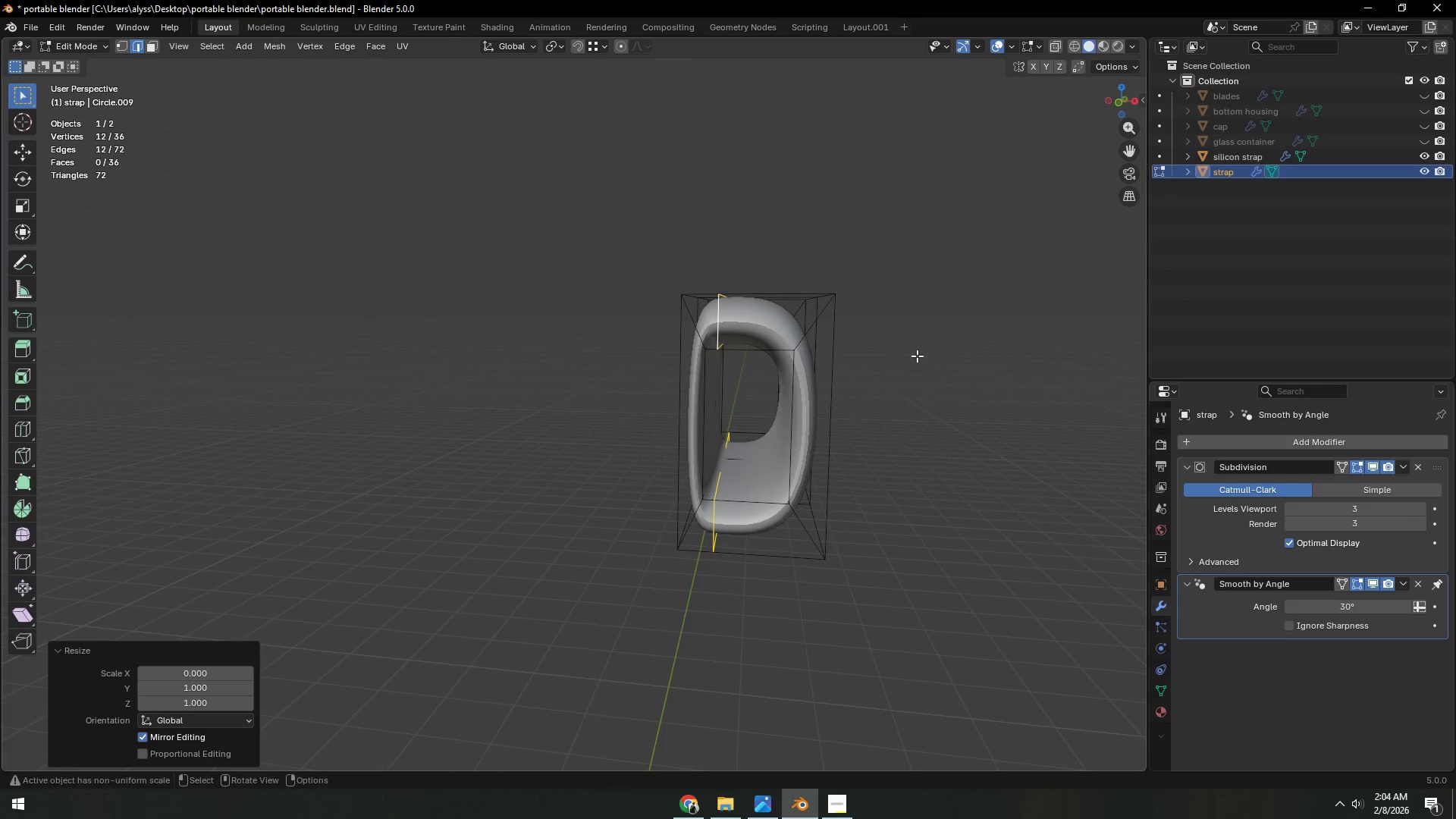 
type(gx)
 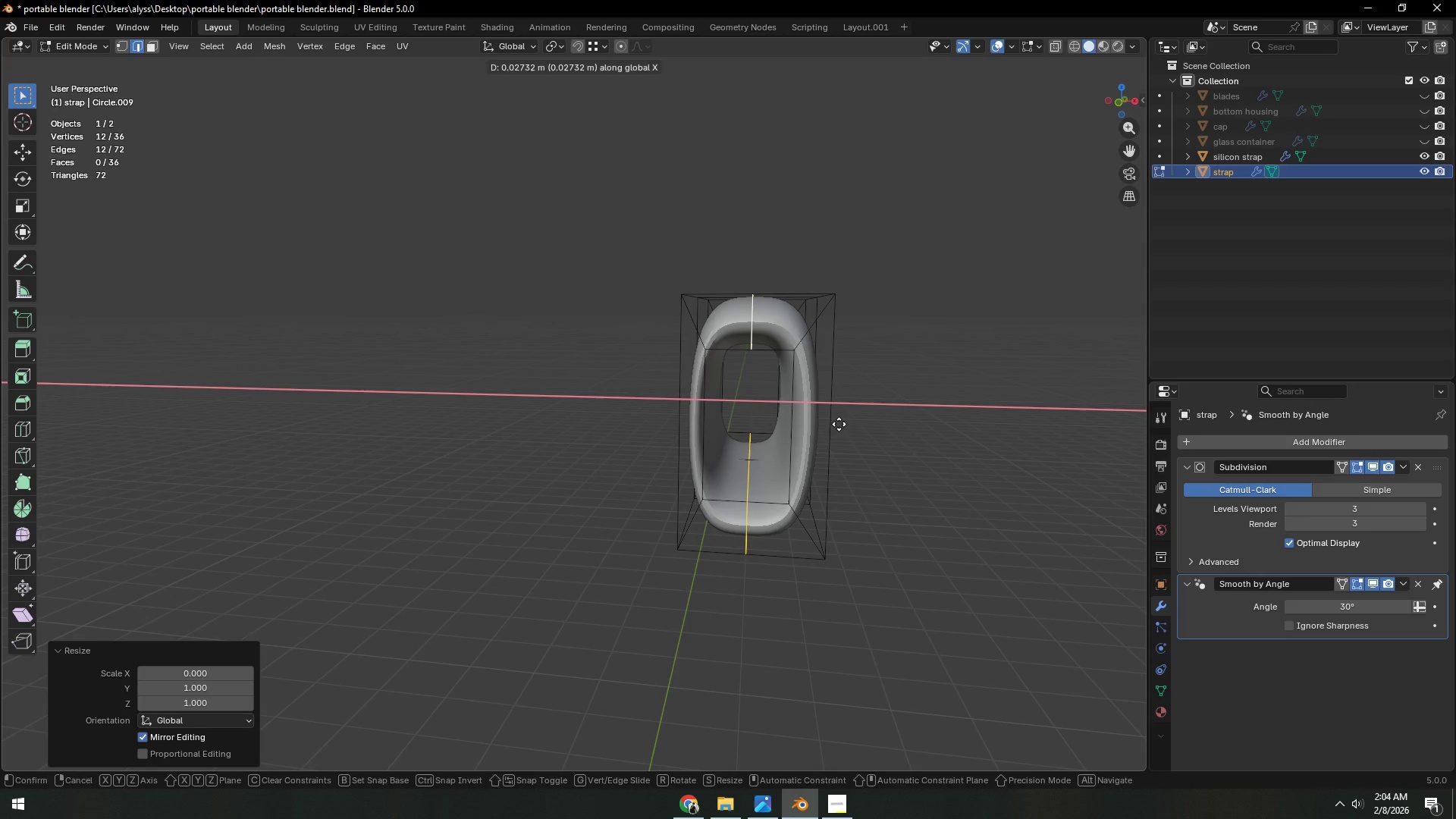 
left_click([839, 424])
 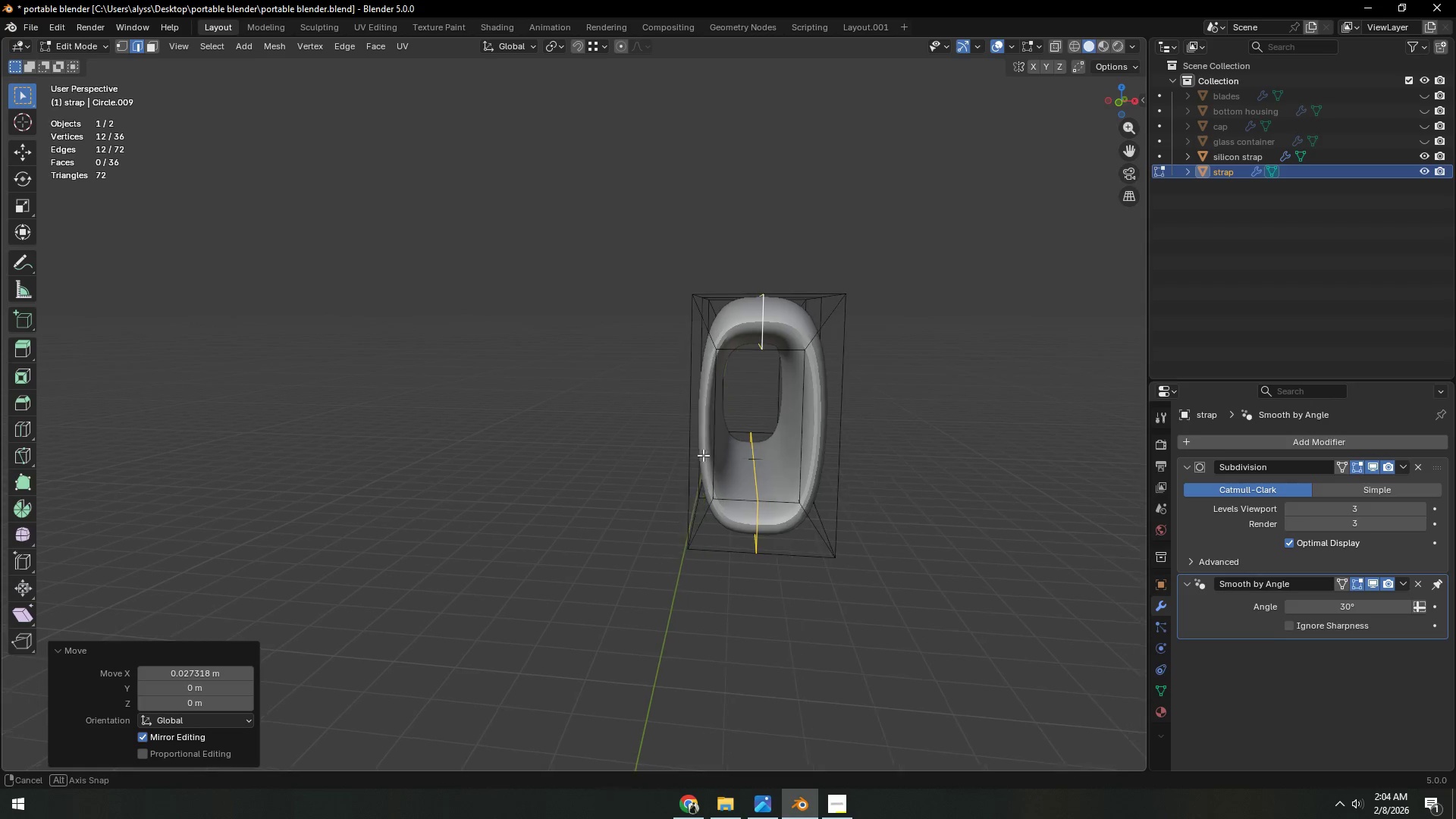 
key(1)
 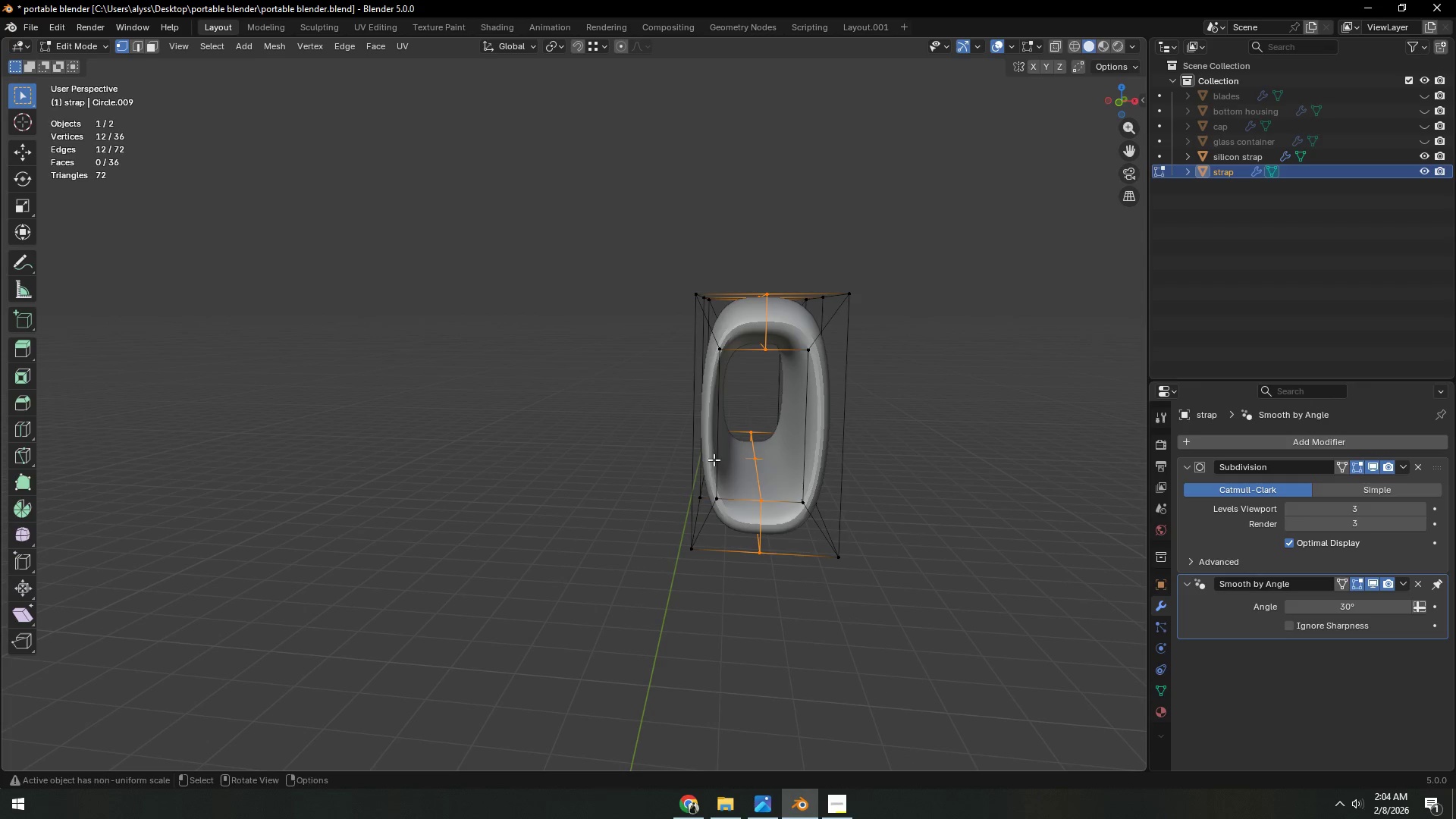 
type(zzgyx)
 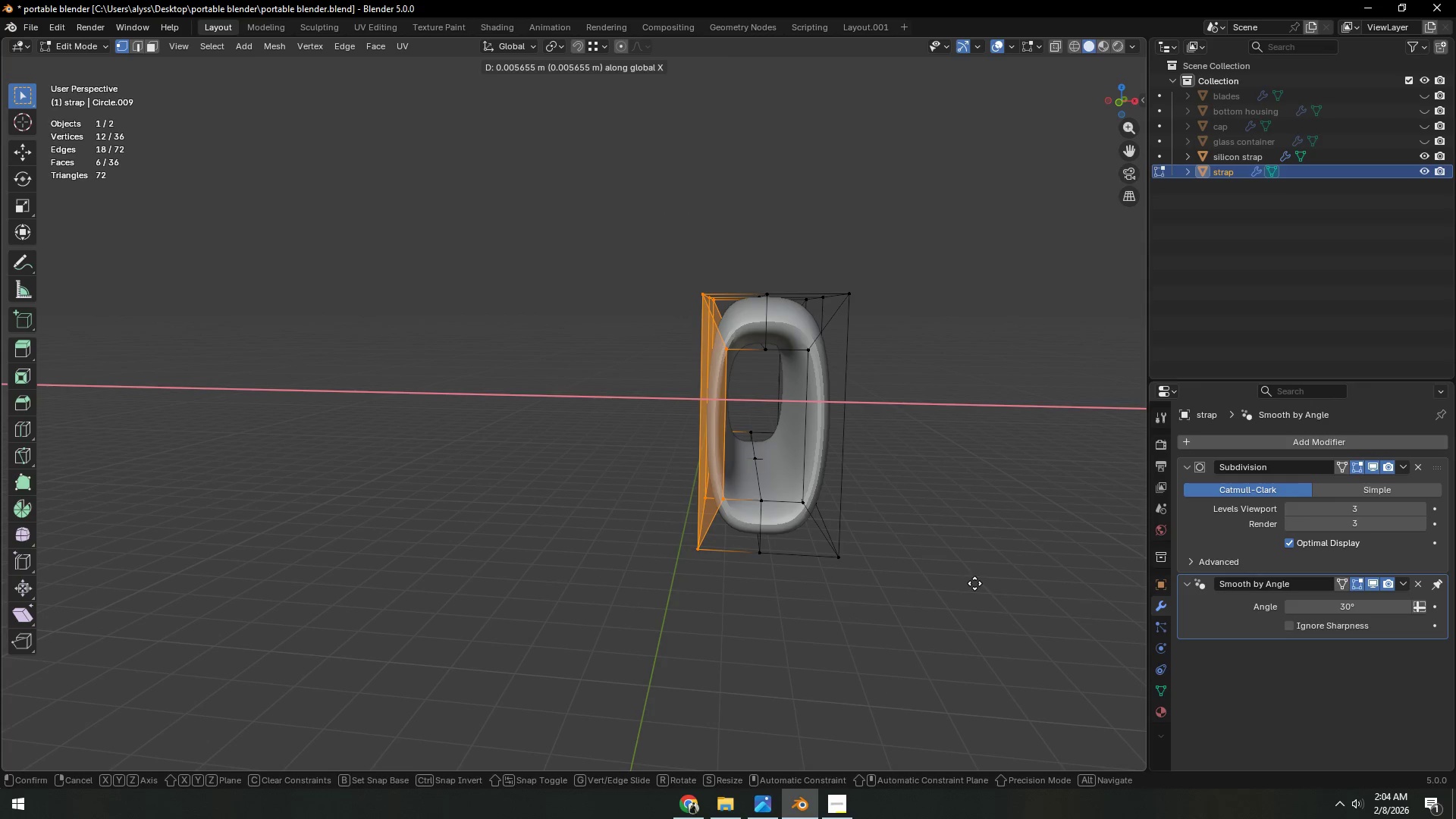 
left_click_drag(start_coordinate=[600, 209], to_coordinate=[734, 632])
 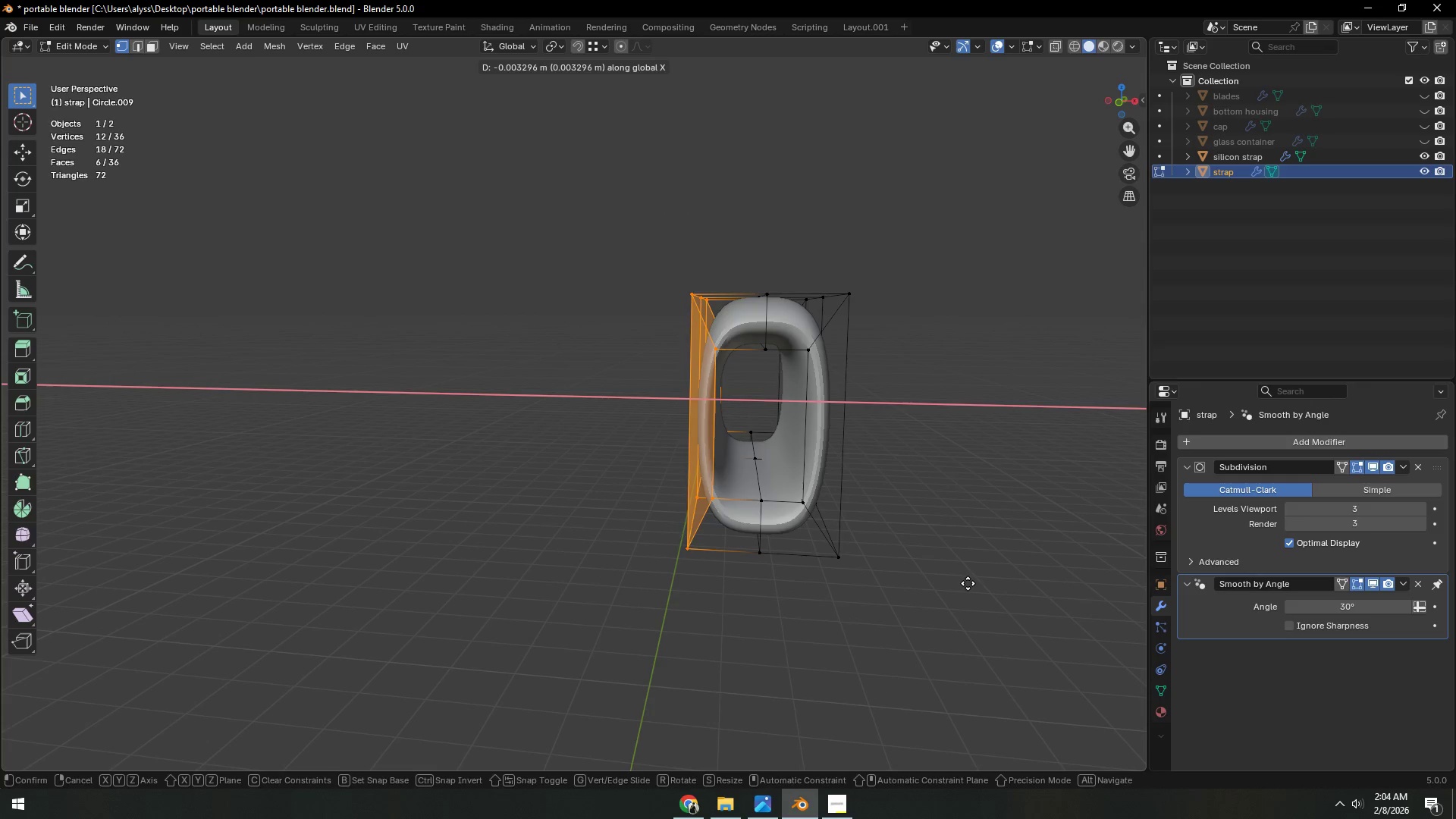 
left_click([965, 583])
 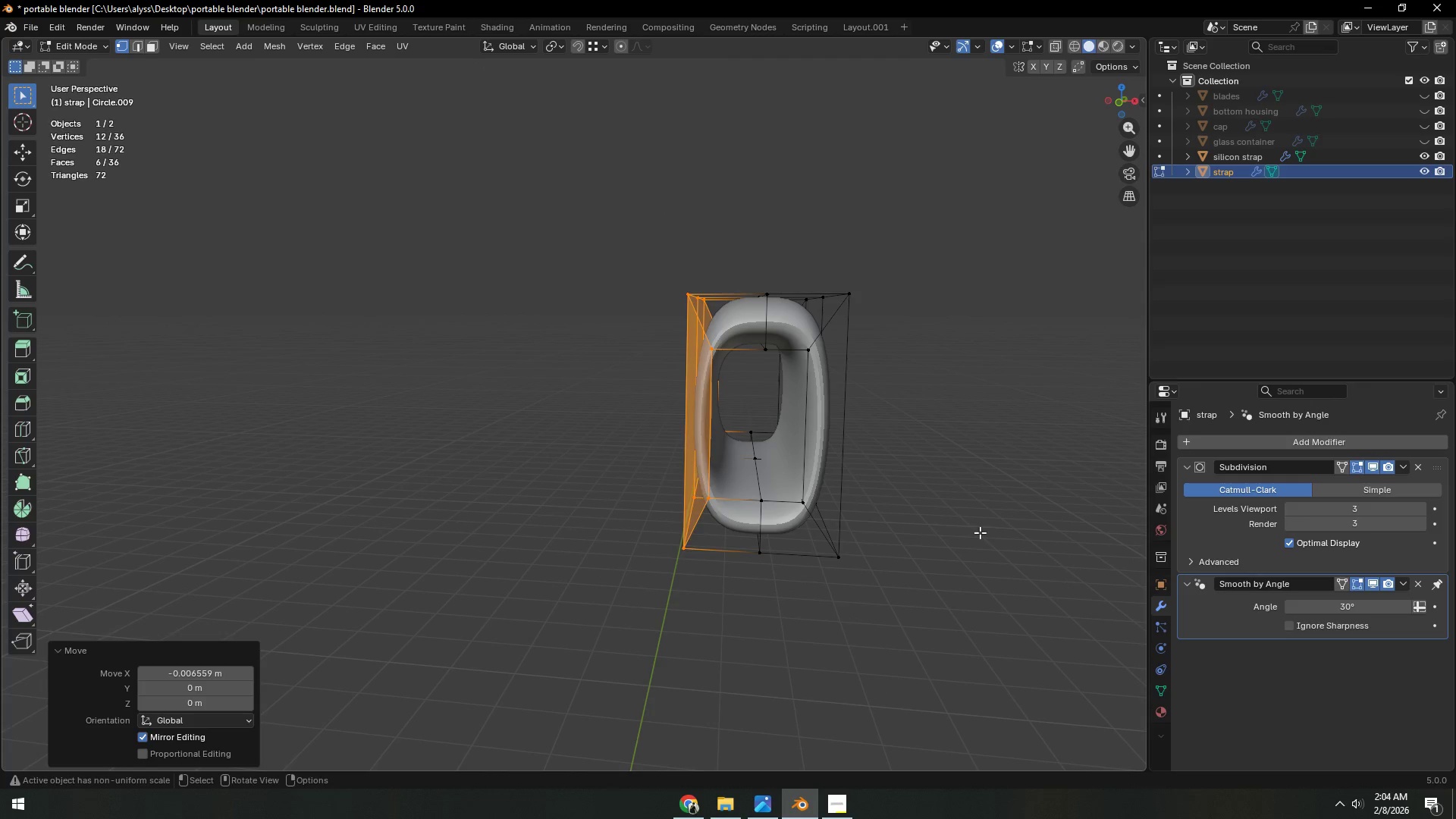 
double_click([980, 528])
 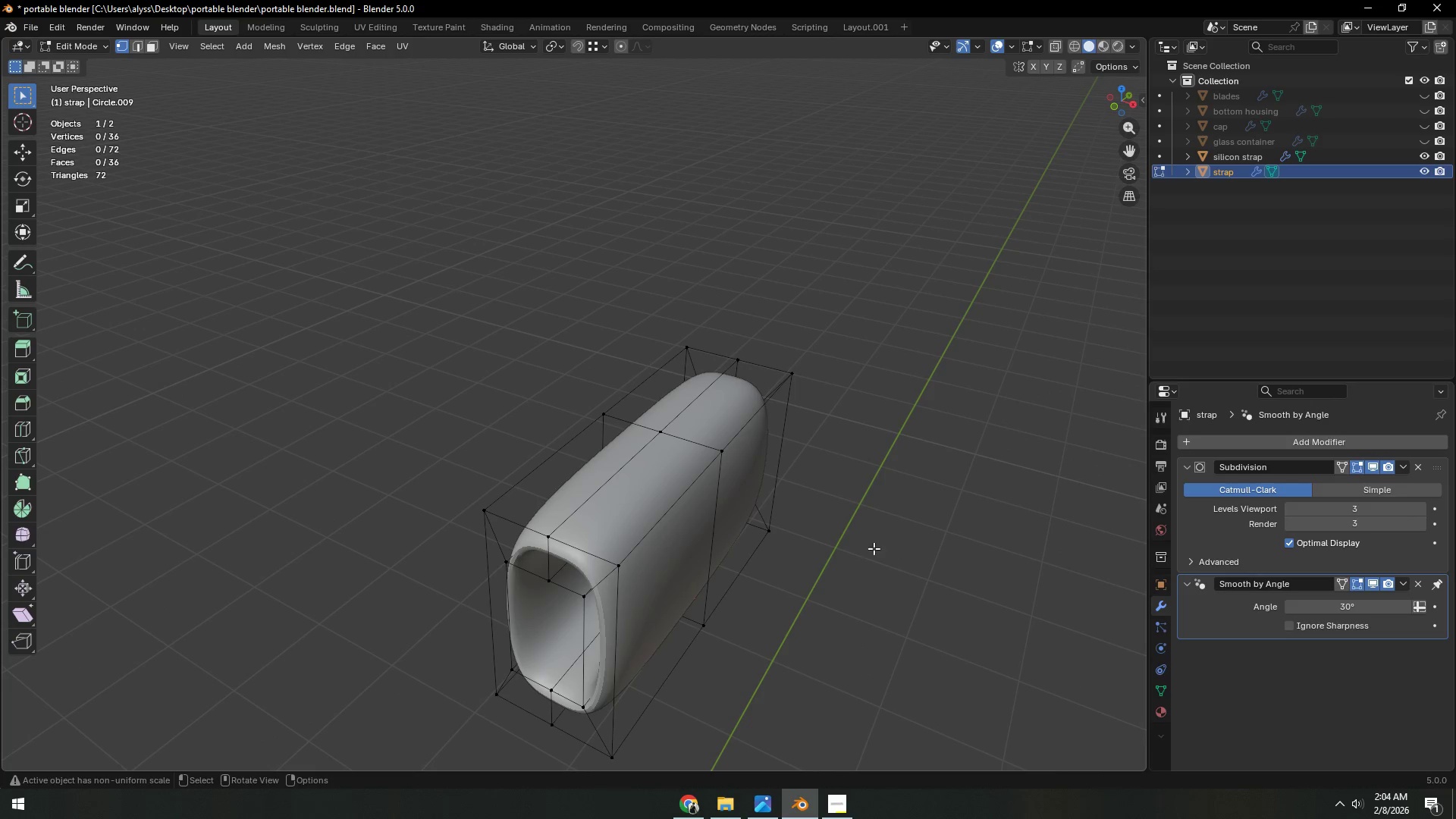 
scroll: coordinate [815, 560], scroll_direction: down, amount: 1.0
 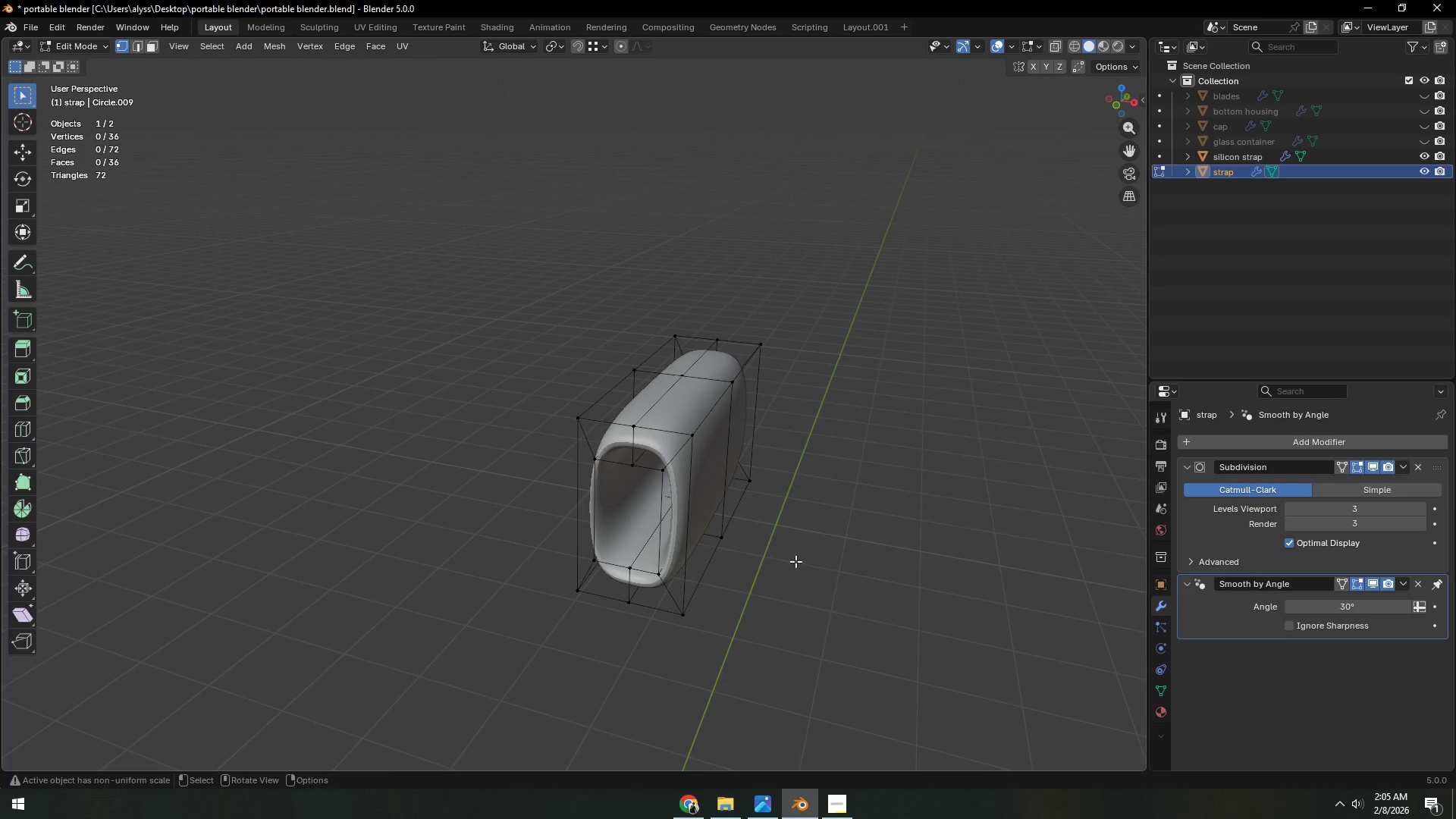 
key(Control+ControlLeft)
 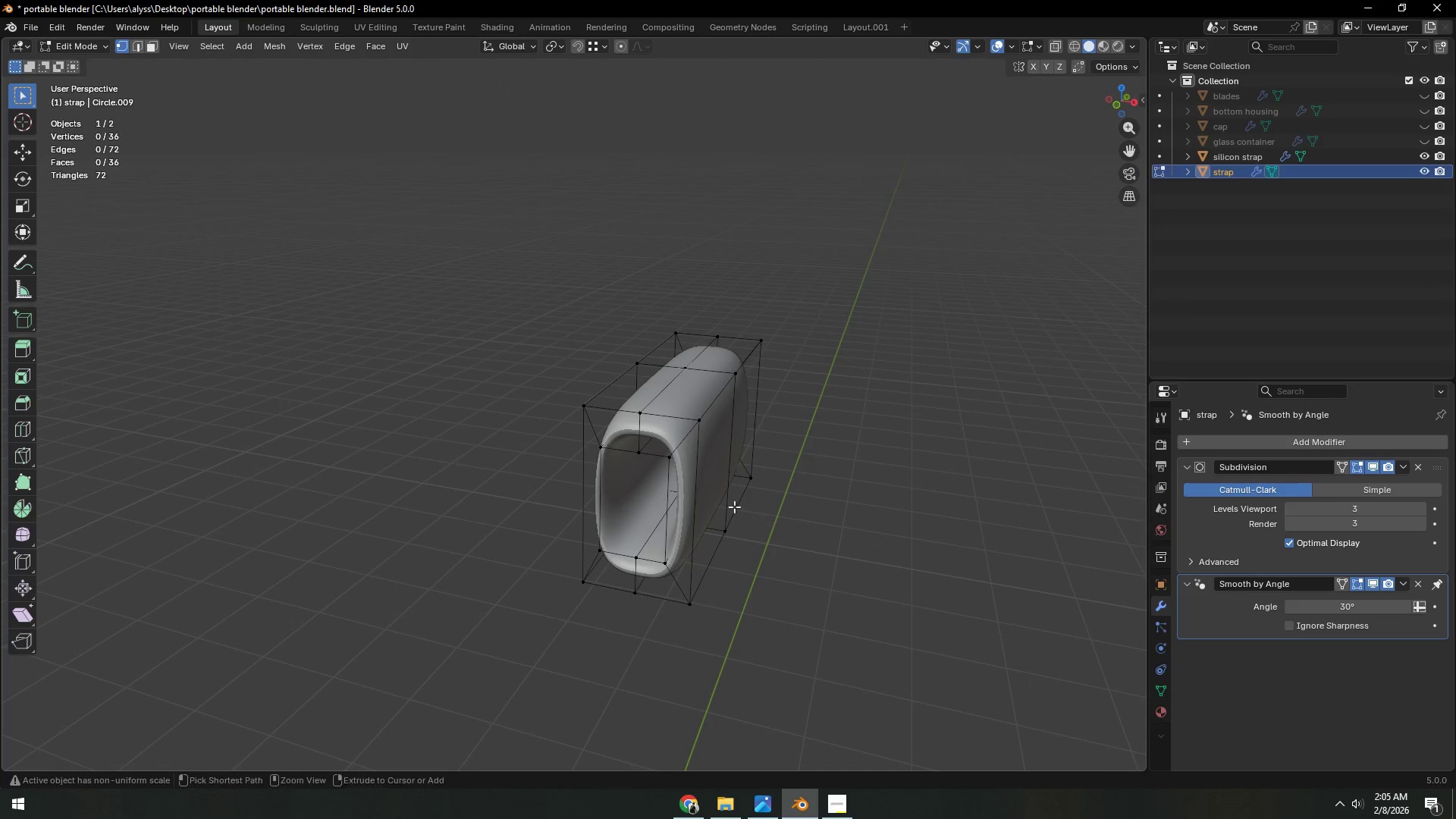 
key(Control+R)
 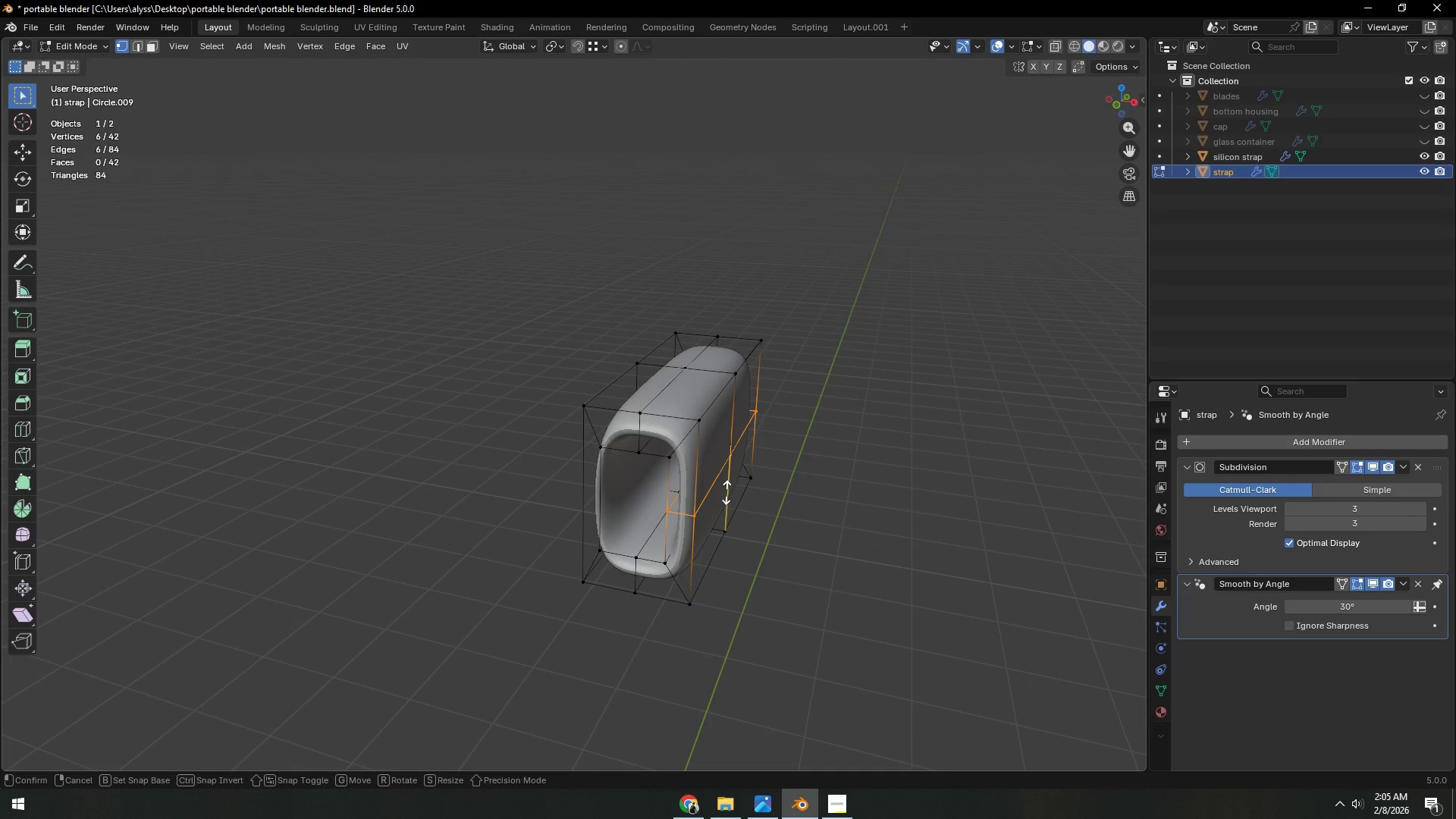 
left_click([726, 492])
 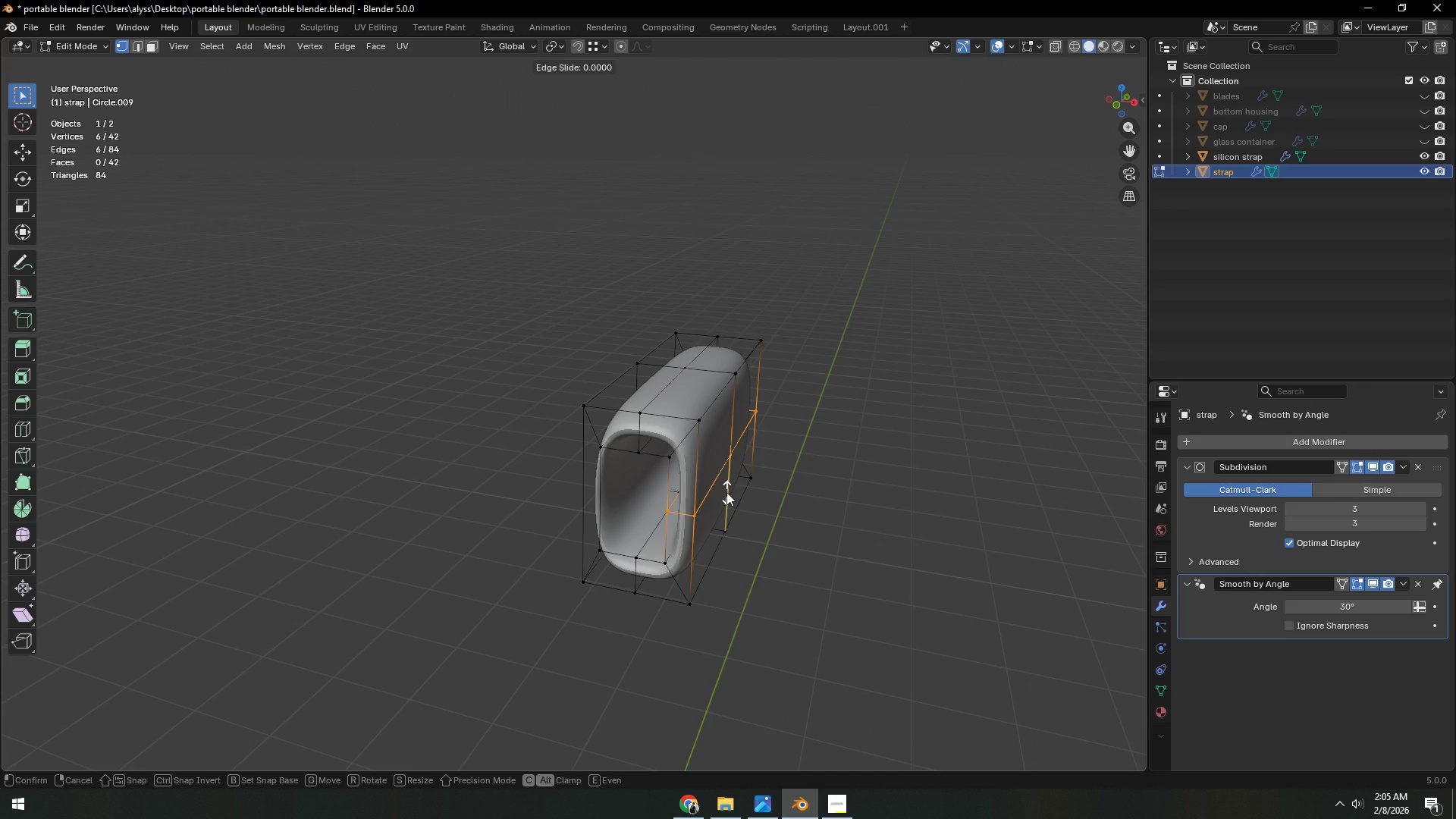 
right_click([726, 492])
 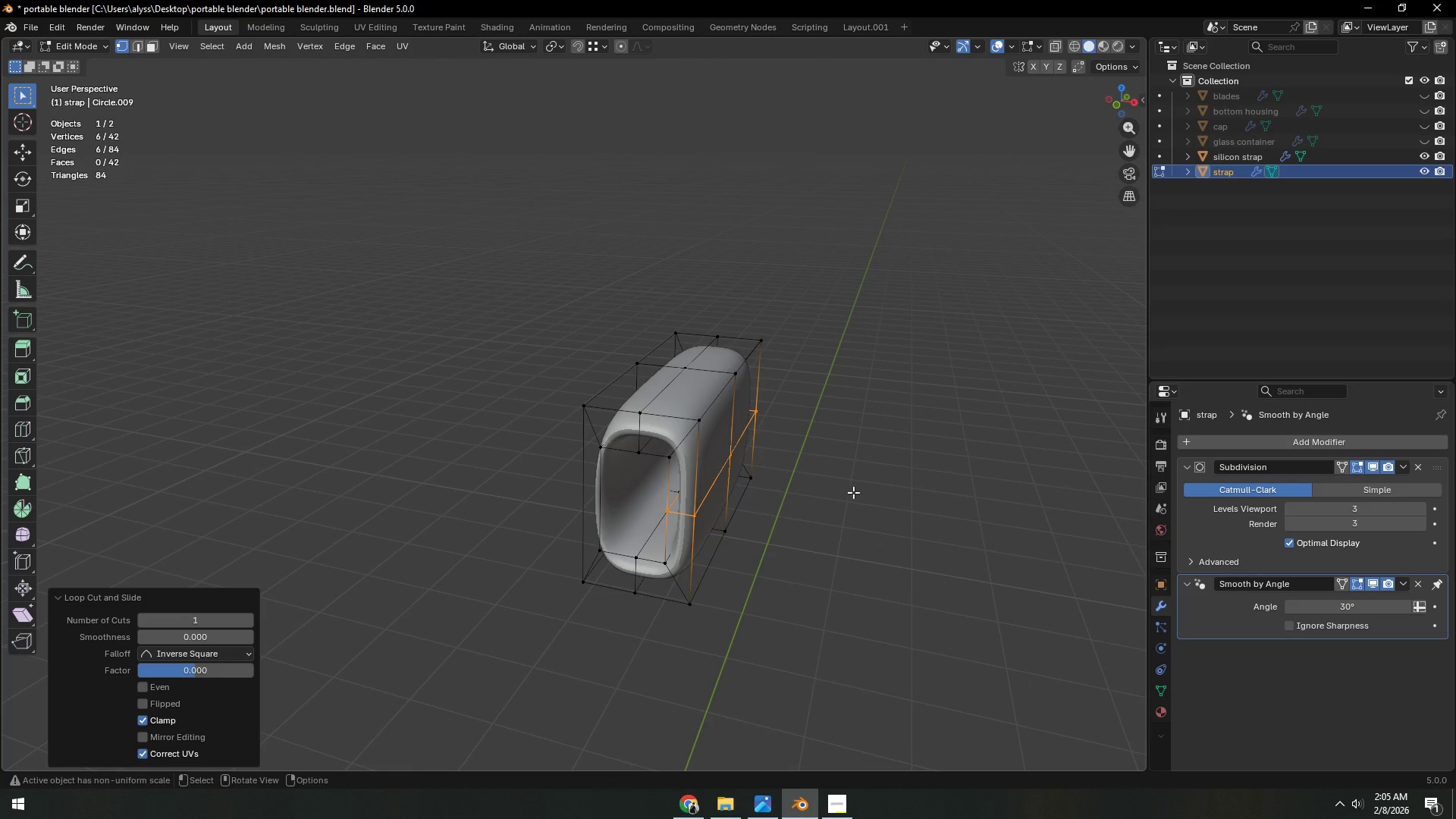 
key(Control+Z)
 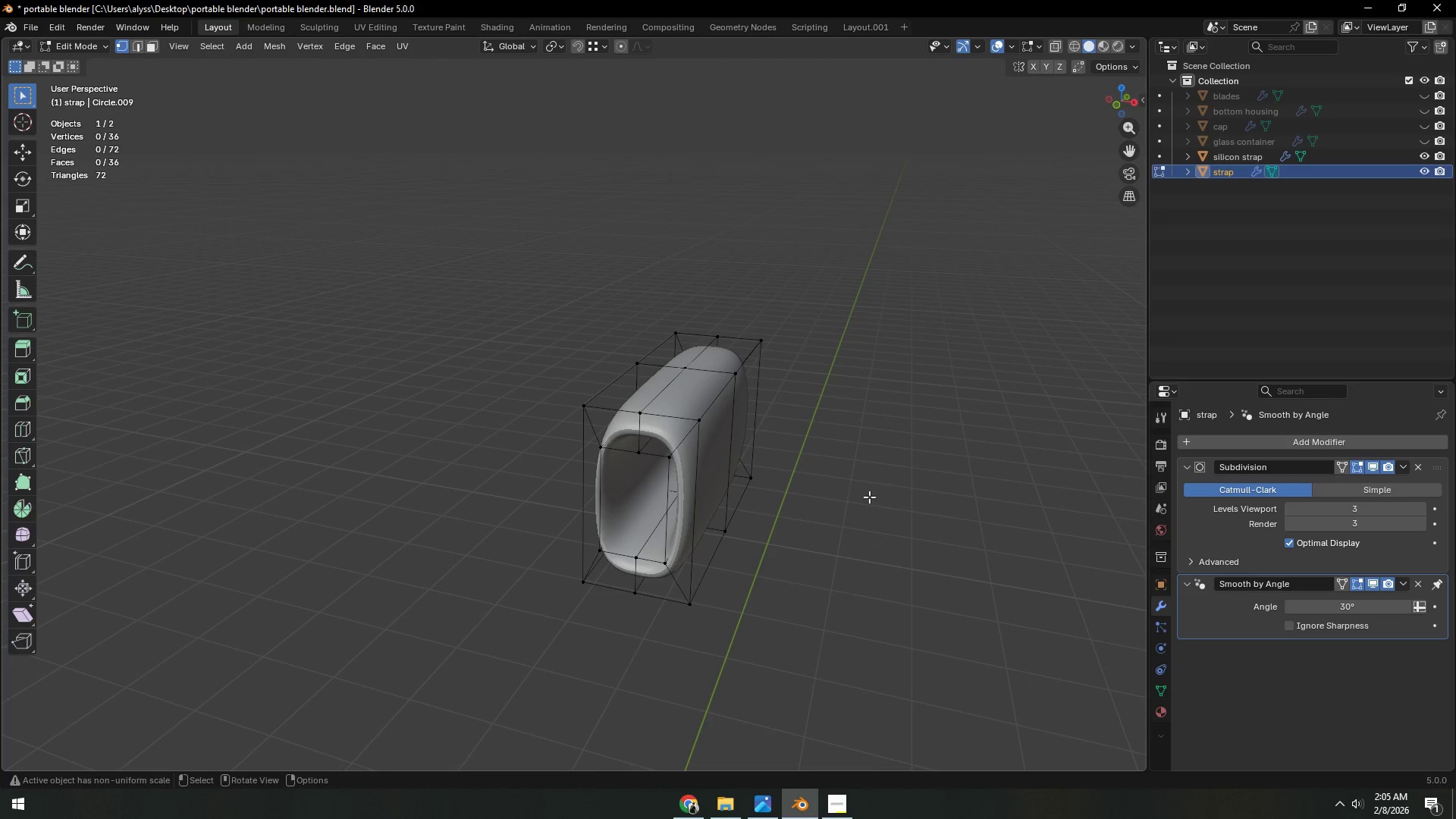 
left_click([897, 498])
 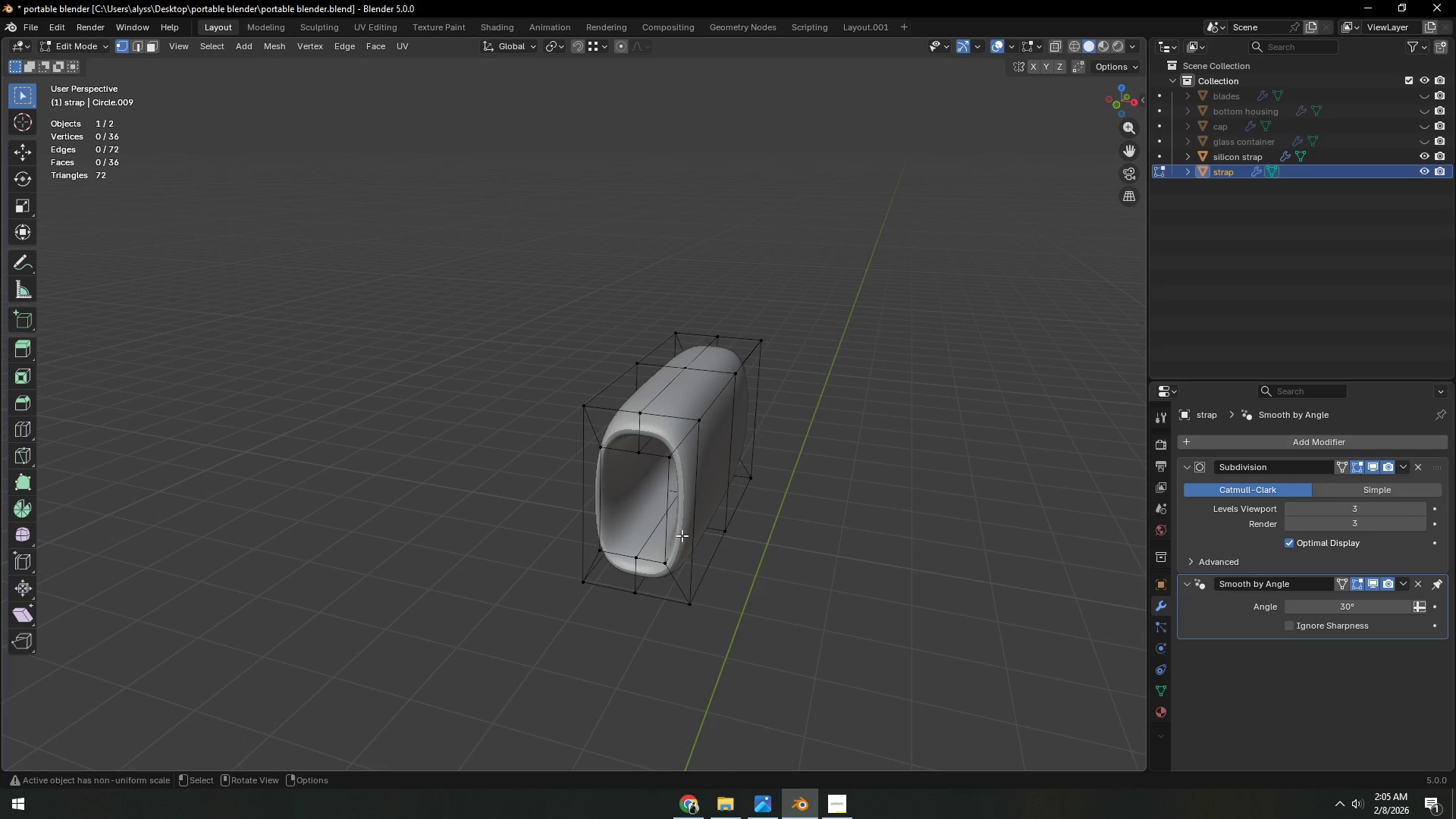 
key(Control+ControlLeft)
 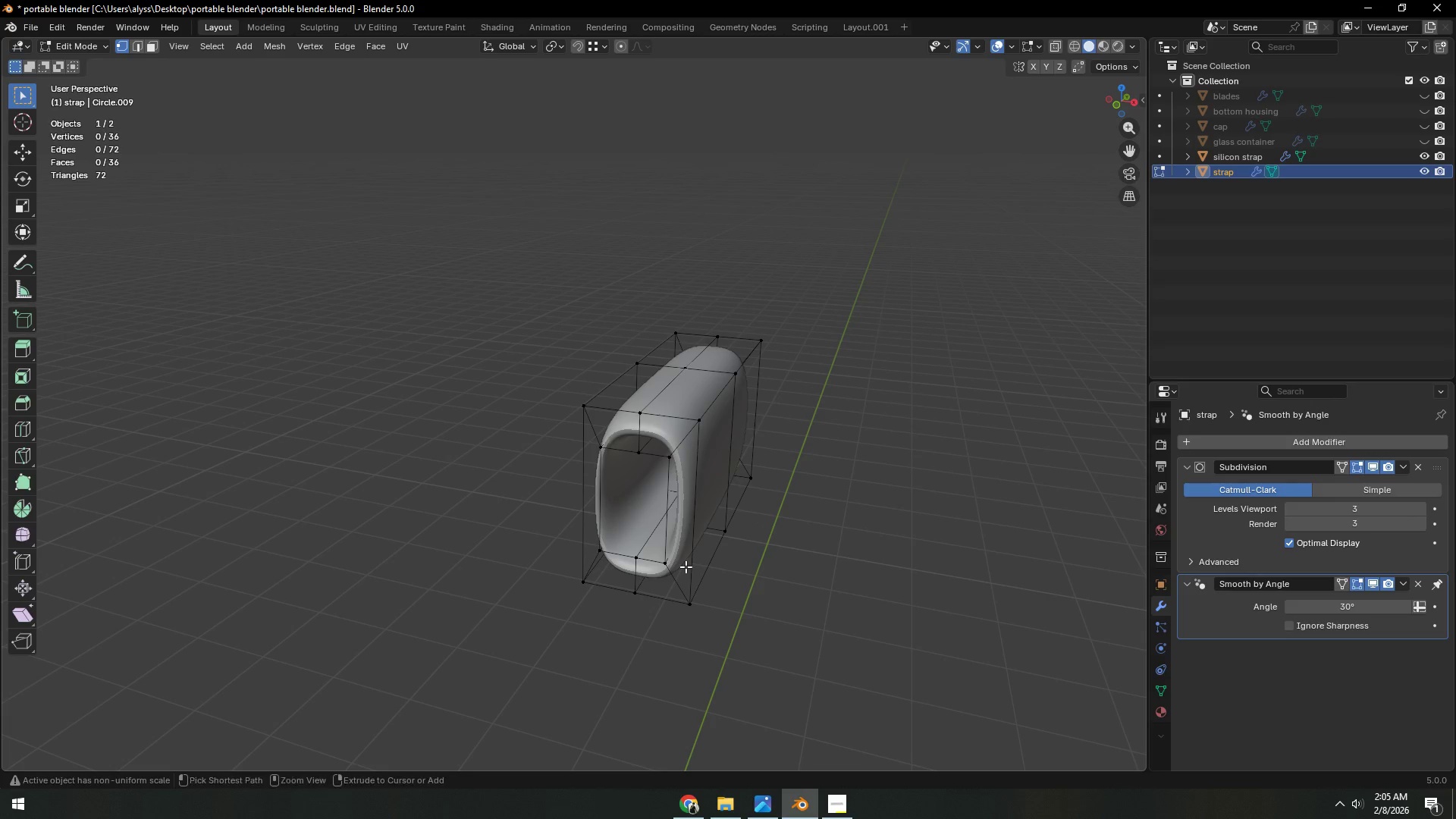 
key(Control+R)
 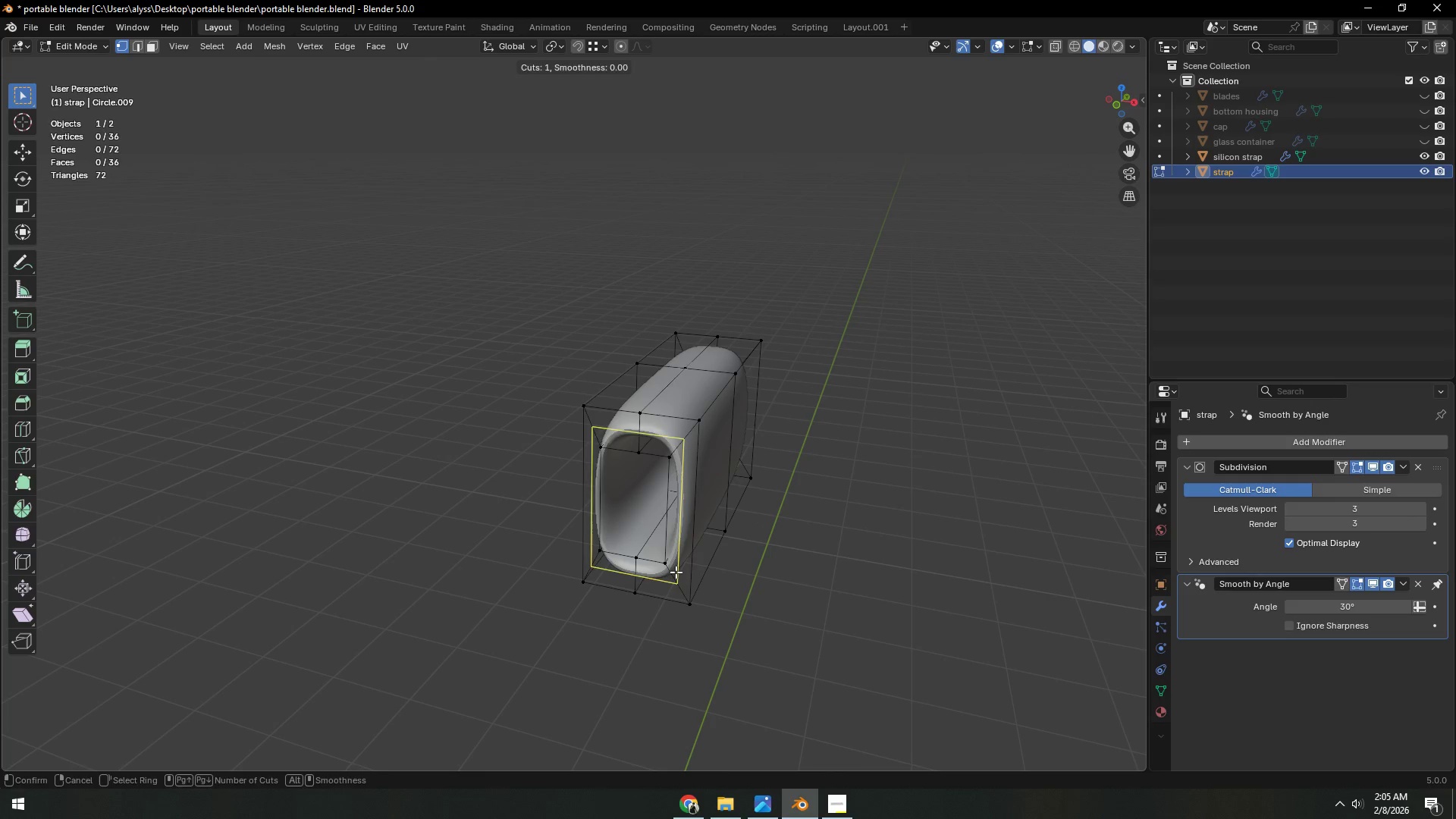 
left_click([676, 572])
 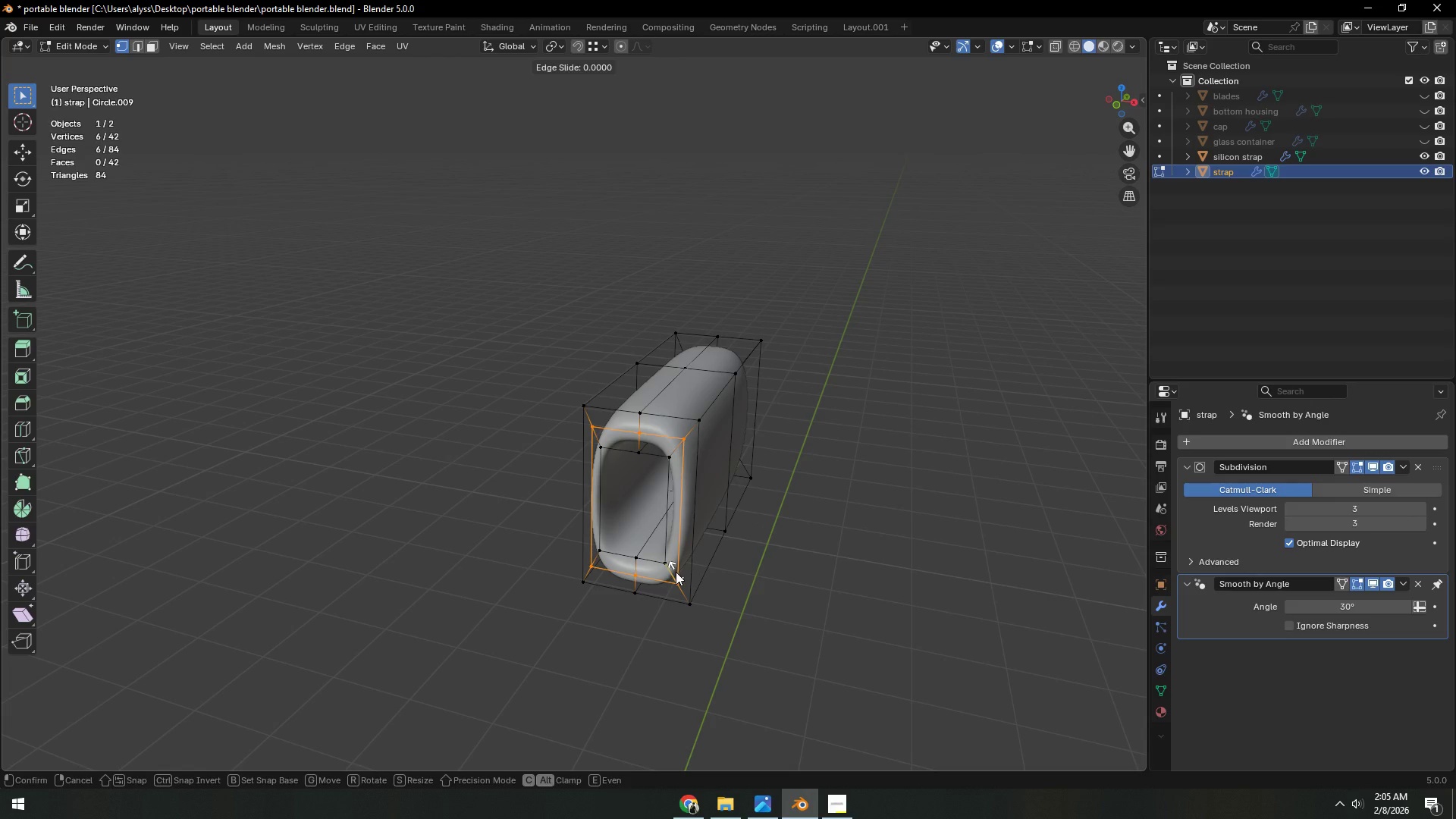 
right_click([676, 572])
 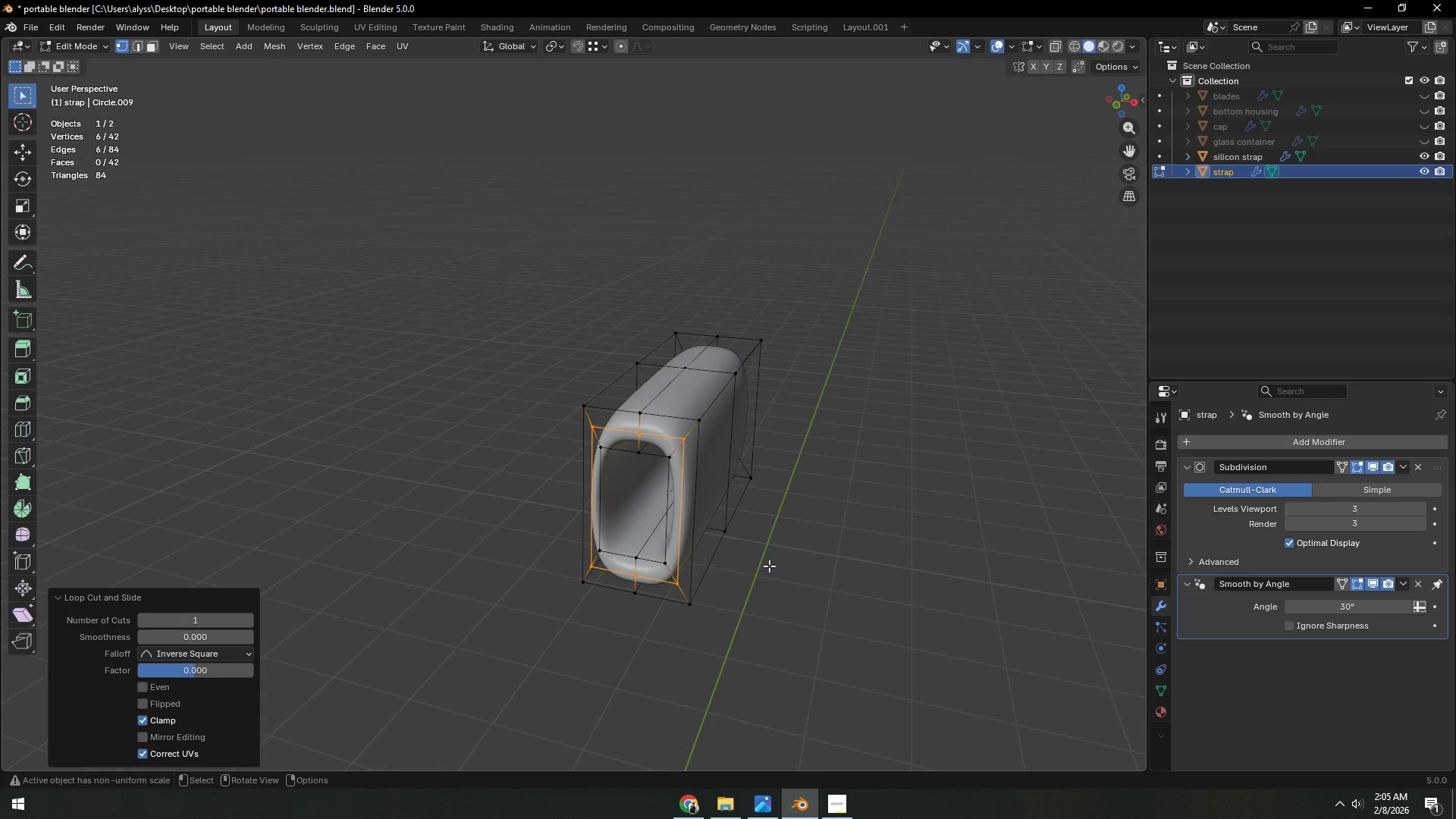 
key(Control+Z)
 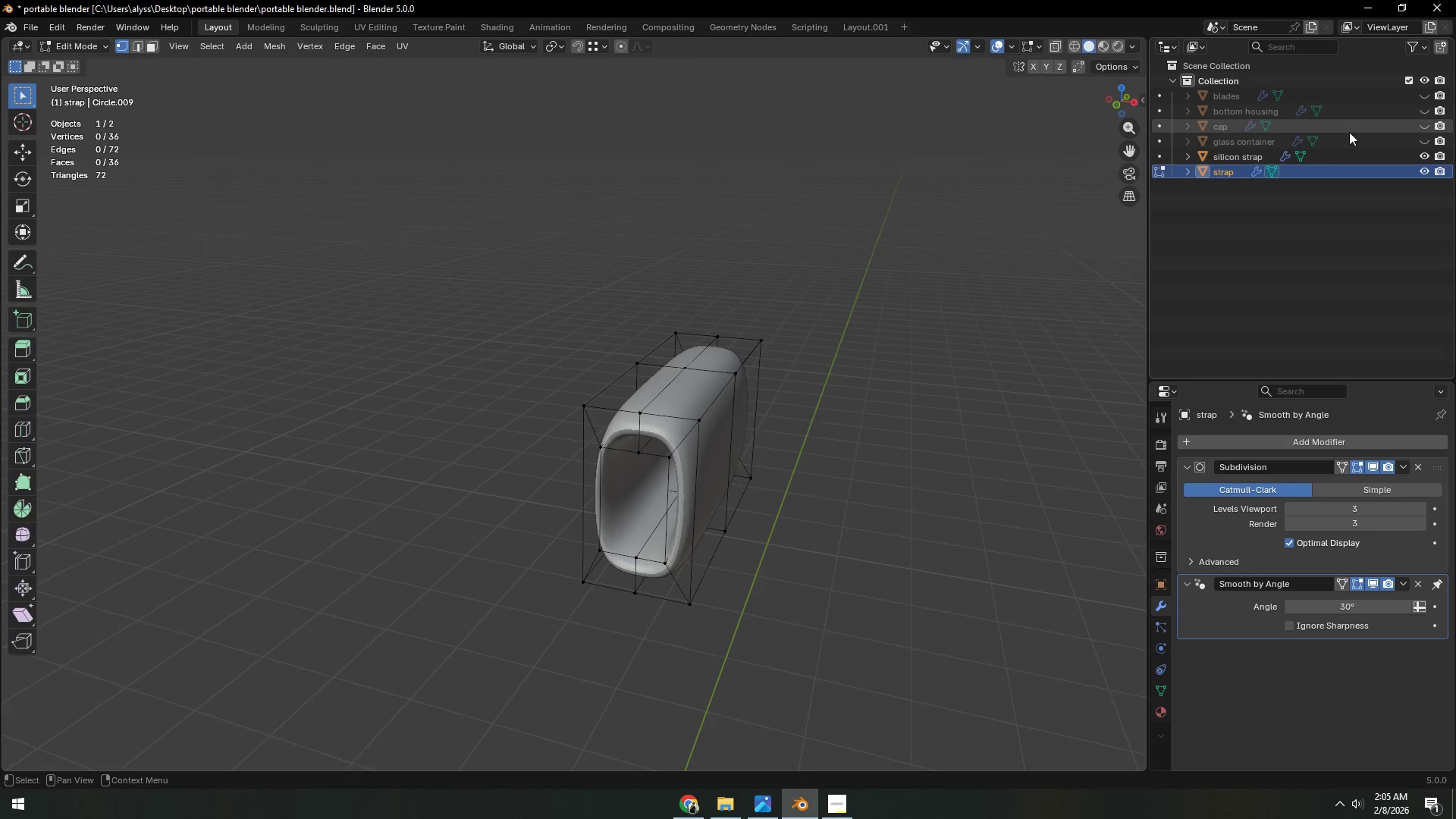 
left_click([1232, 171])
 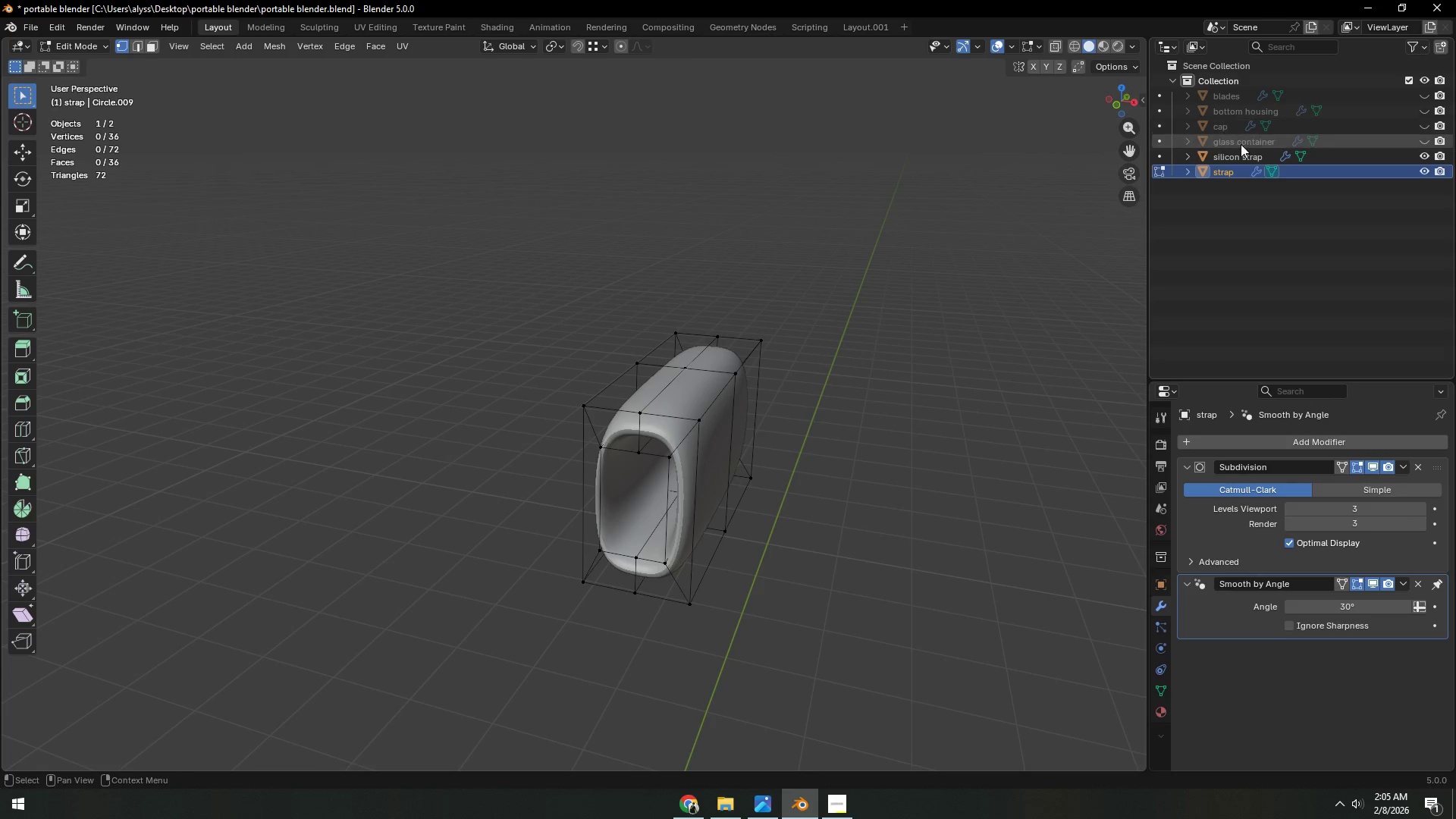 
hold_key(key=ShiftLeft, duration=0.55)
 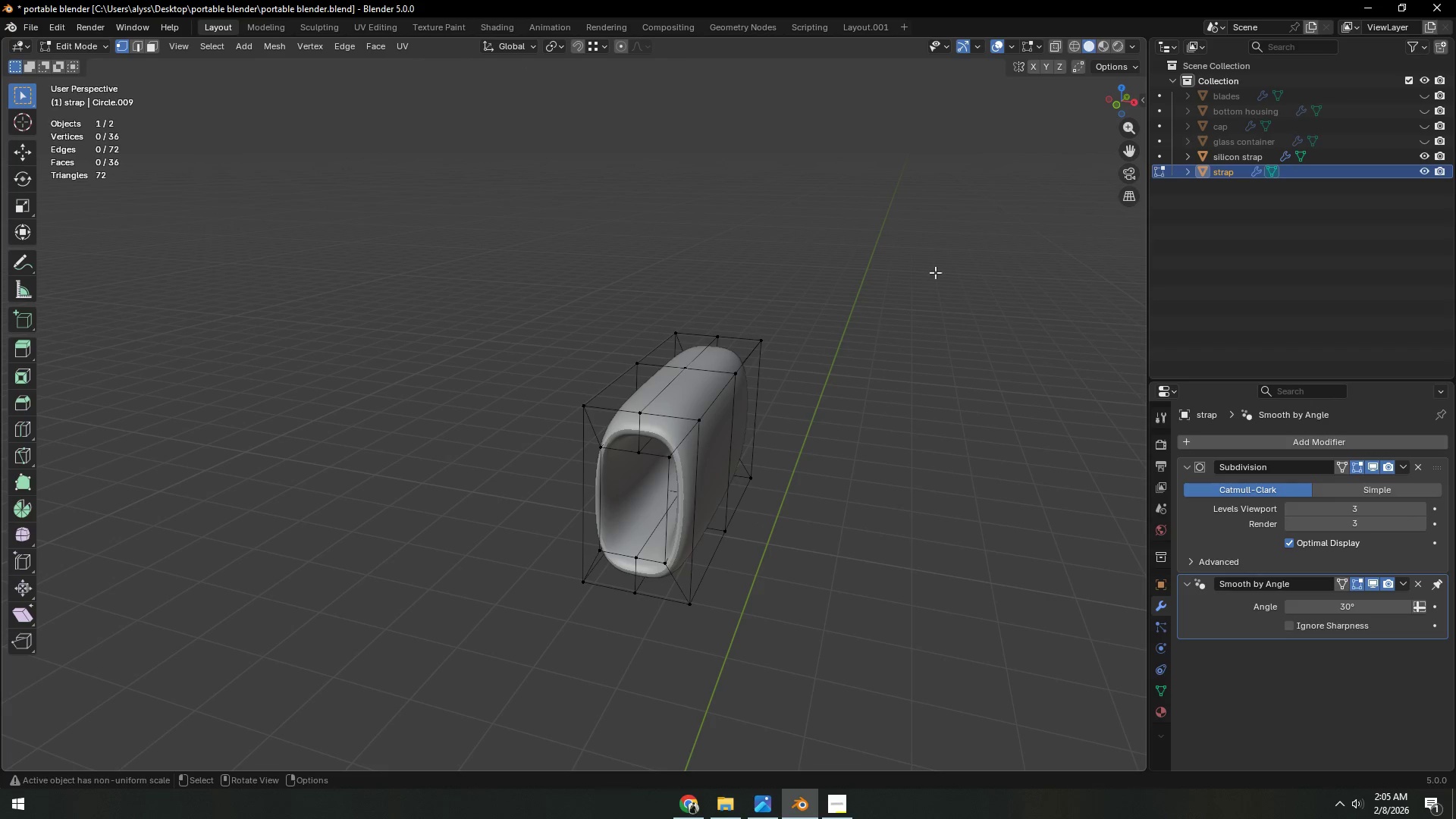 
key(Tab)
 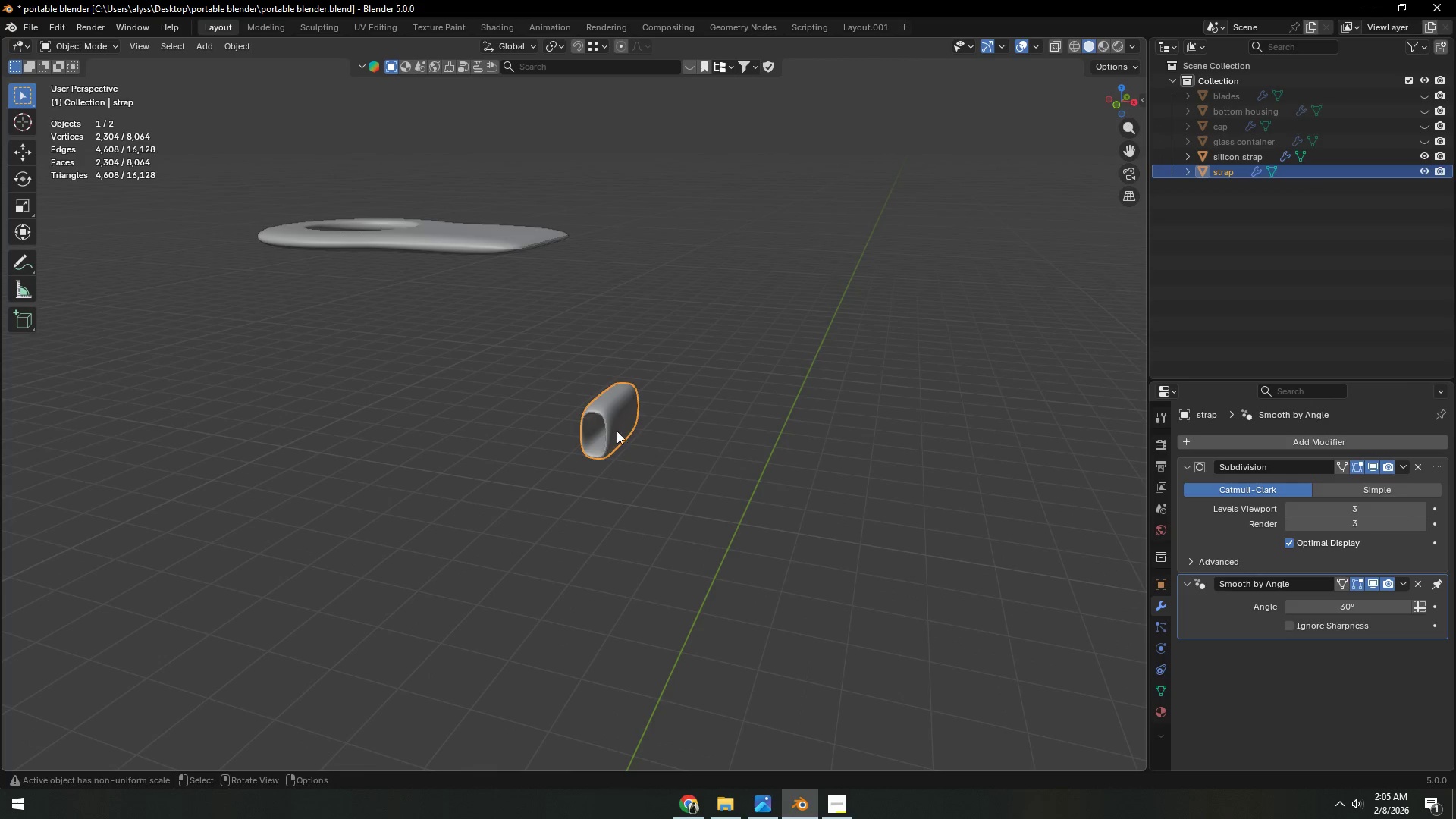 
scroll: coordinate [762, 318], scroll_direction: down, amount: 5.0
 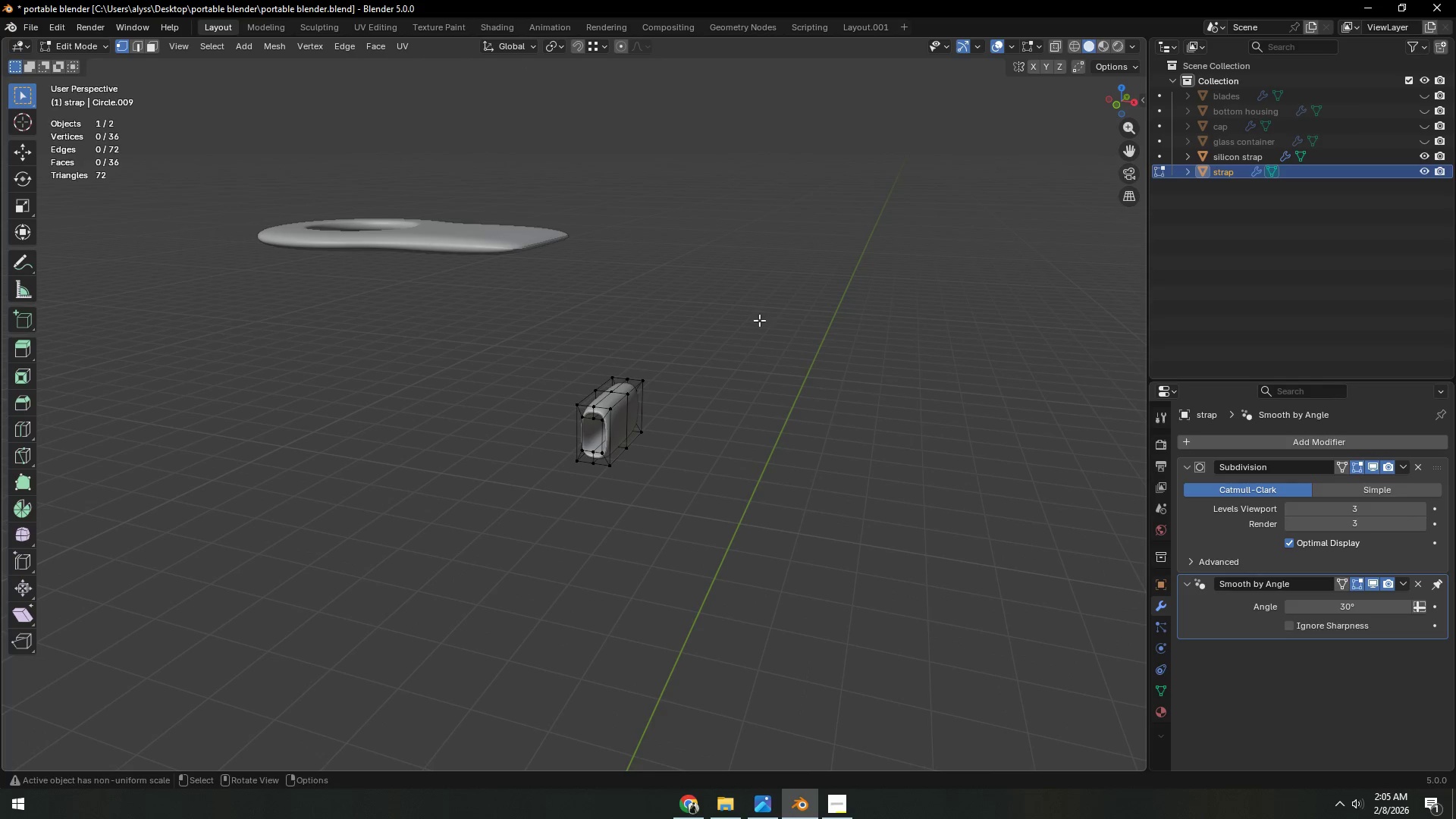 
left_click([607, 428])
 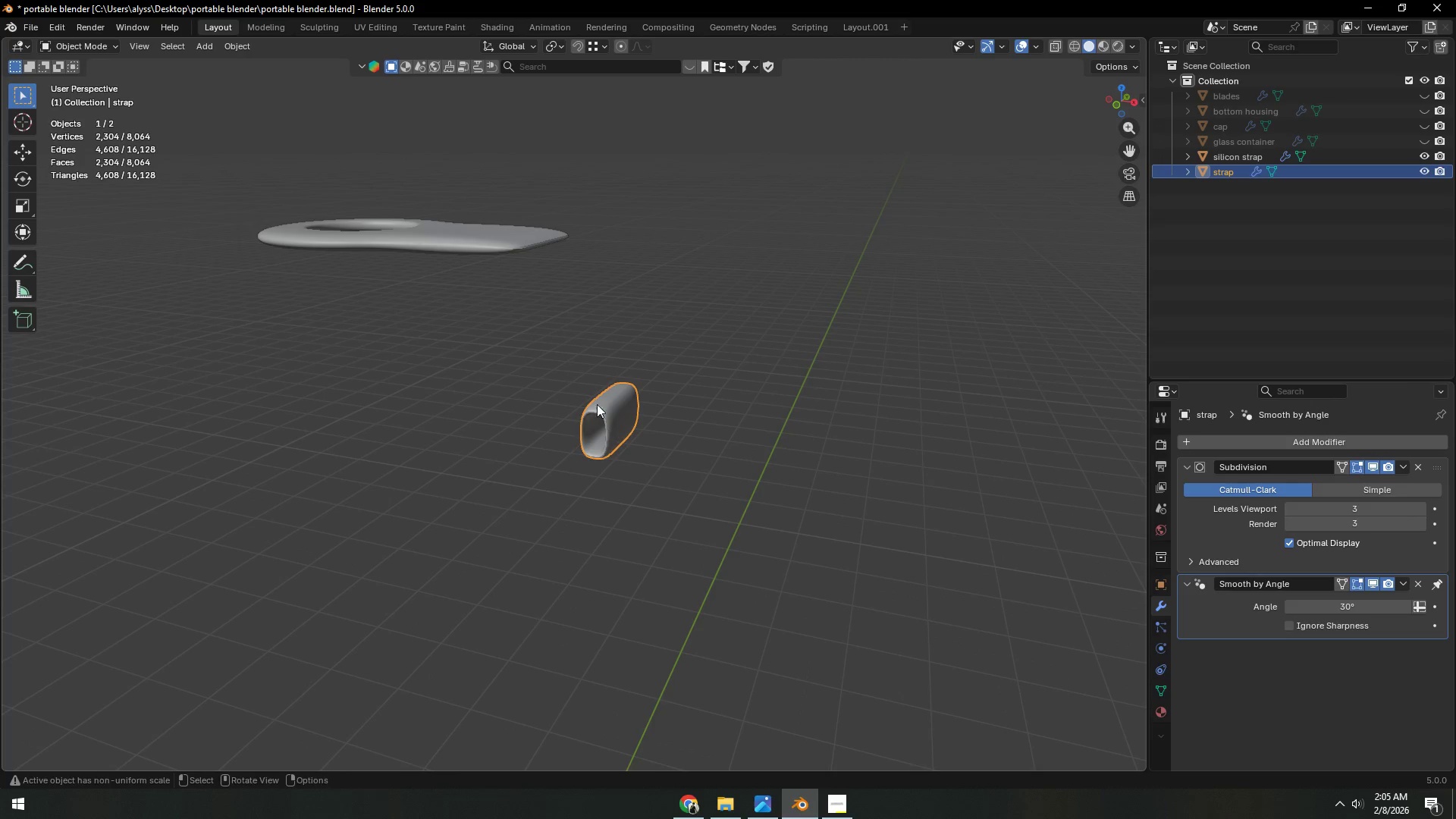 
hold_key(key=ShiftLeft, duration=0.48)
 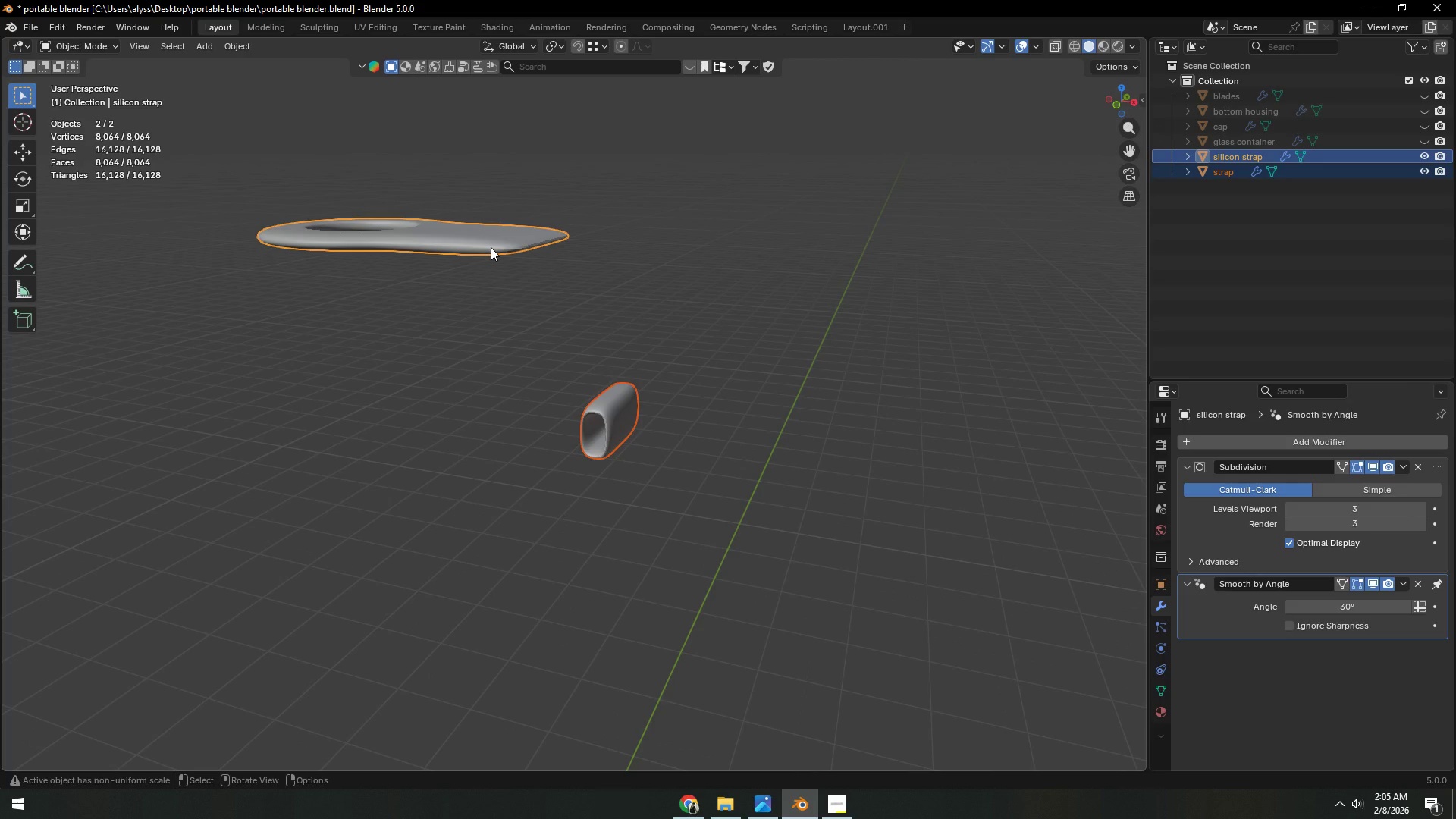 
key(Control+ControlLeft)
 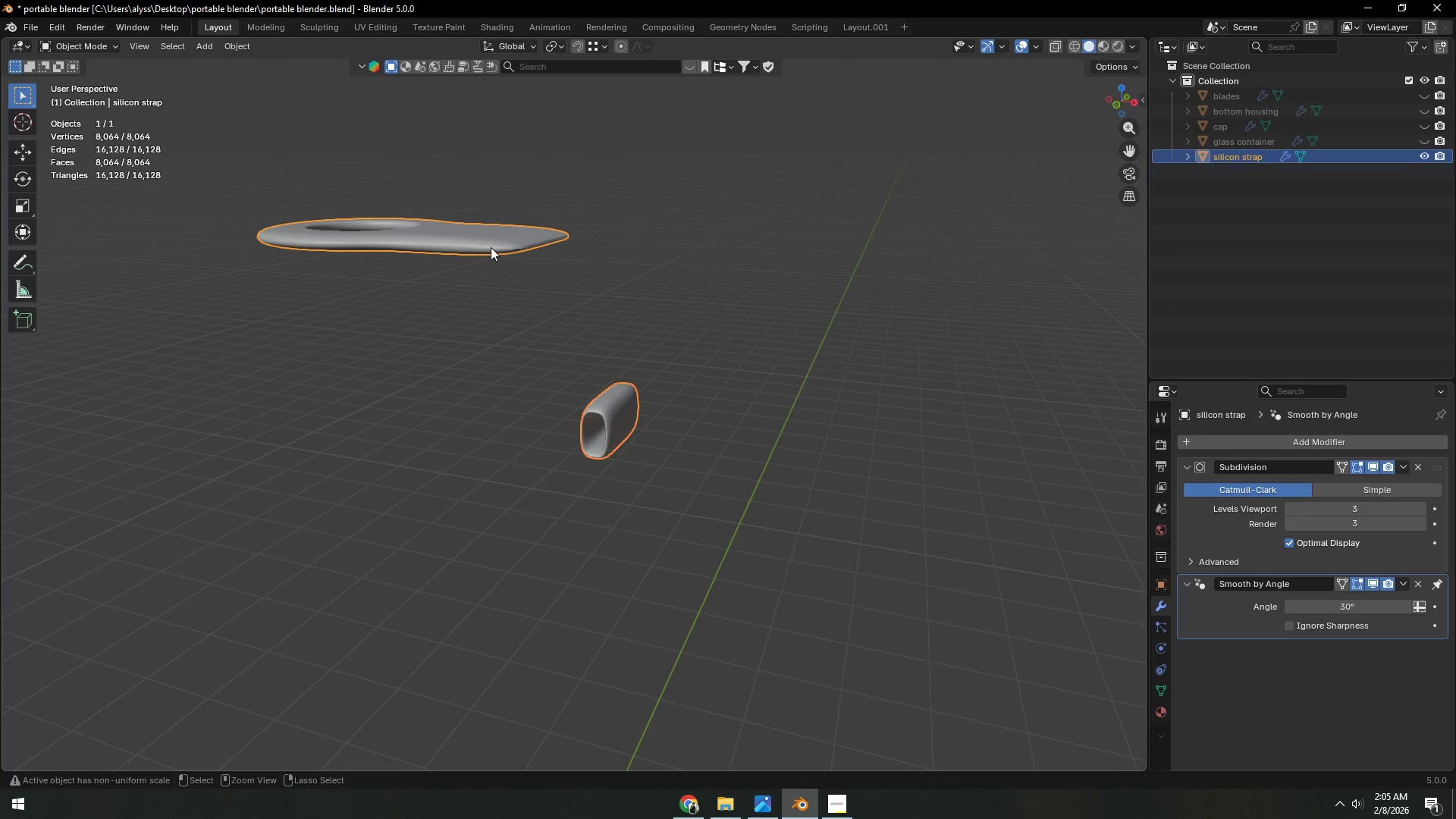 
key(Control+J)
 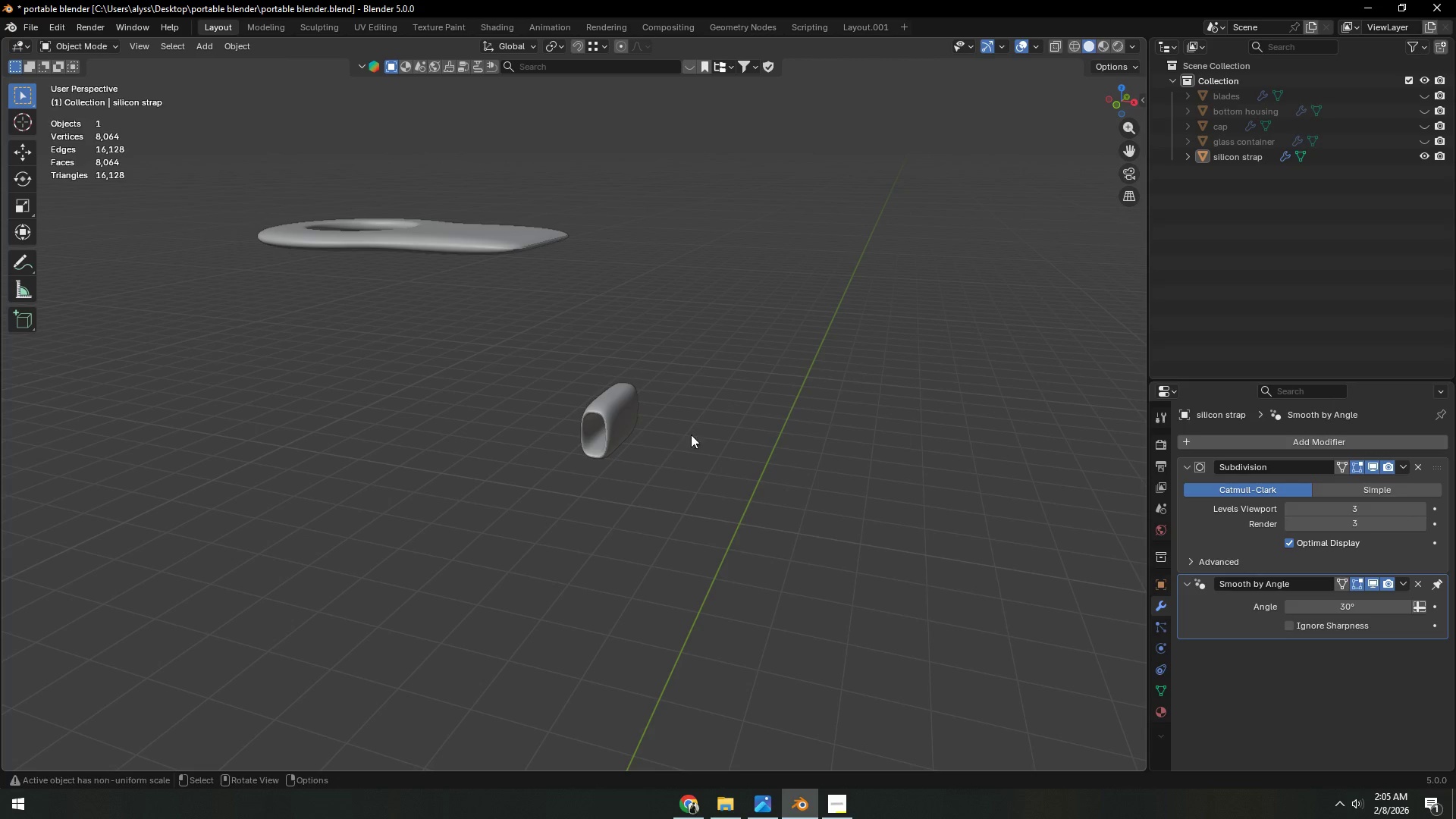 
left_click([613, 426])
 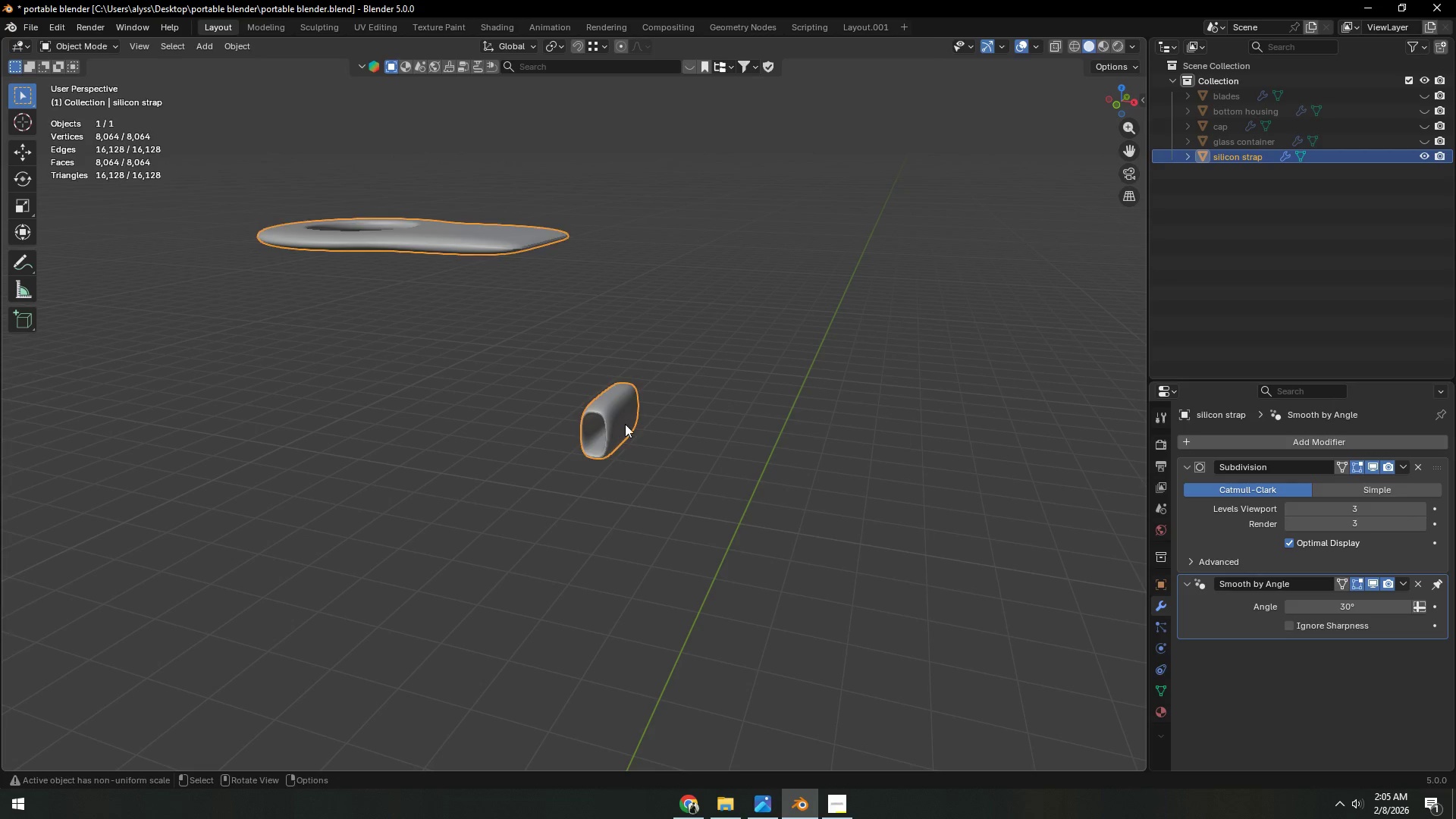 
key(Tab)
 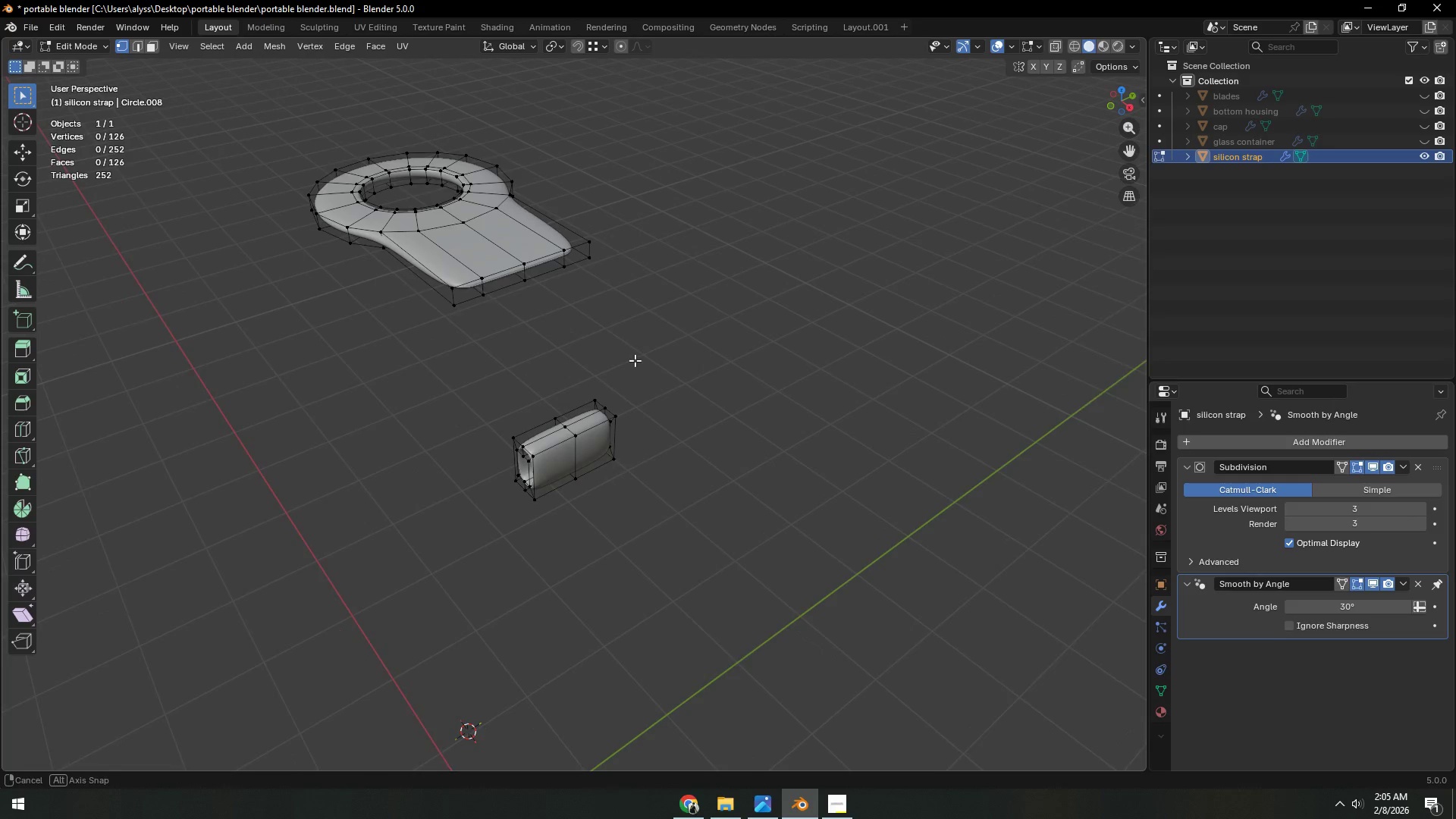 
scroll: coordinate [633, 362], scroll_direction: up, amount: 2.0
 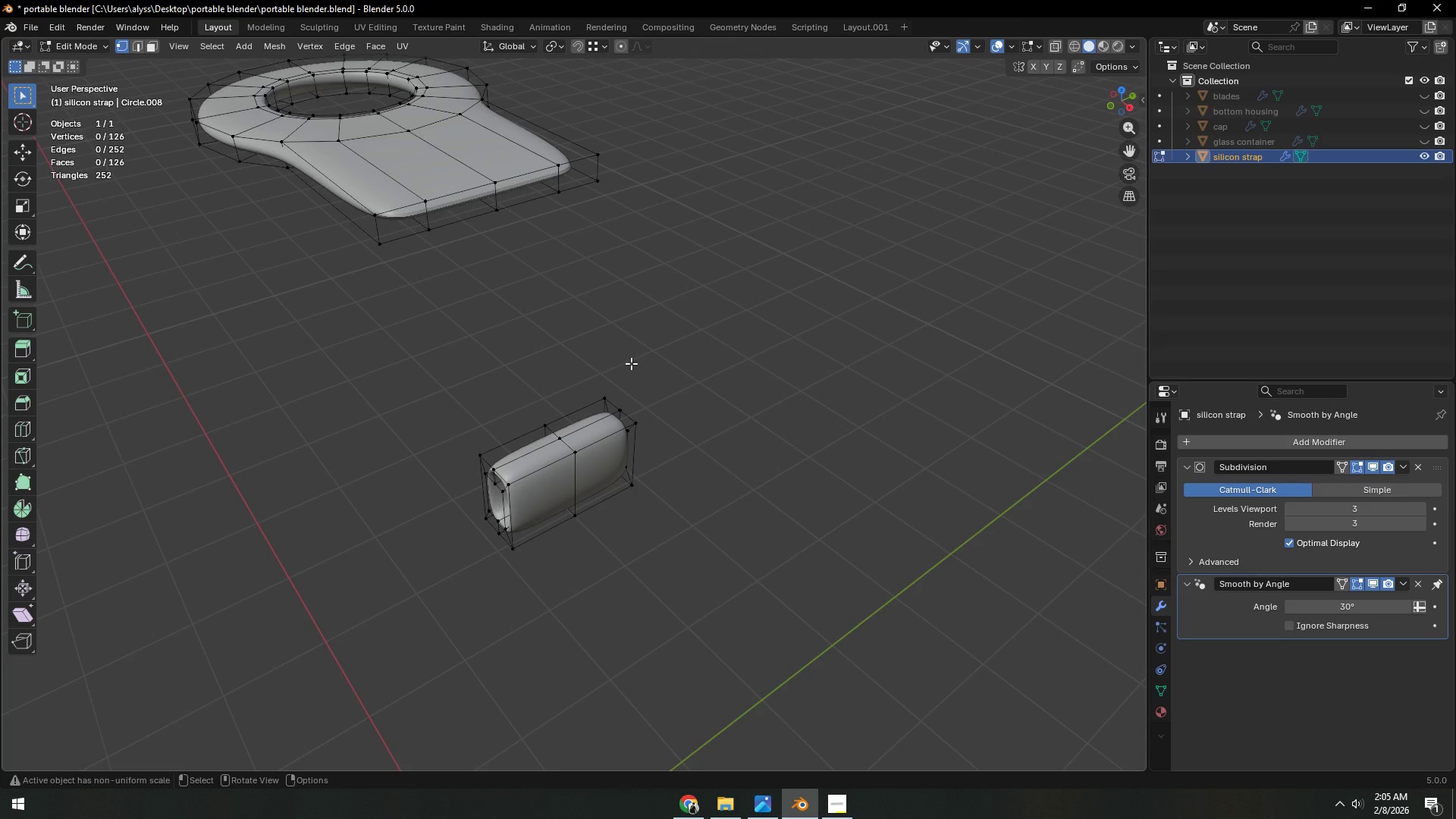 
wait(5.56)
 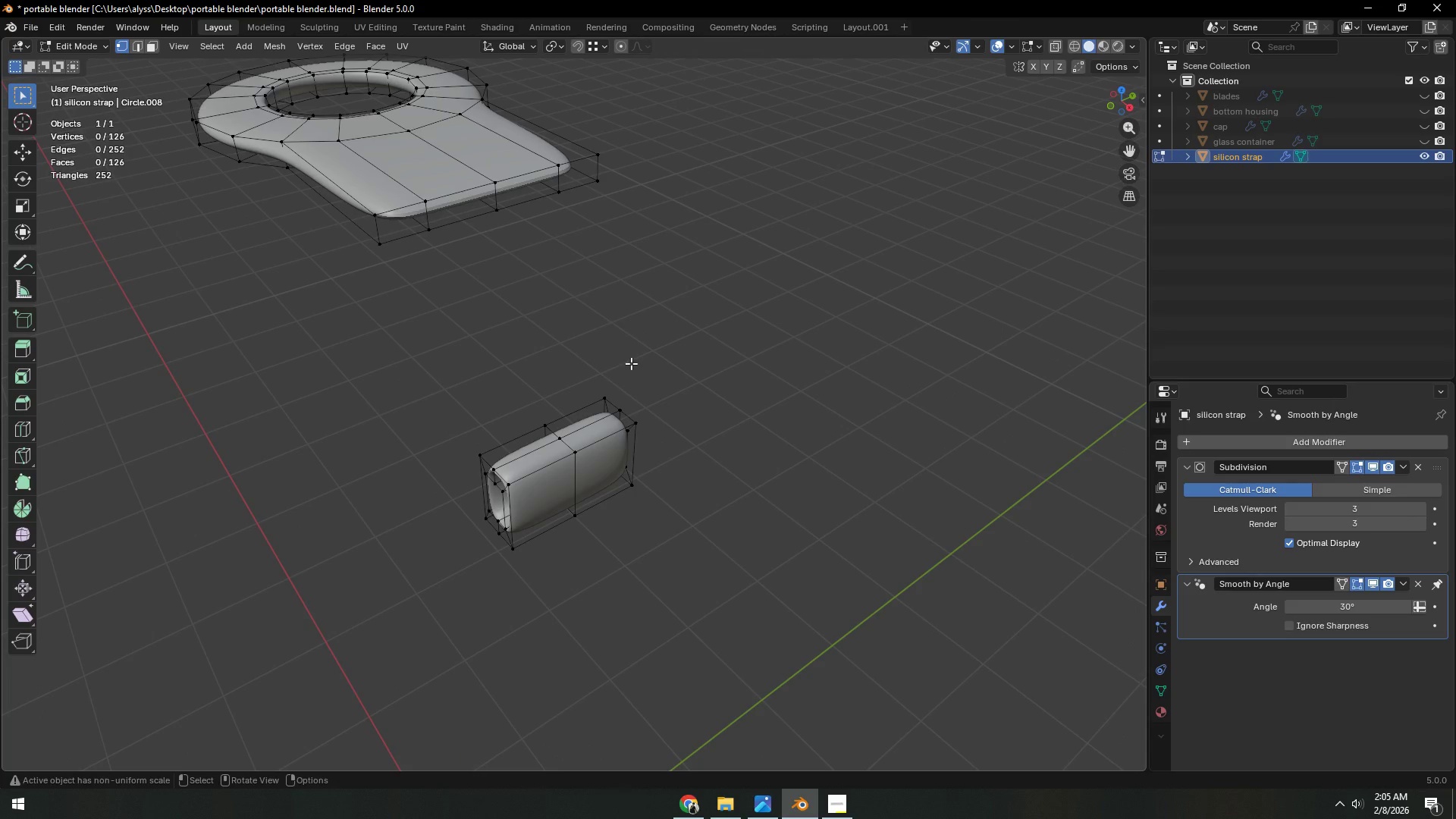 
scroll: coordinate [633, 359], scroll_direction: down, amount: 1.0
 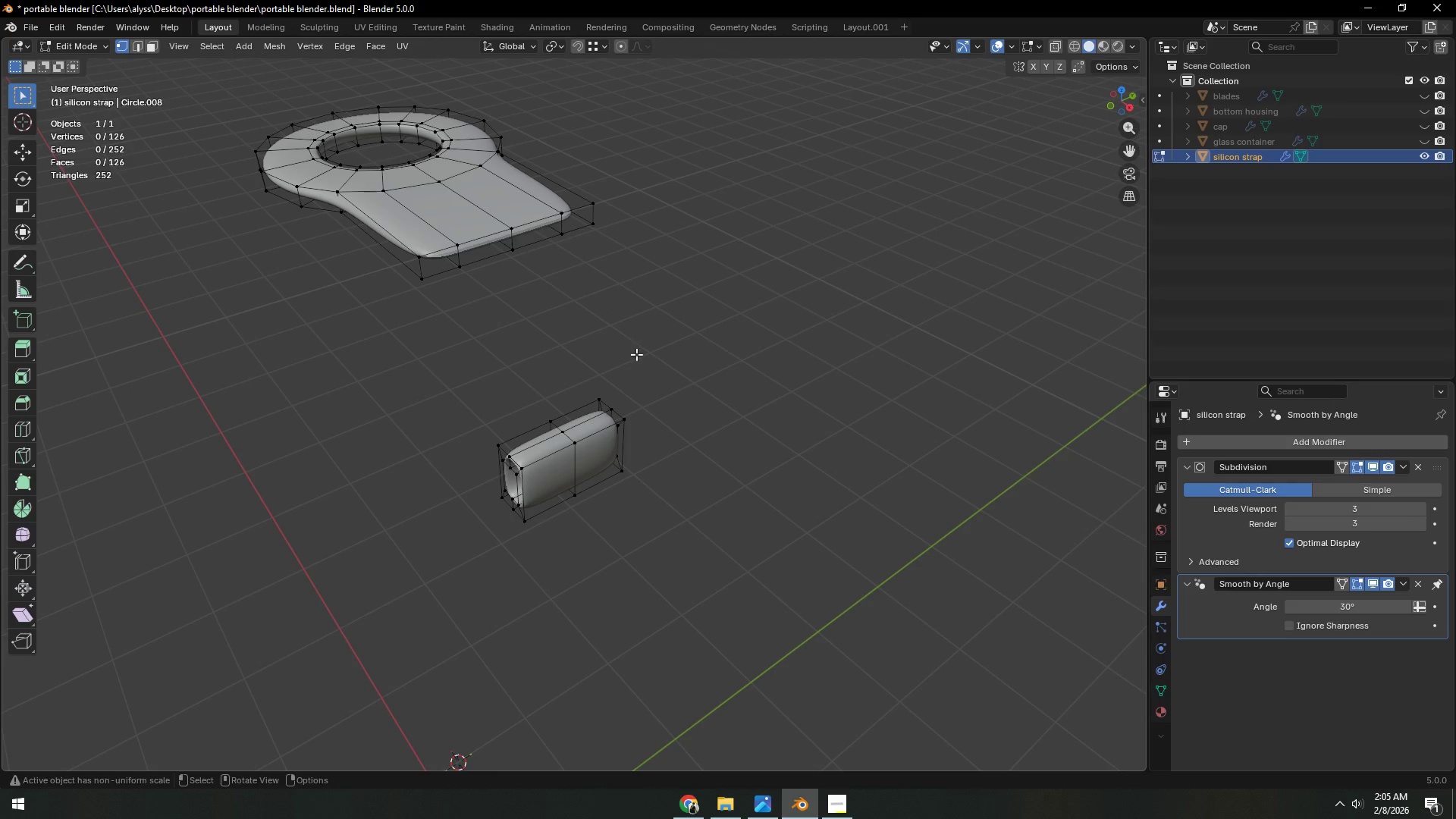 
middle_click([635, 356])
 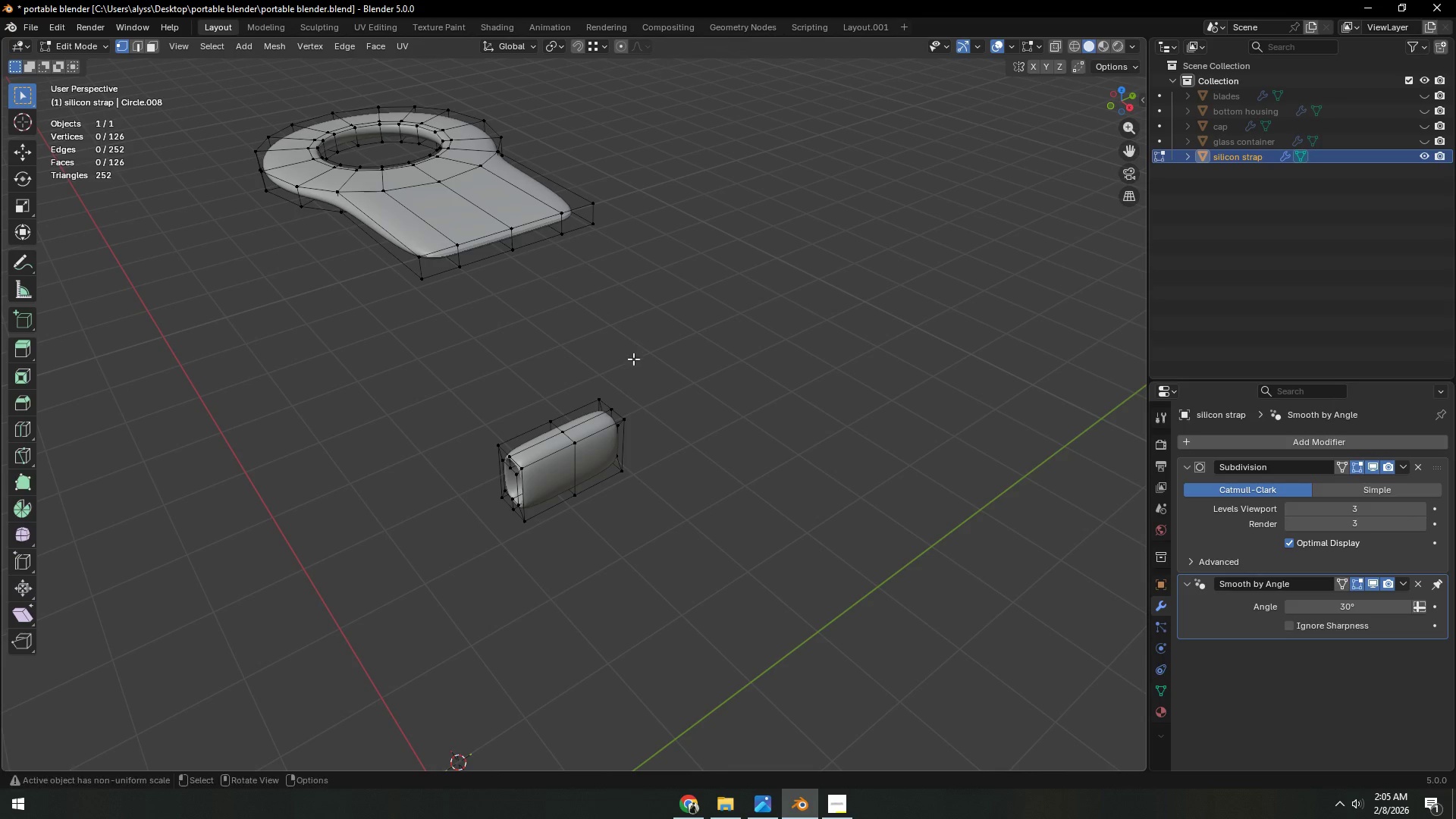 
scroll: coordinate [632, 362], scroll_direction: up, amount: 2.0
 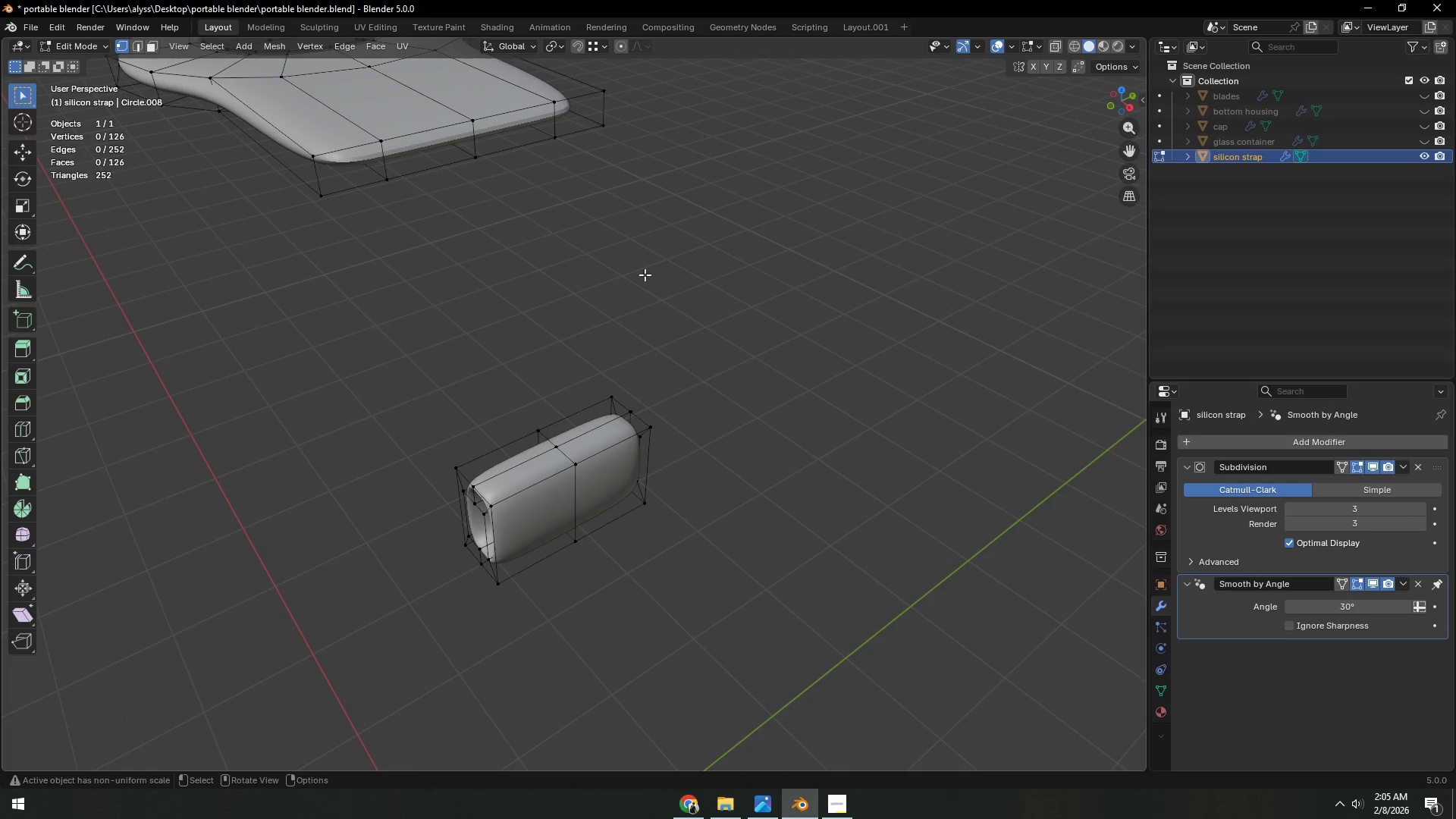 
hold_key(key=ShiftLeft, duration=0.36)
 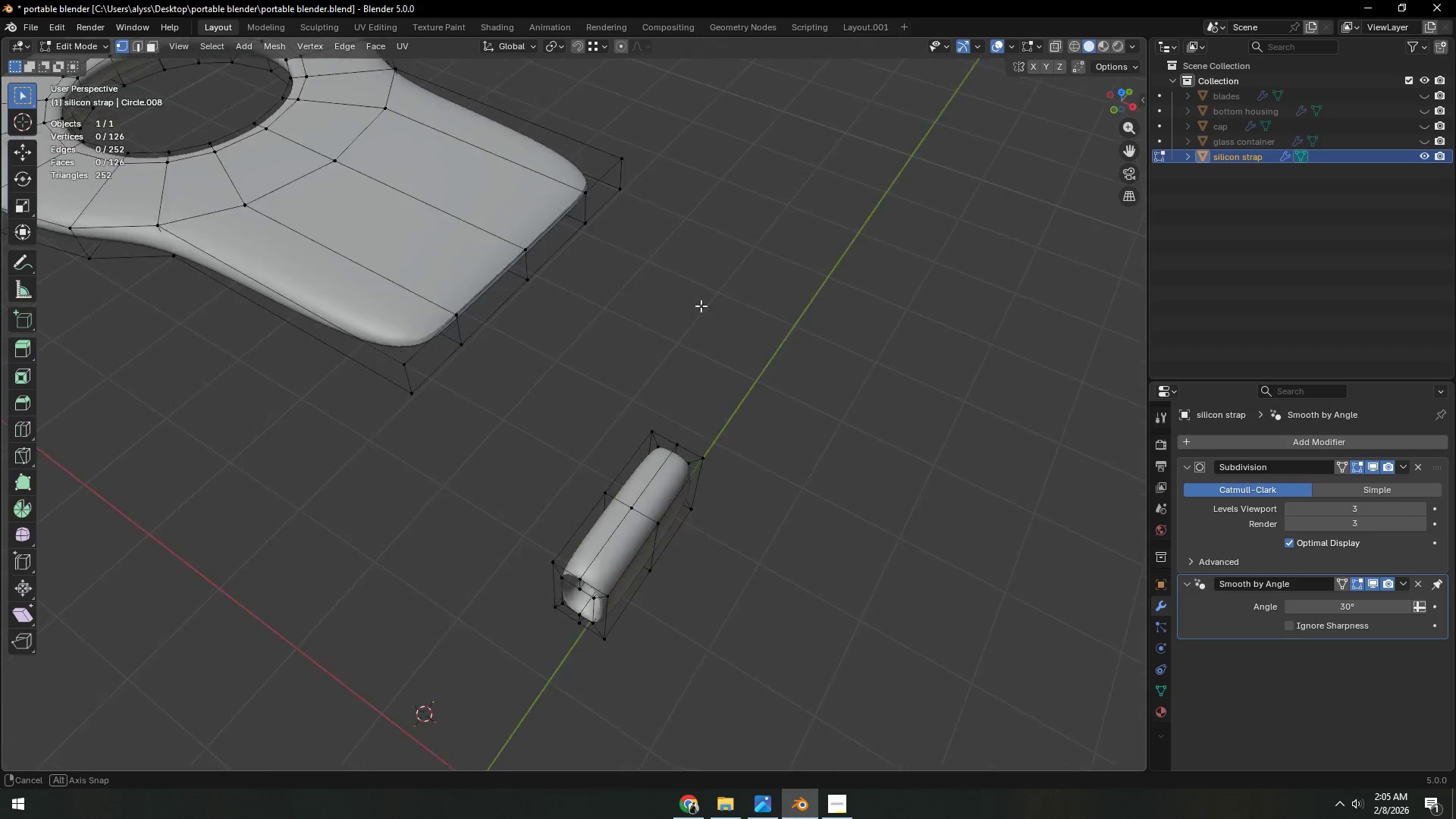 
wait(5.51)
 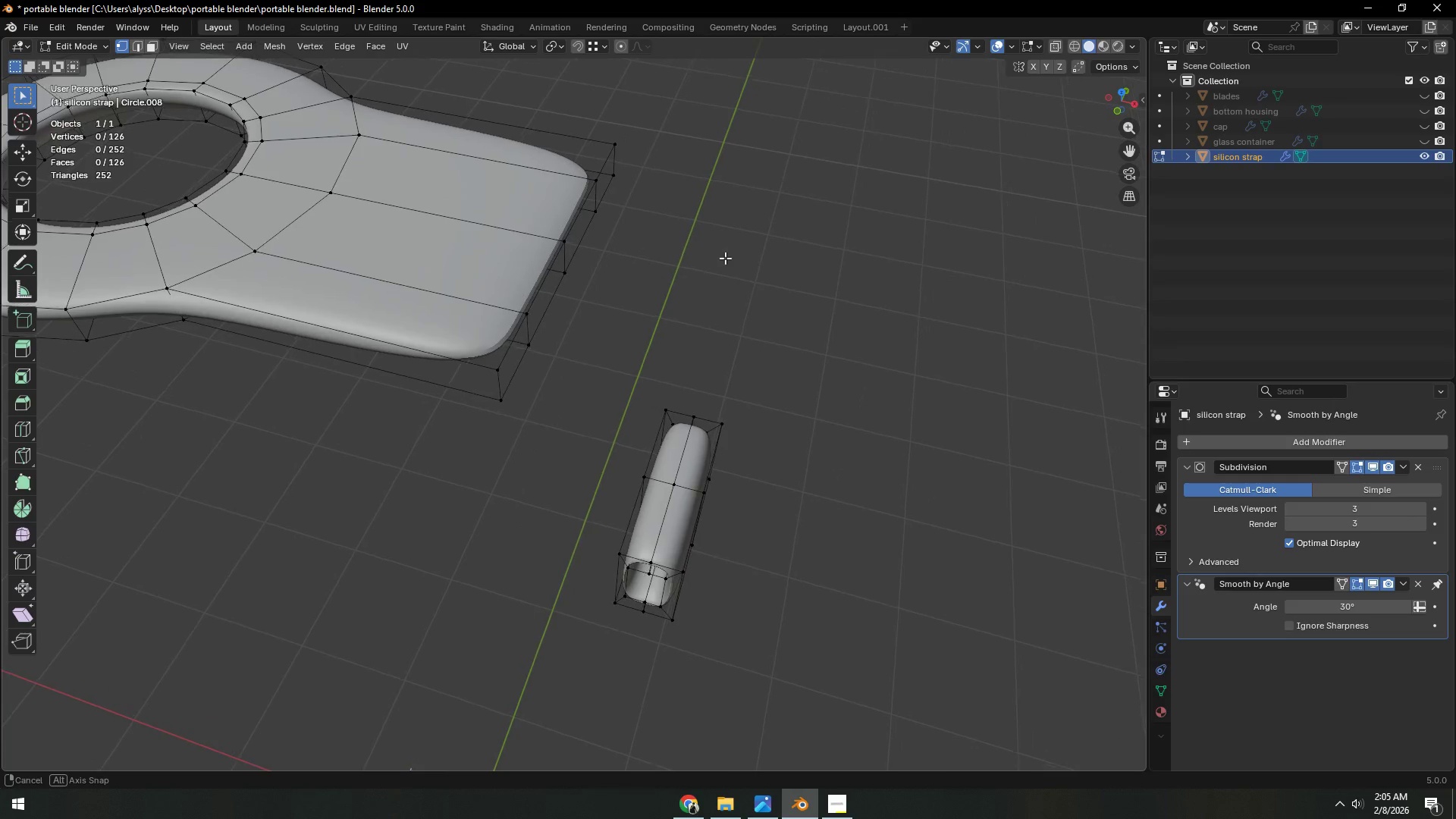 
key(Control+ControlLeft)
 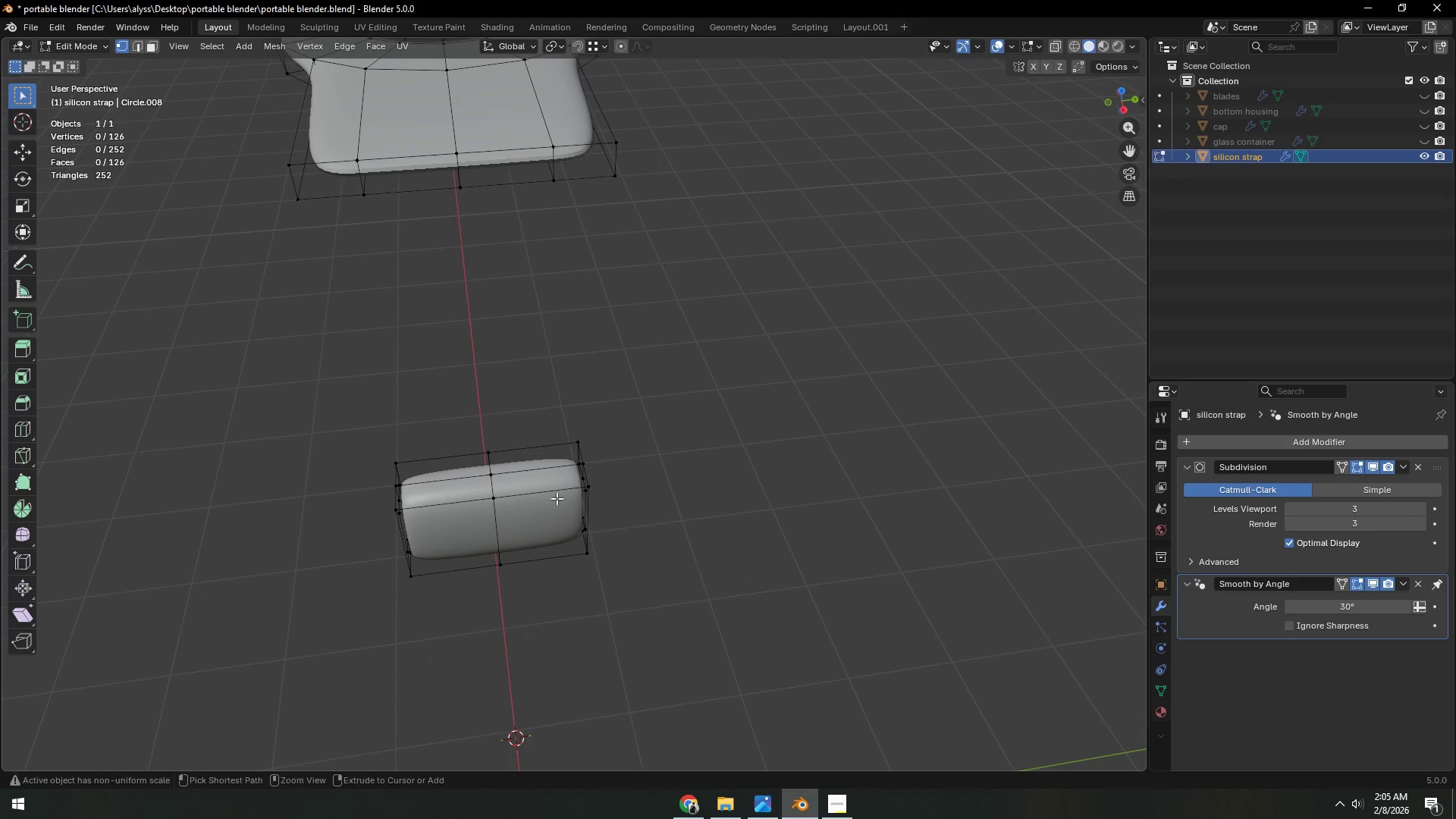 
key(Control+R)
 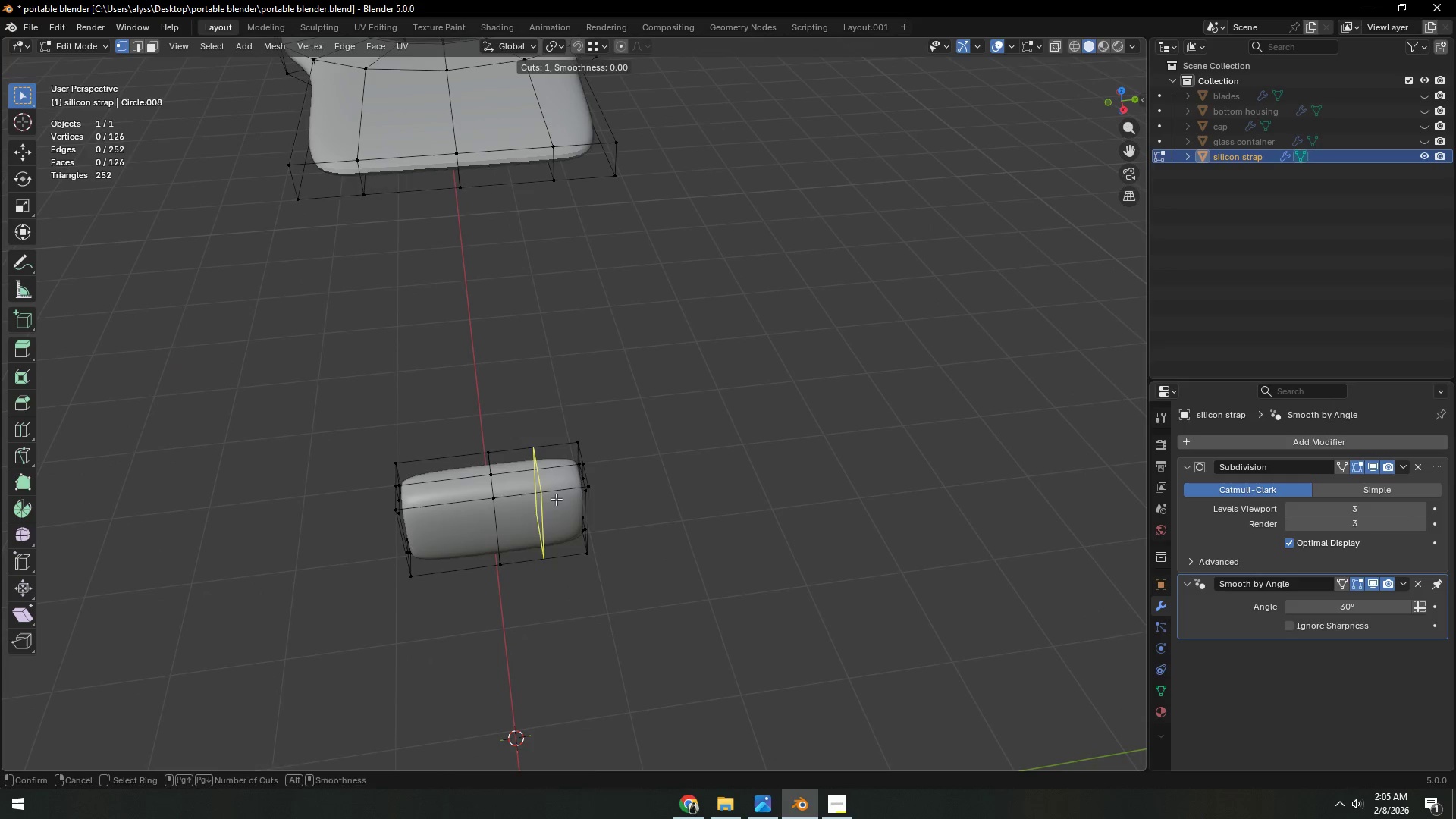 
left_click([556, 499])
 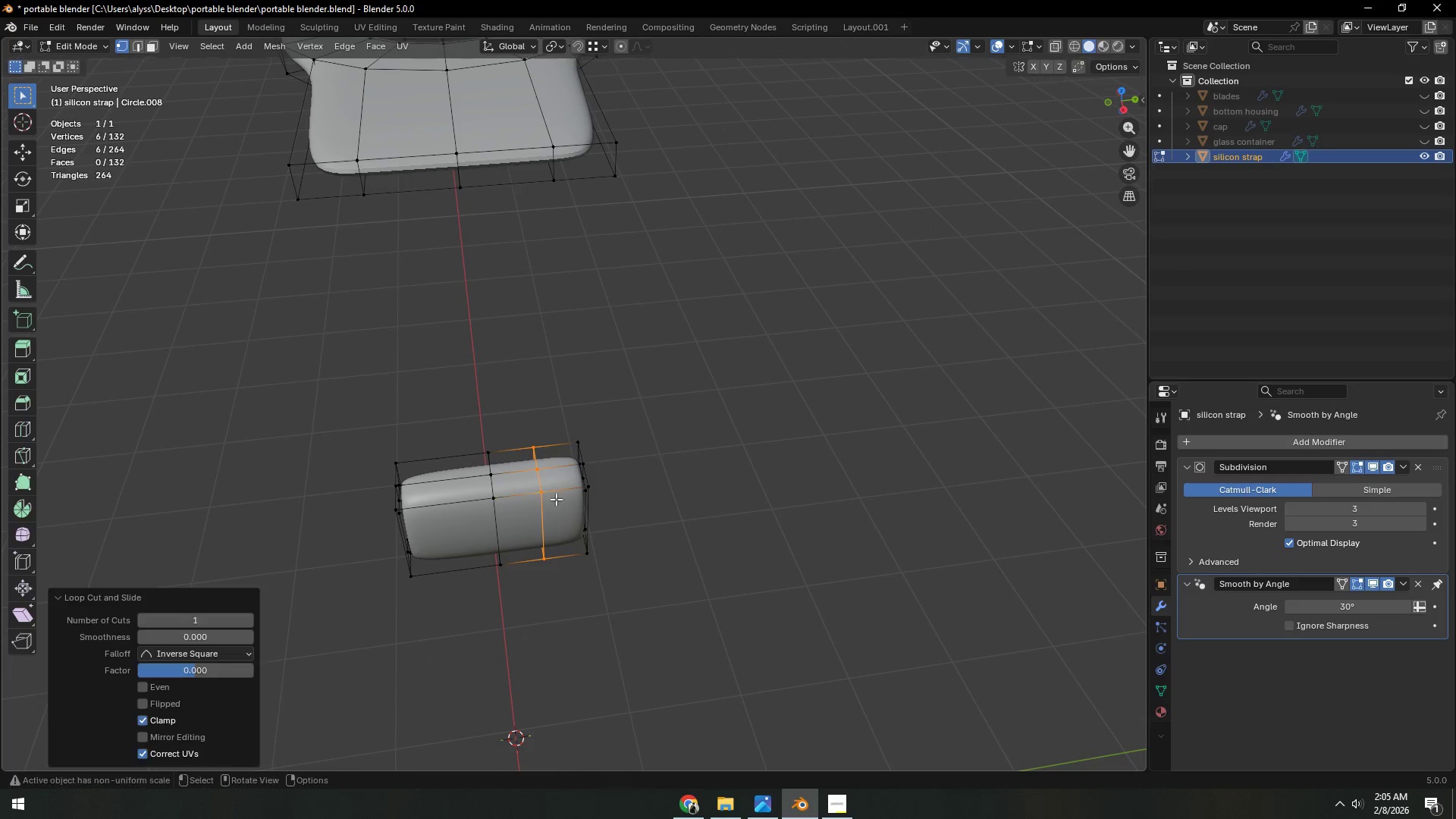 
right_click([556, 499])
 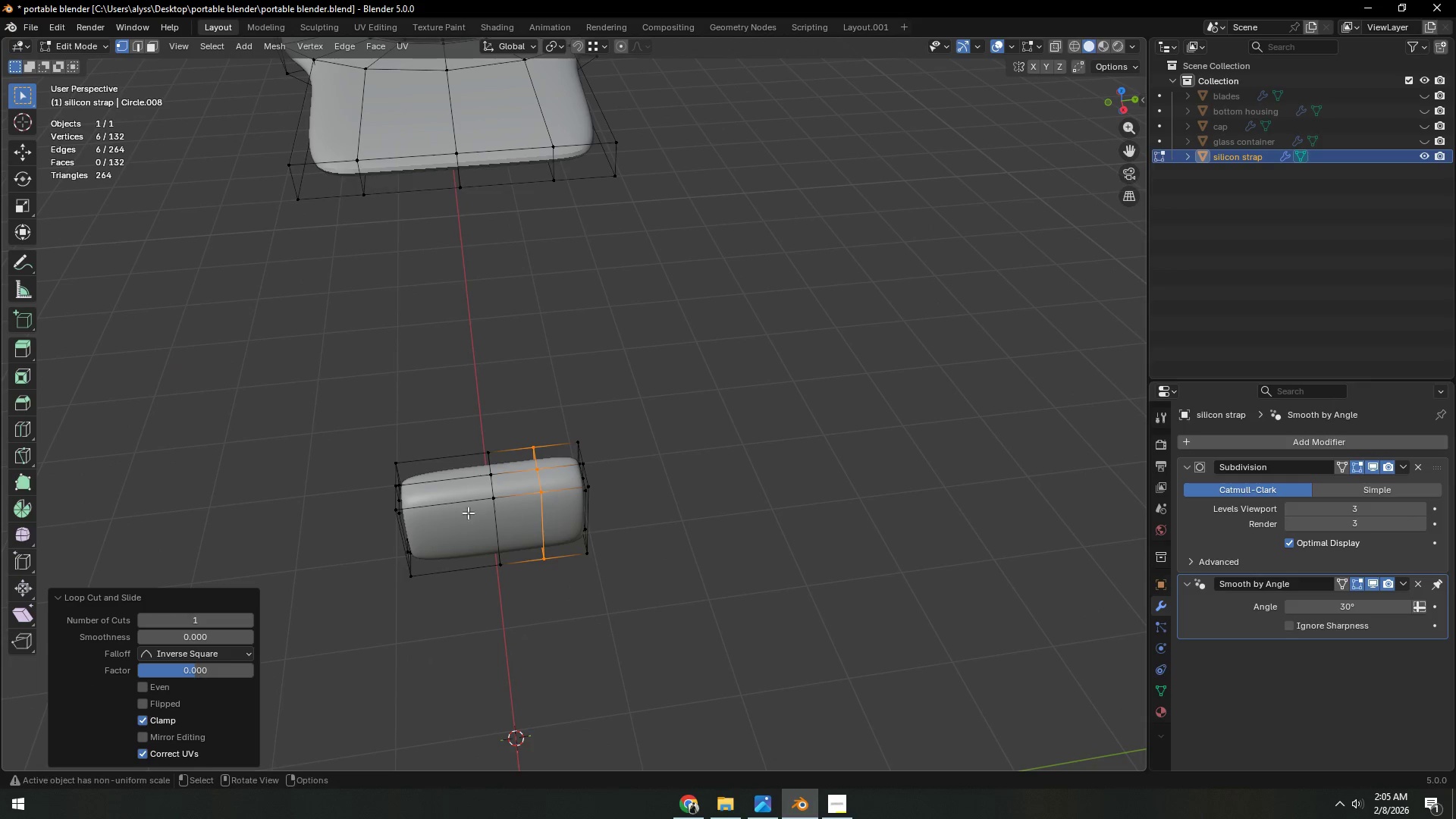 
key(Control+ControlLeft)
 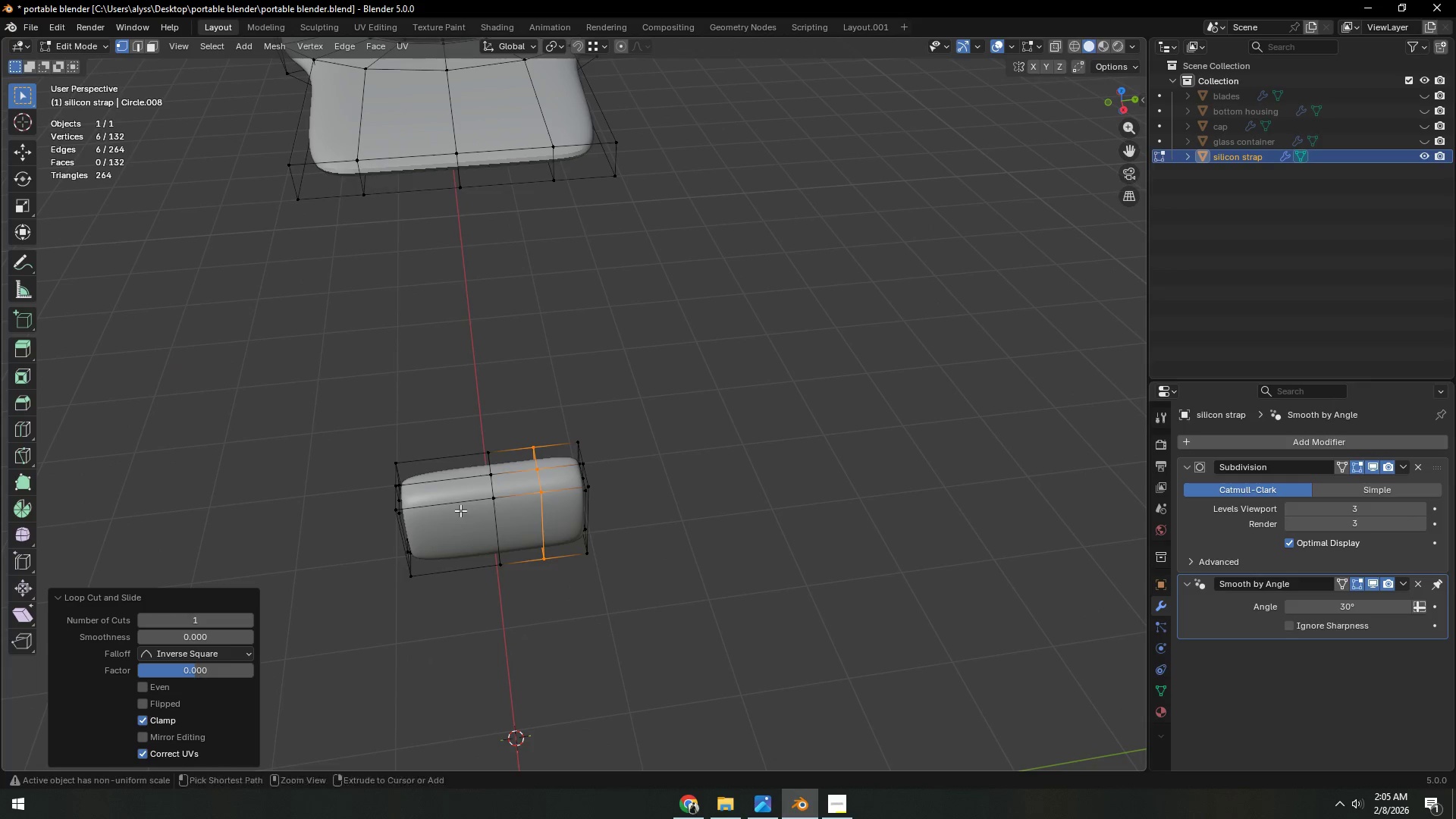 
key(Control+R)
 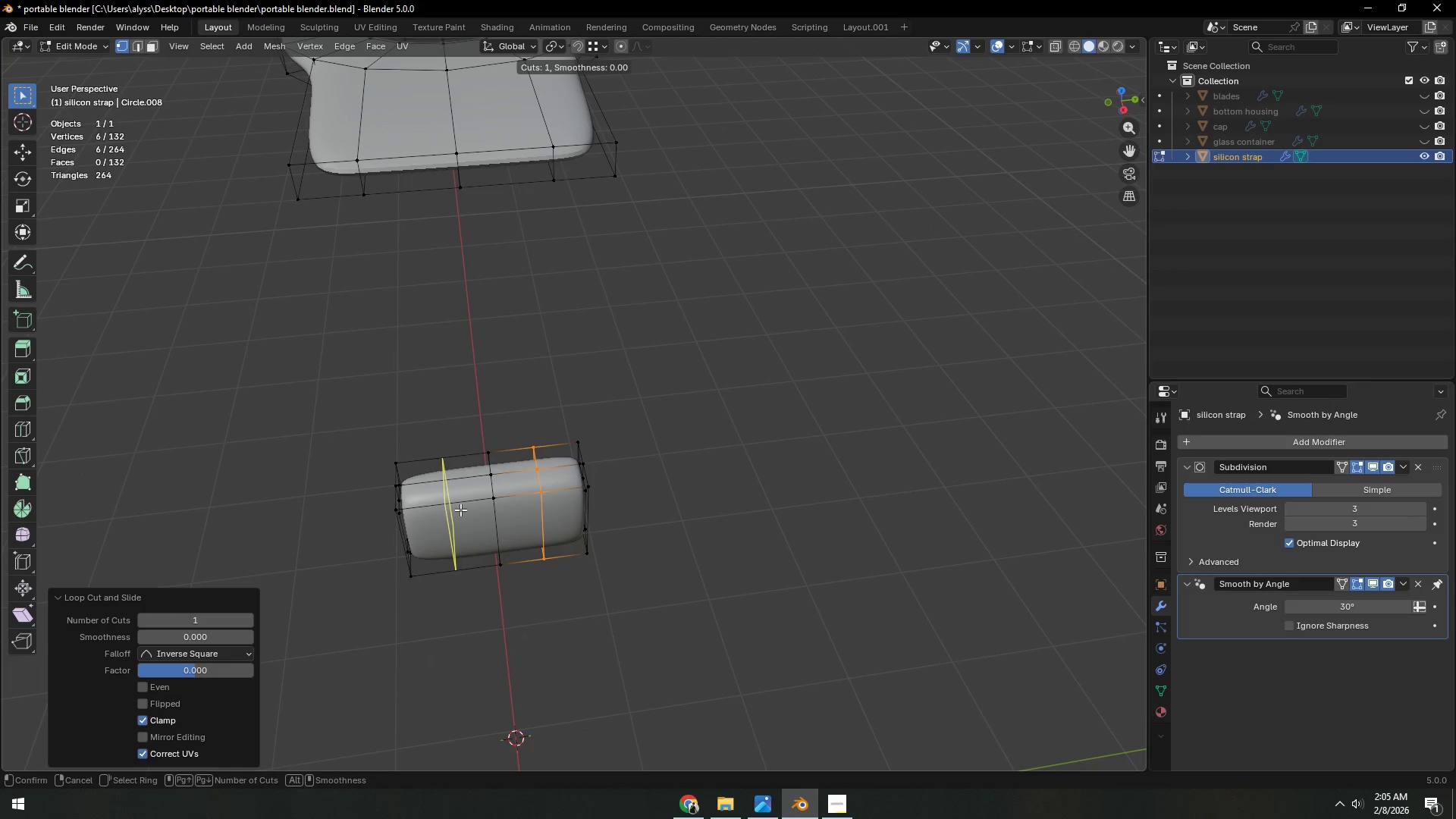 
left_click([460, 510])
 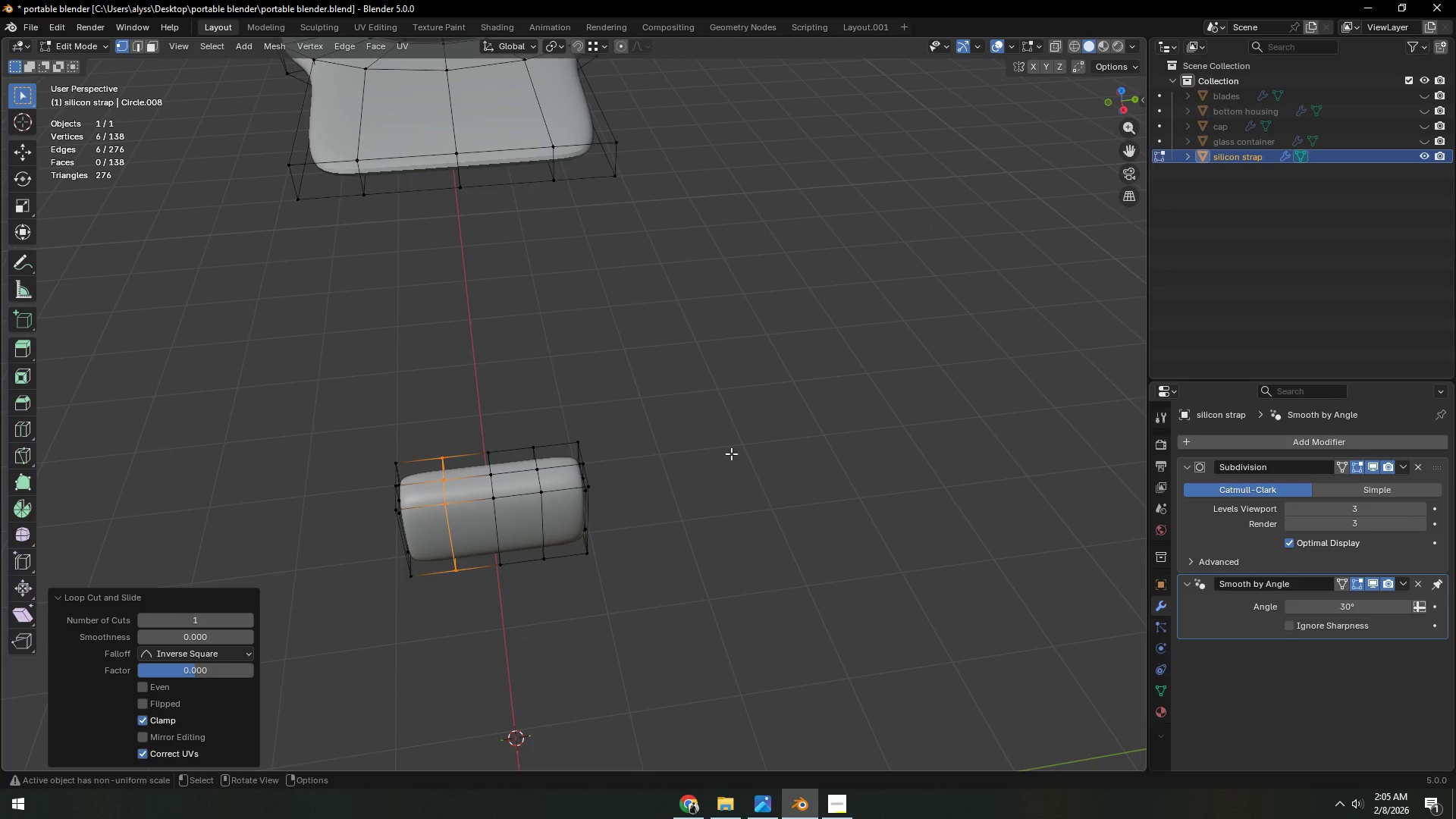 
right_click([460, 510])
 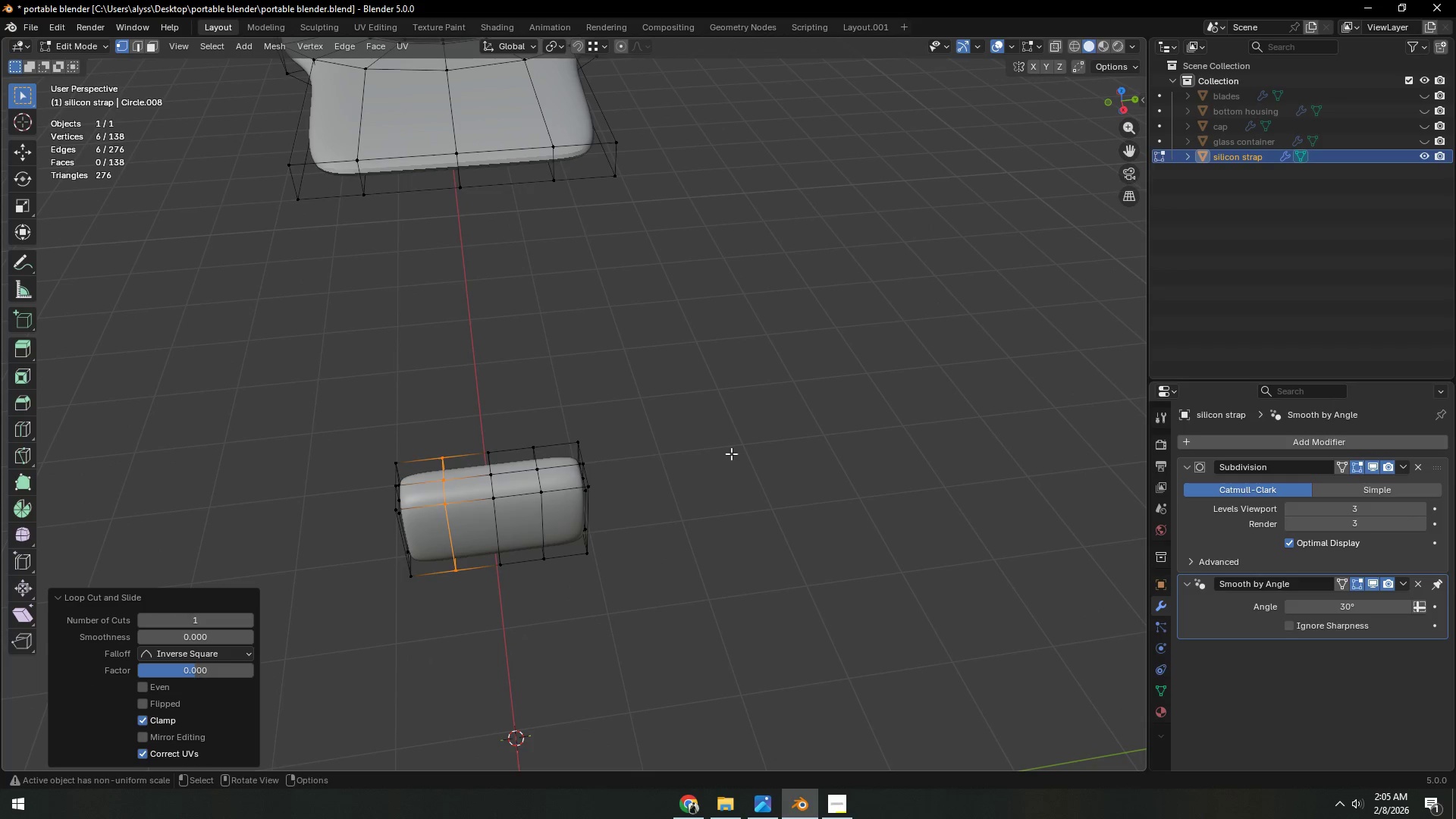 
left_click([731, 453])
 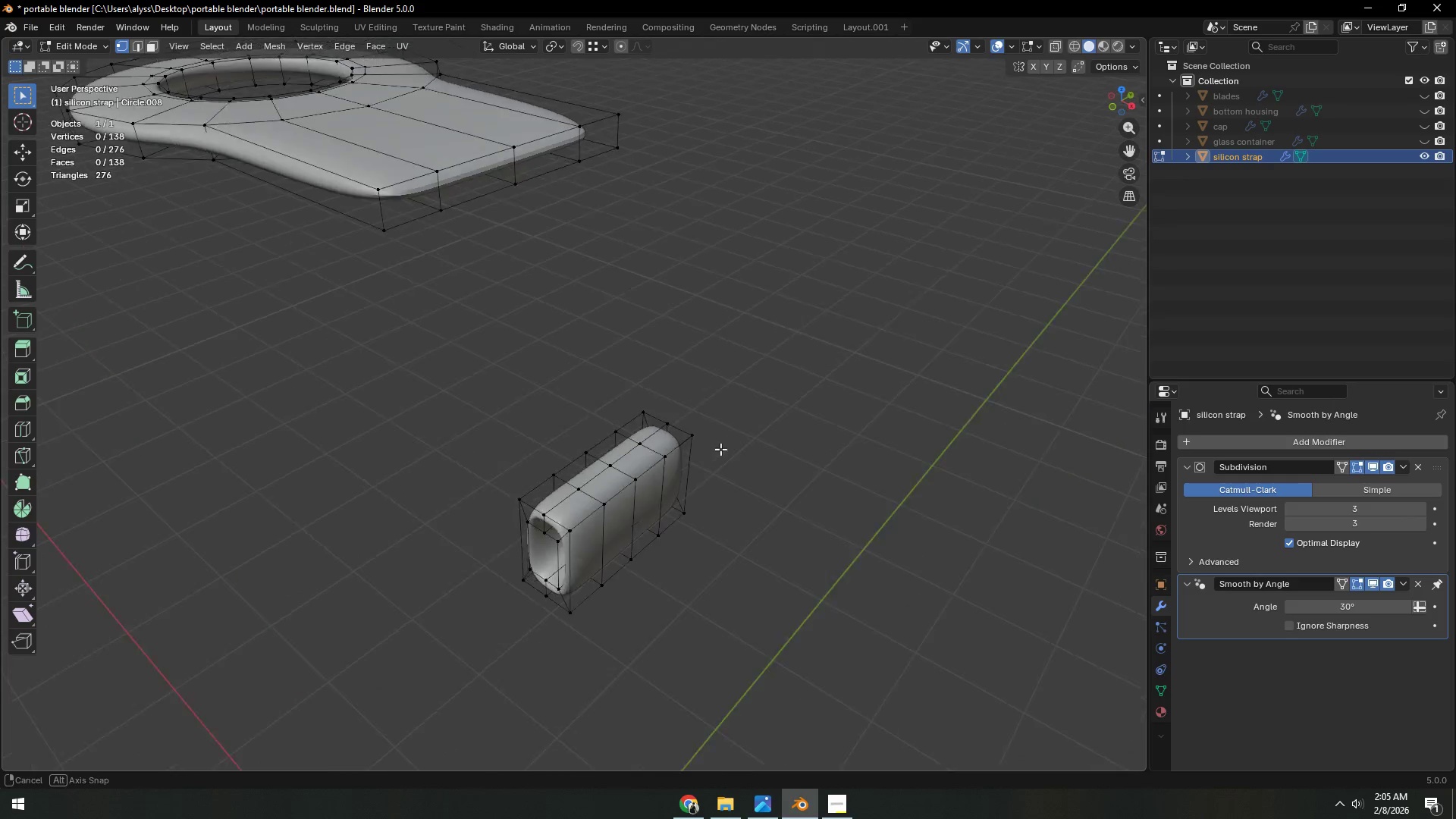 
key(Shift+ShiftLeft)
 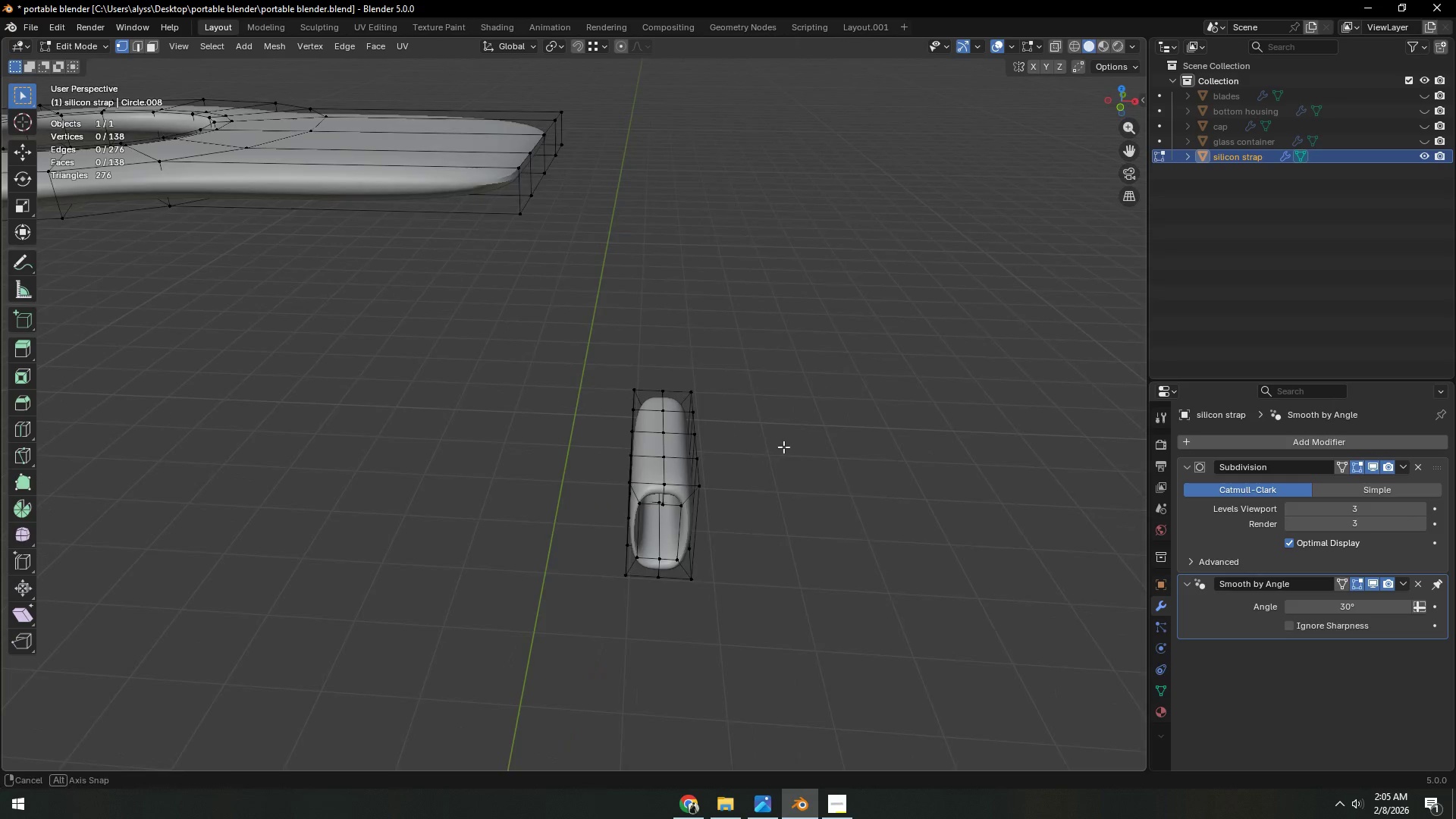 
scroll: coordinate [776, 449], scroll_direction: up, amount: 2.0
 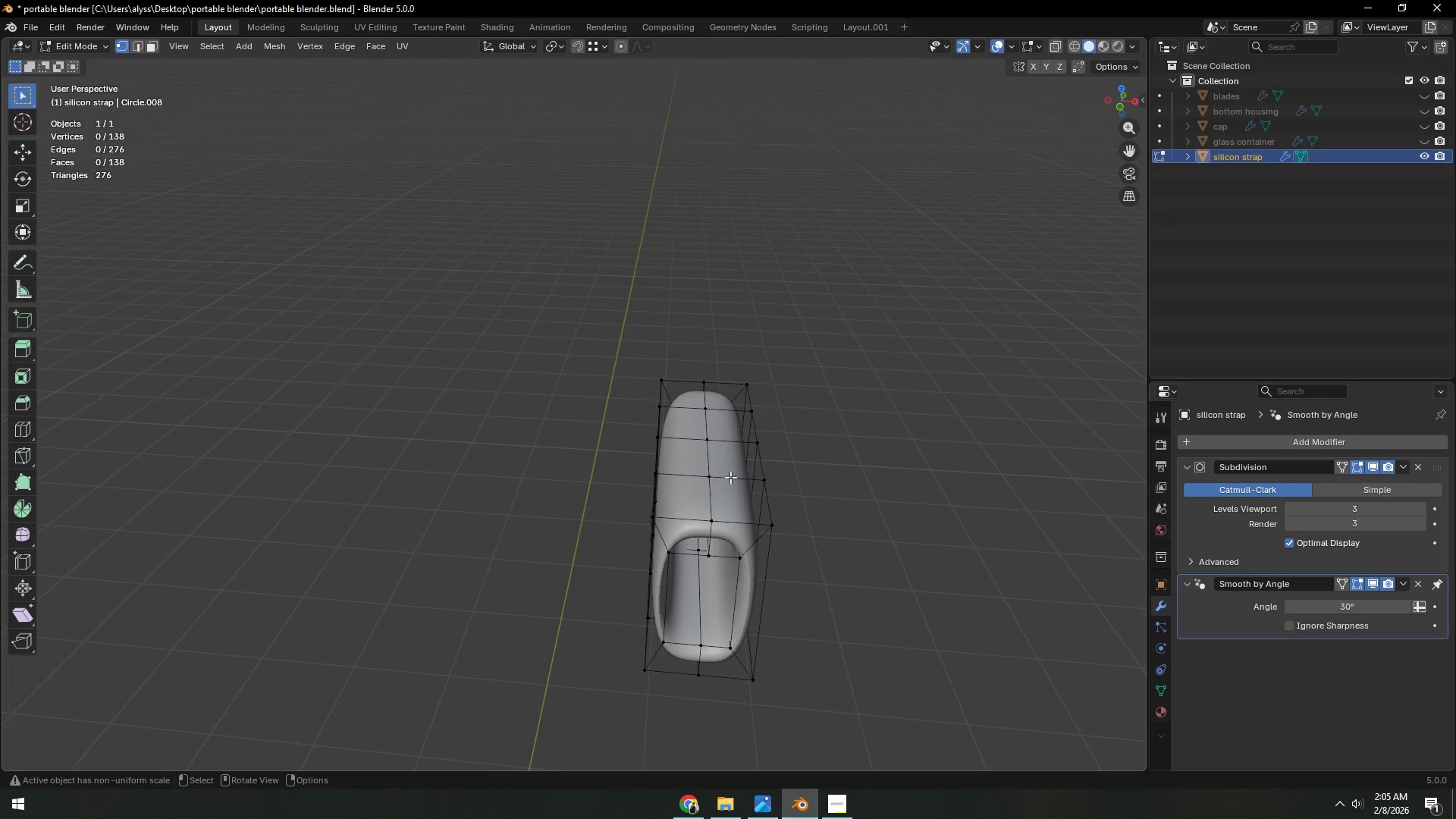 
key(2)
 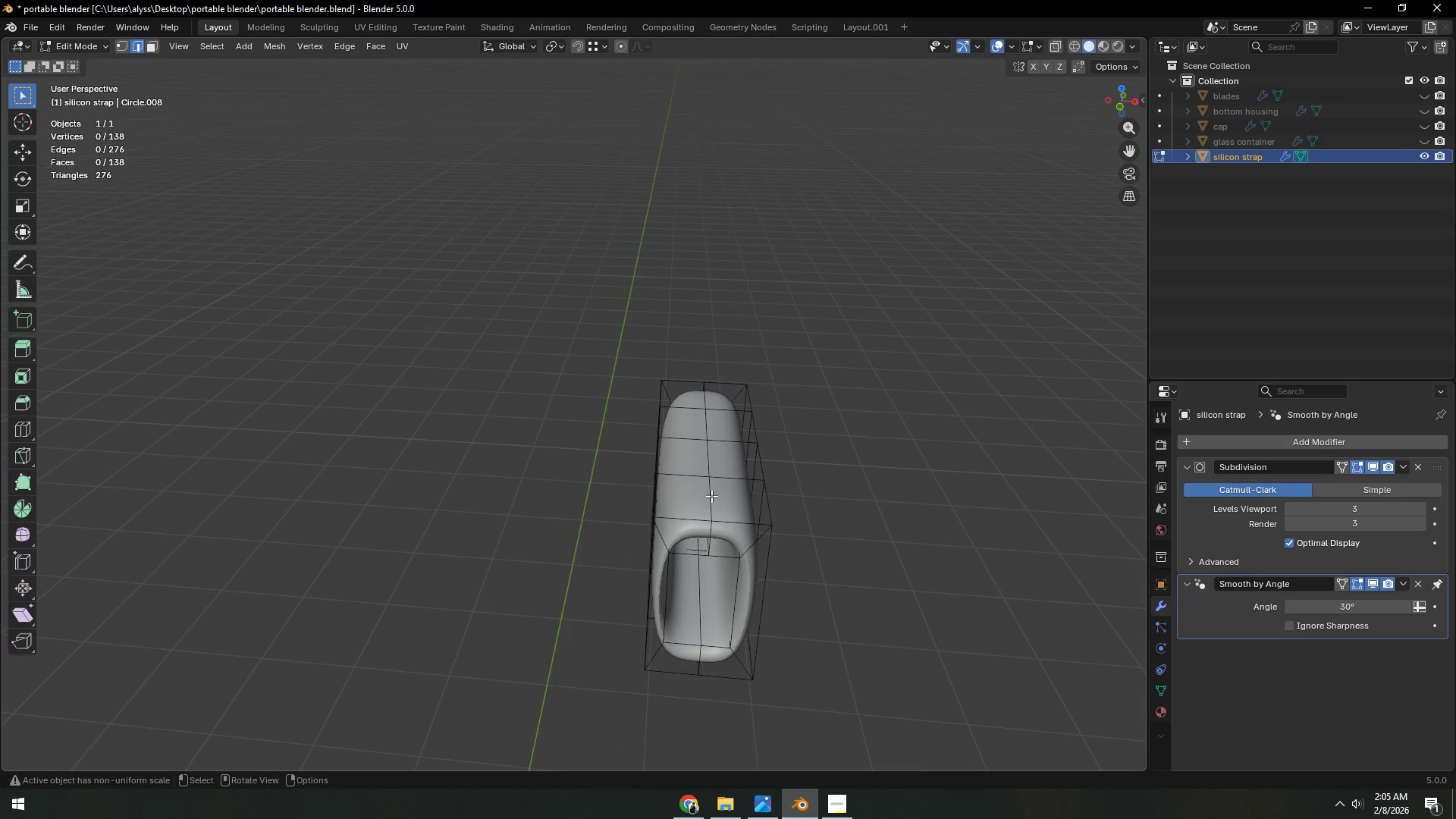 
hold_key(key=AltLeft, duration=0.36)
left_click([711, 496])
 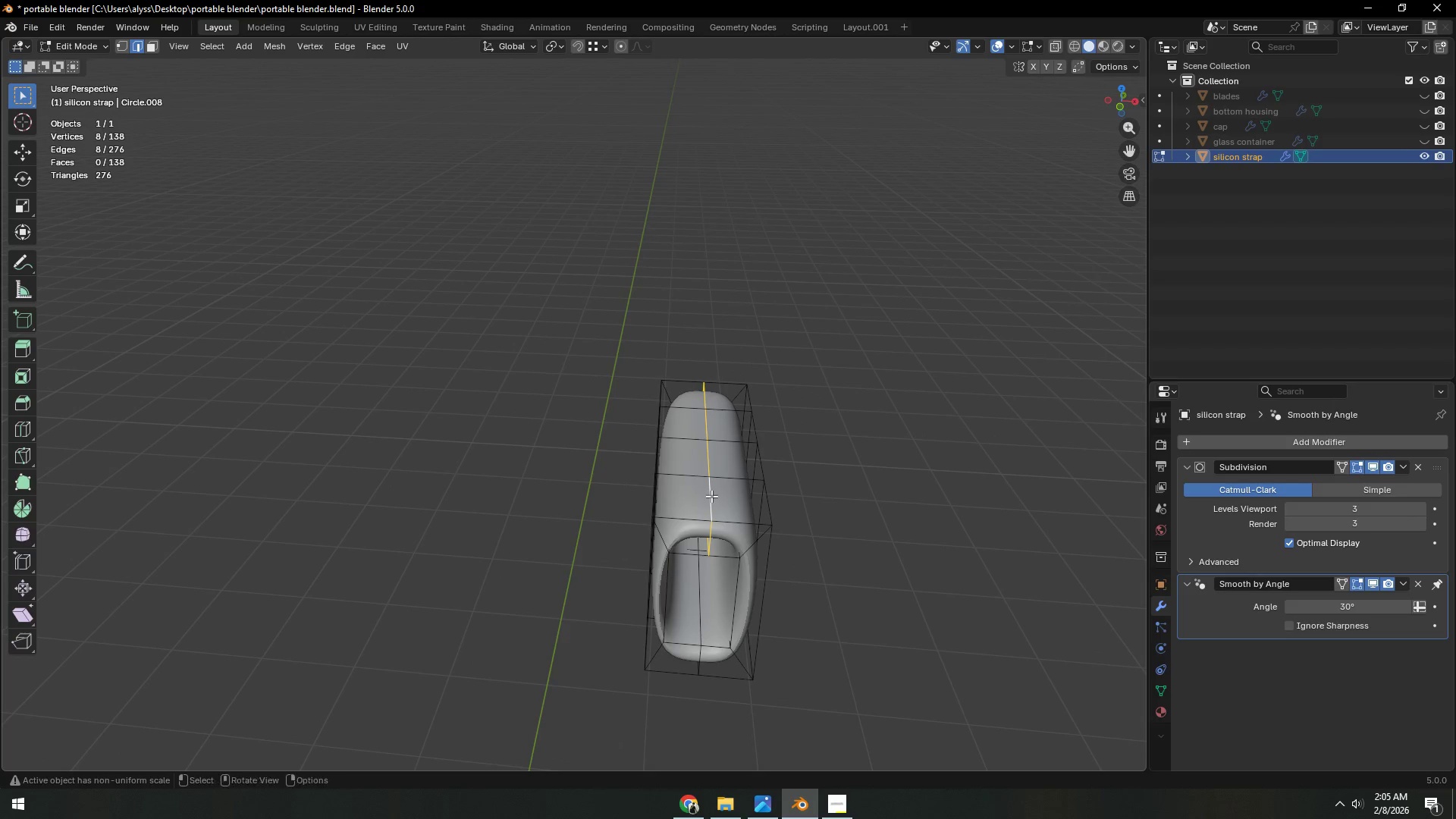 
key(Control+Z)
 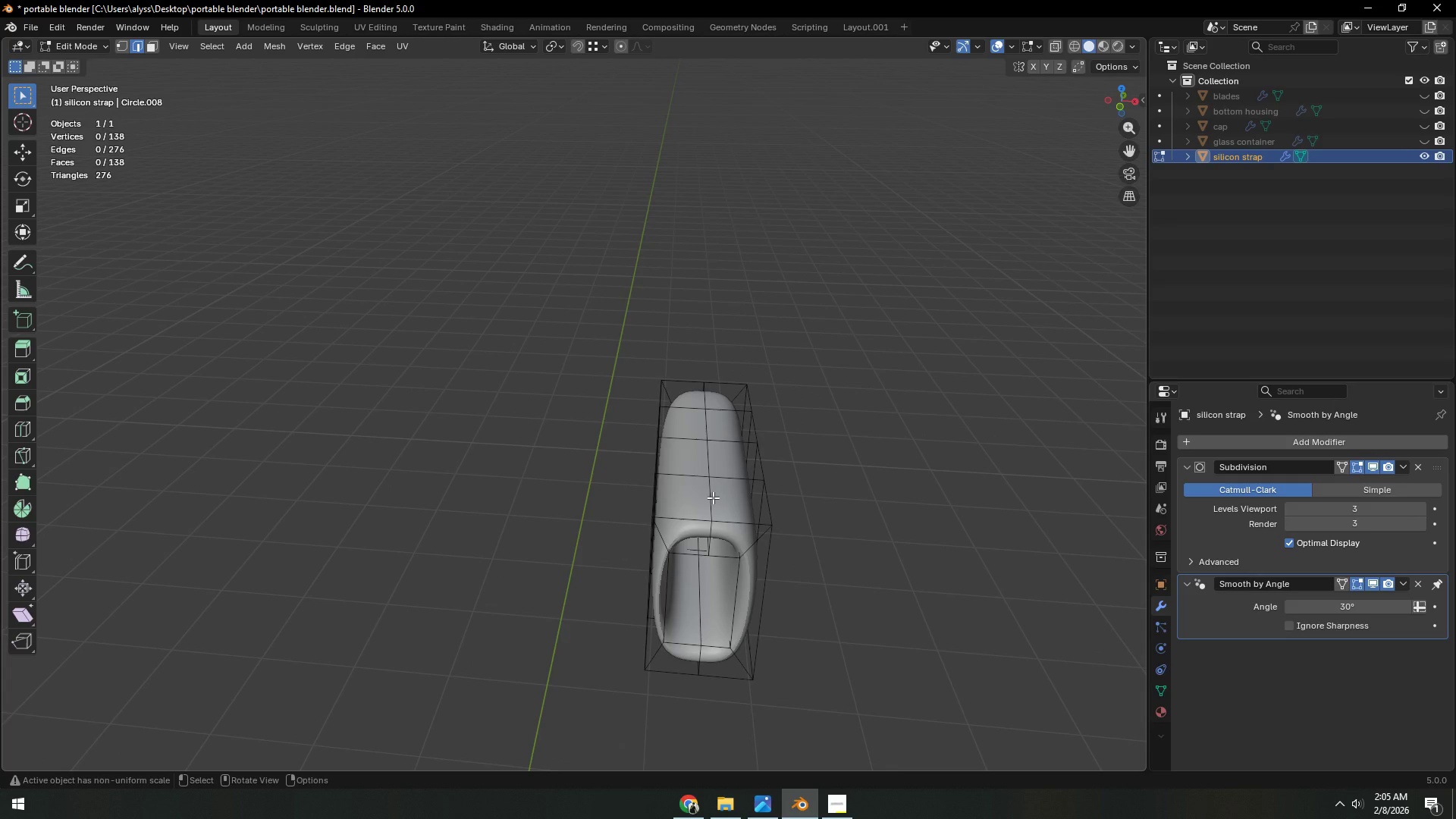 
hold_key(key=AltLeft, duration=0.47)
 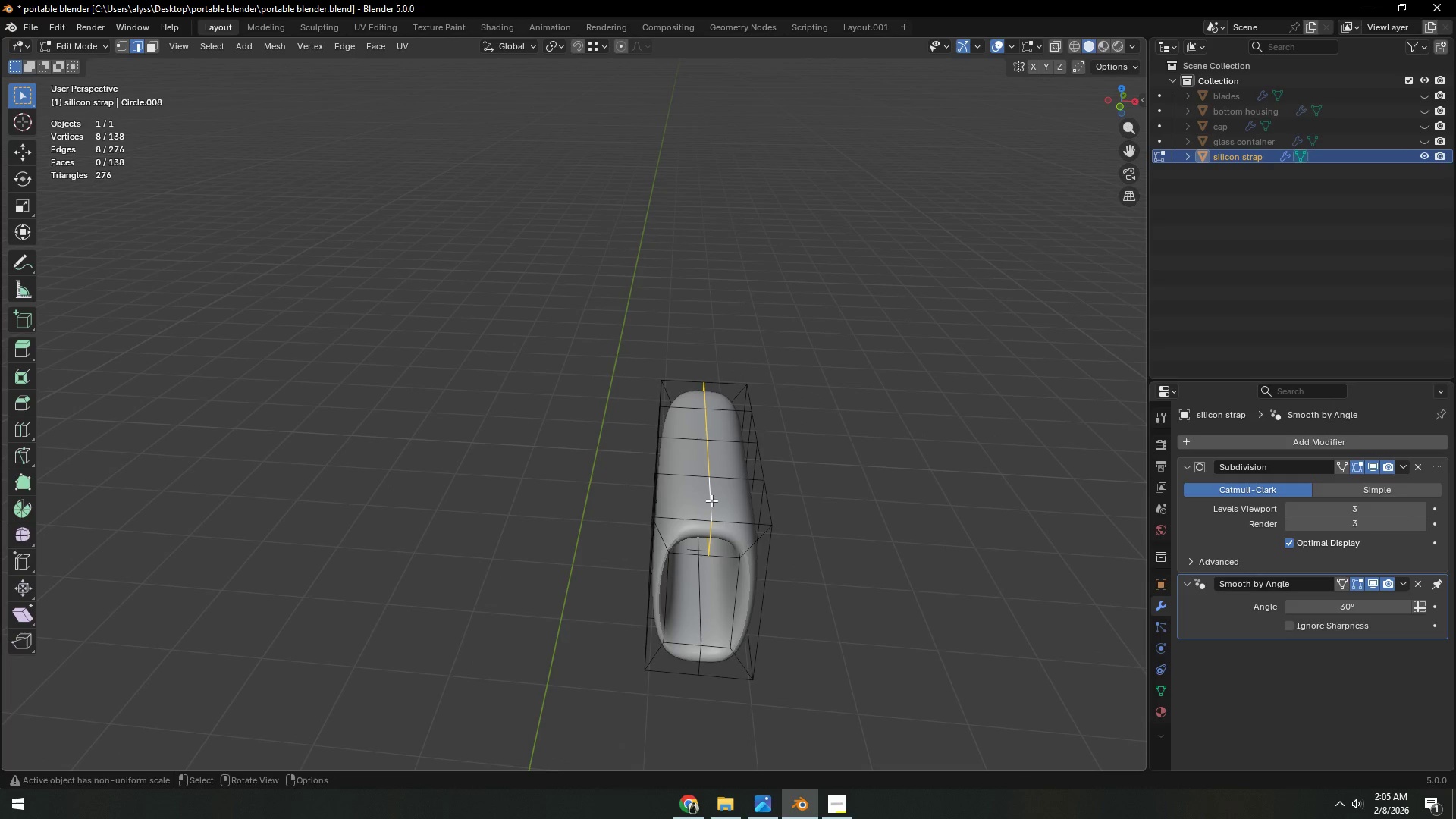 
key(Control+X)
 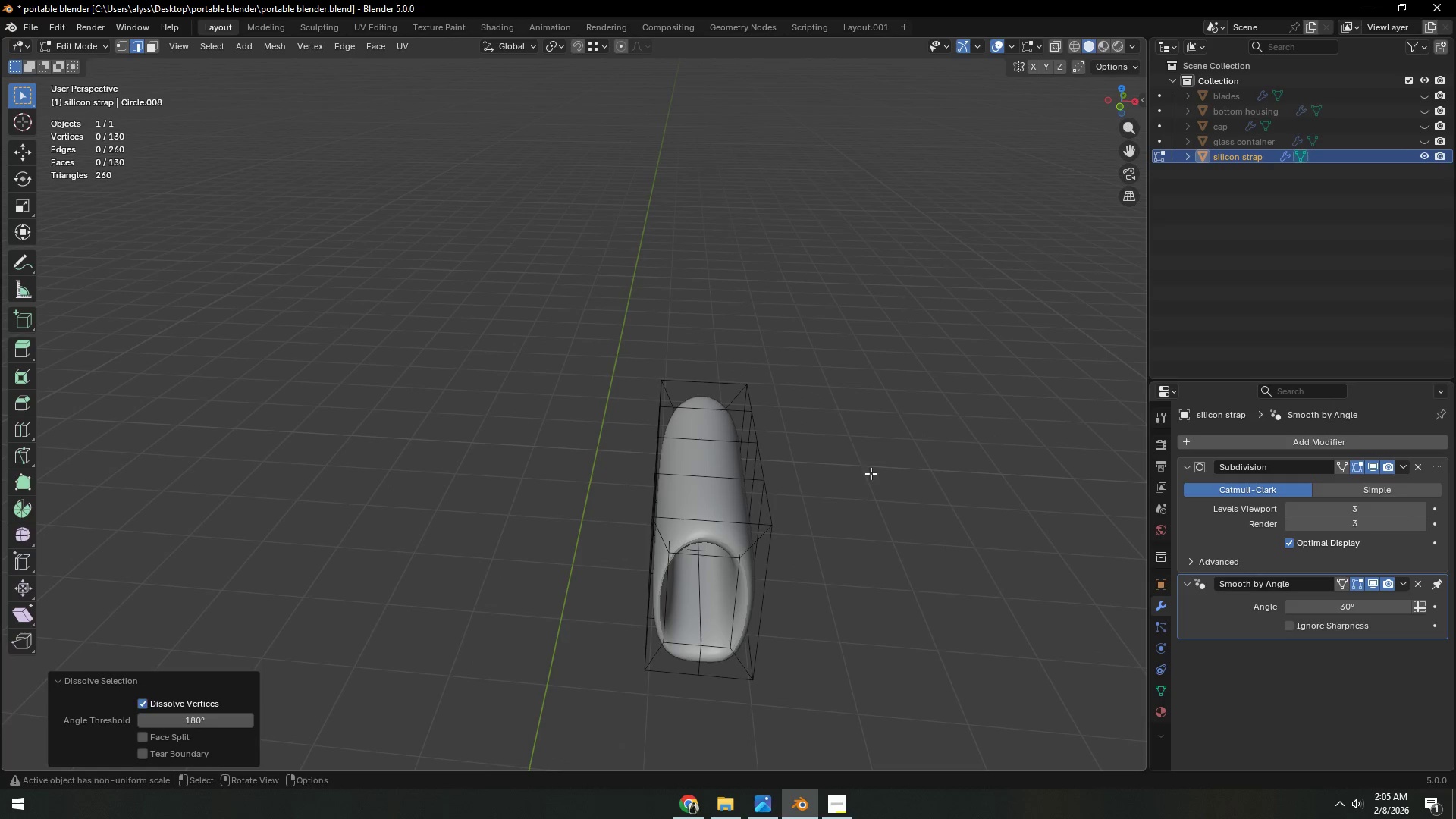 
left_click([877, 473])
 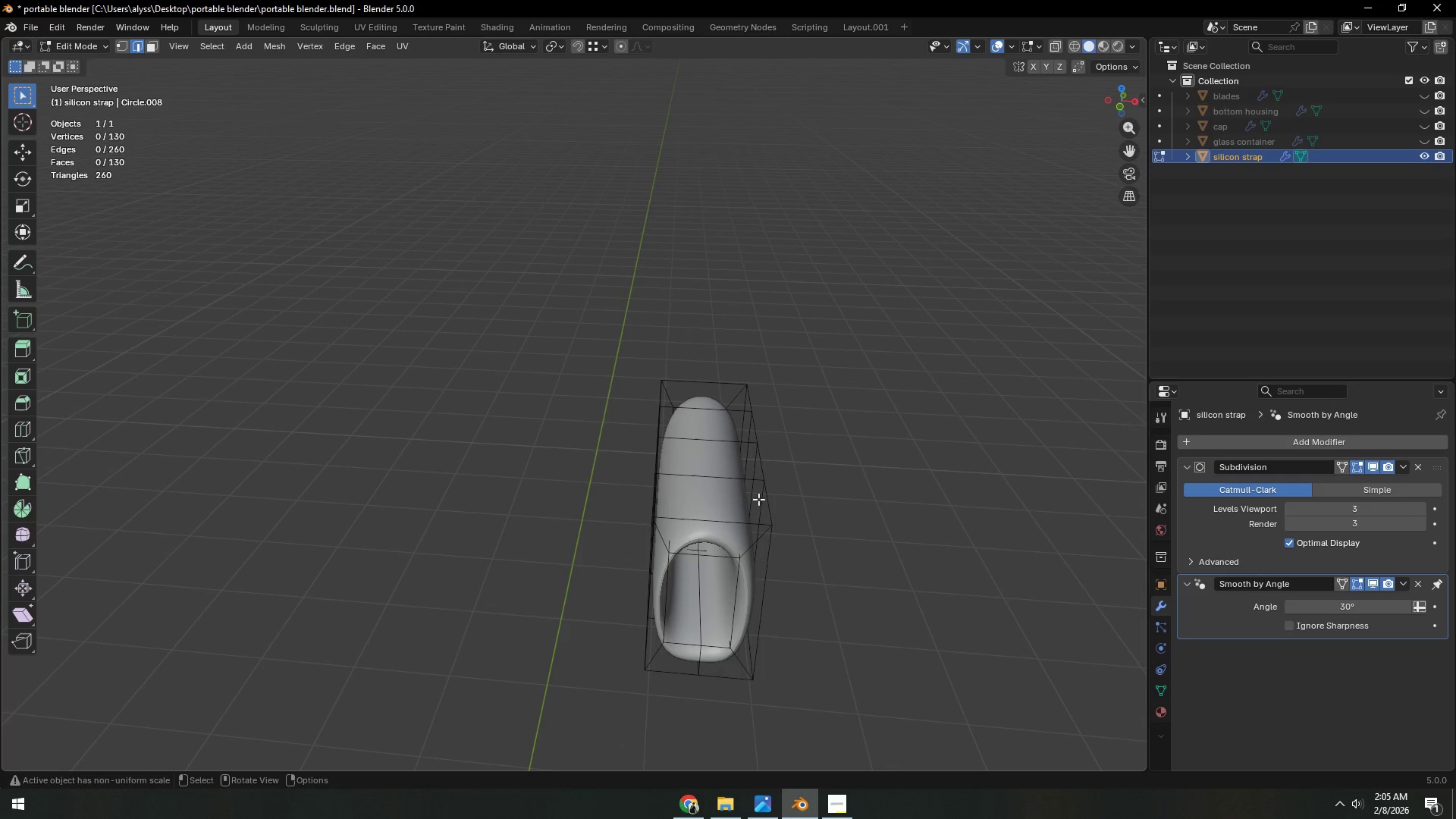 
key(3)
 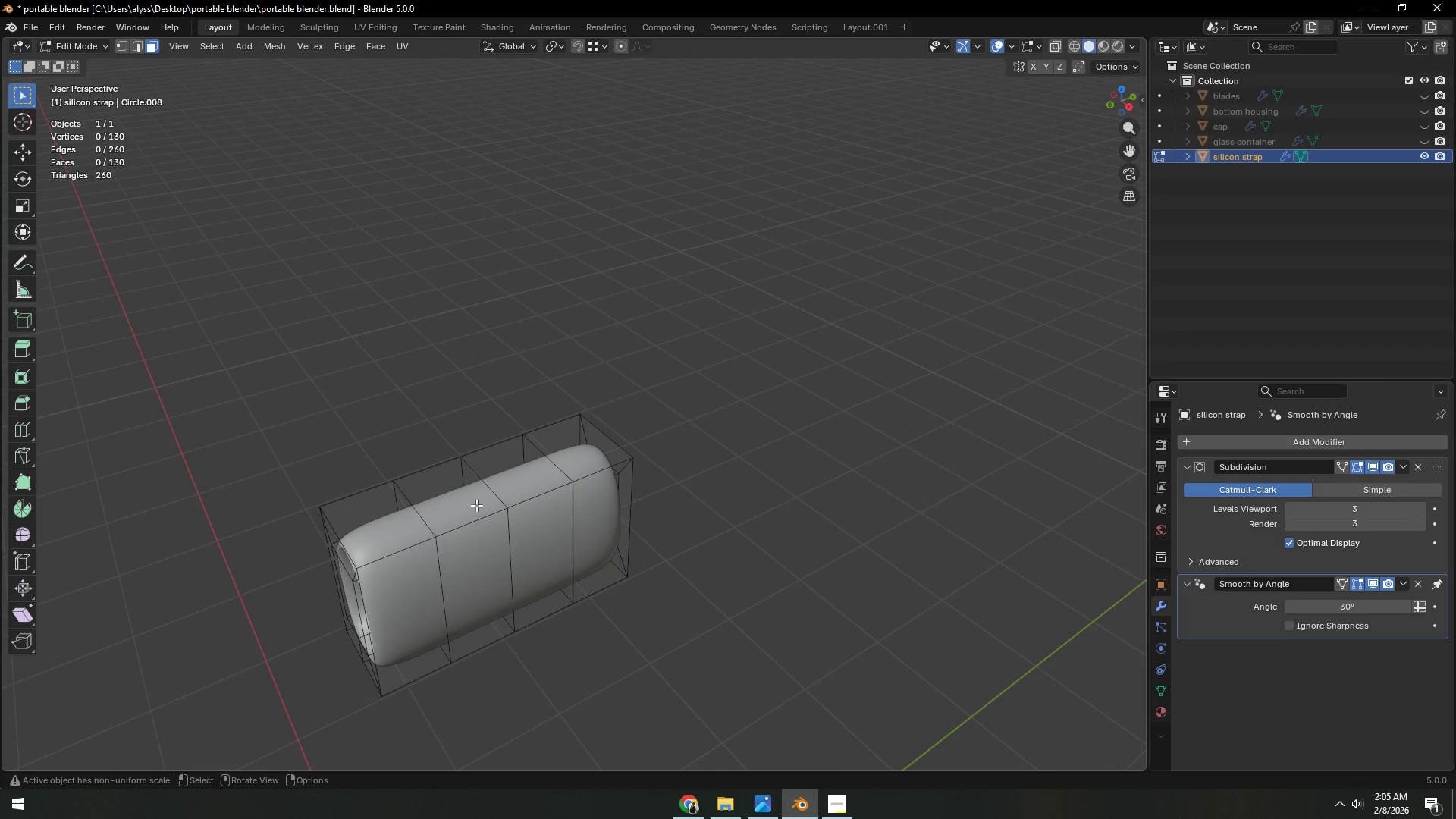 
left_click([391, 504])
 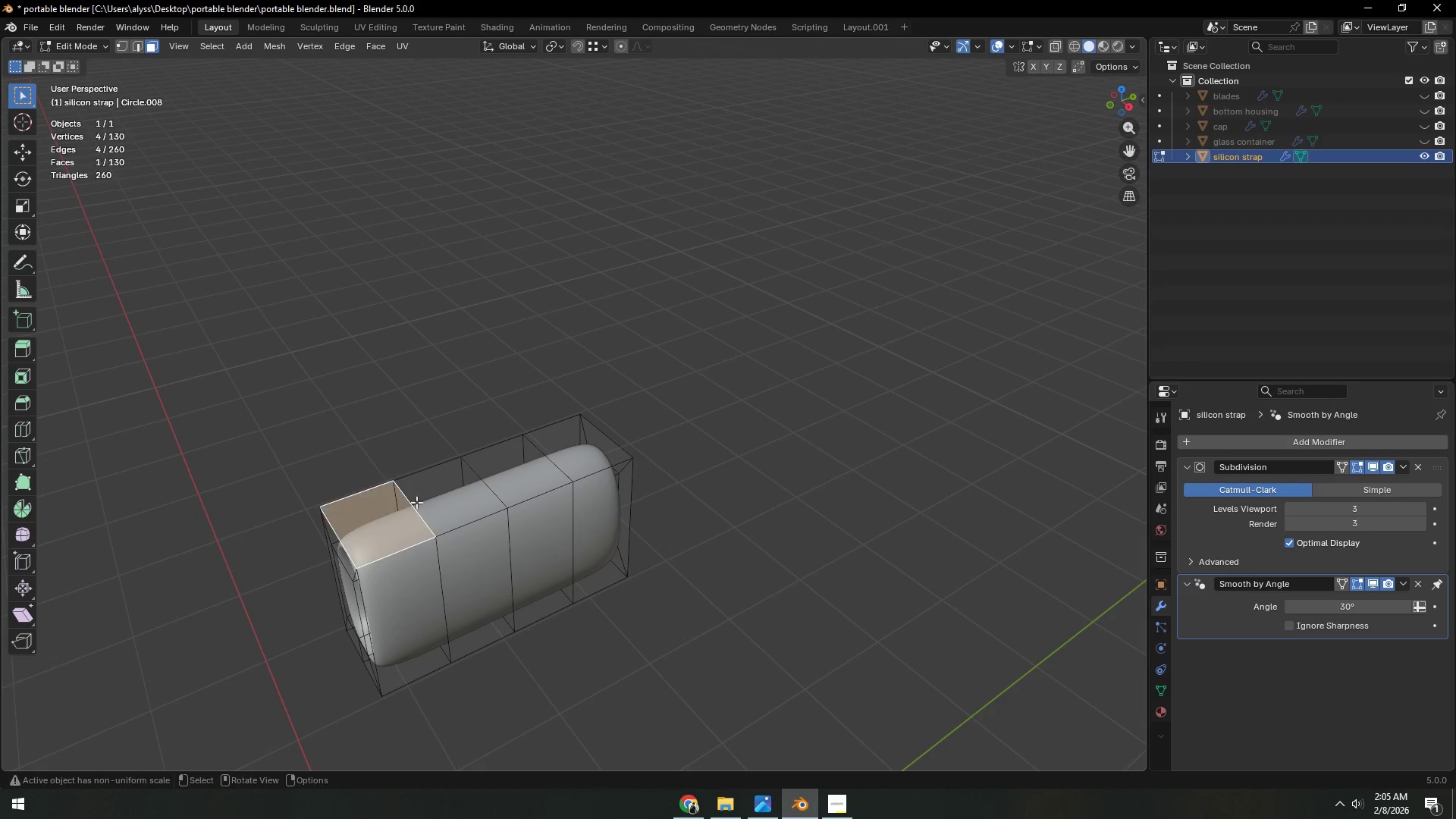 
hold_key(key=ShiftLeft, duration=0.83)
double_click([457, 496])
 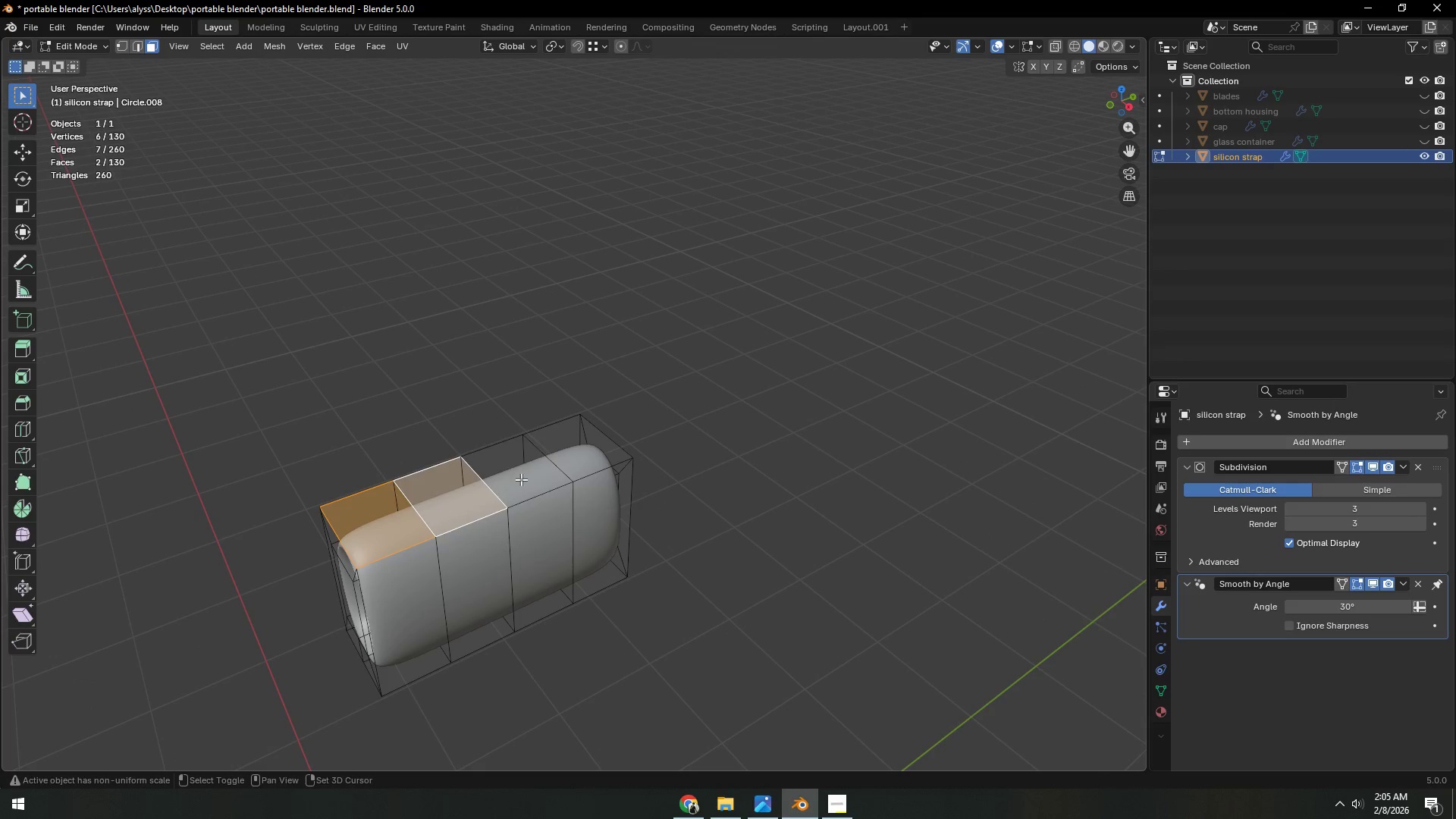 
triple_click([521, 479])
 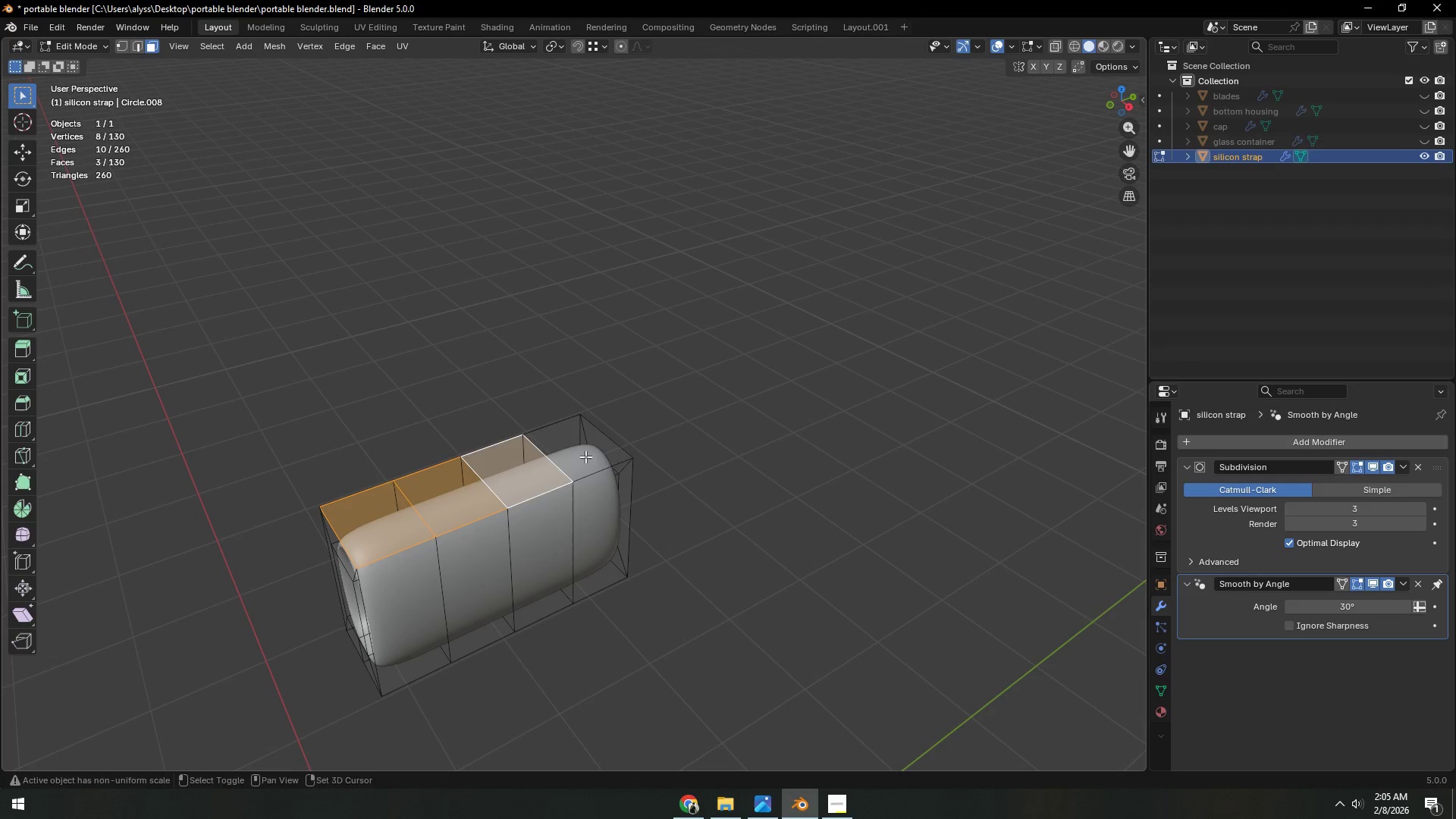 
triple_click([592, 453])
 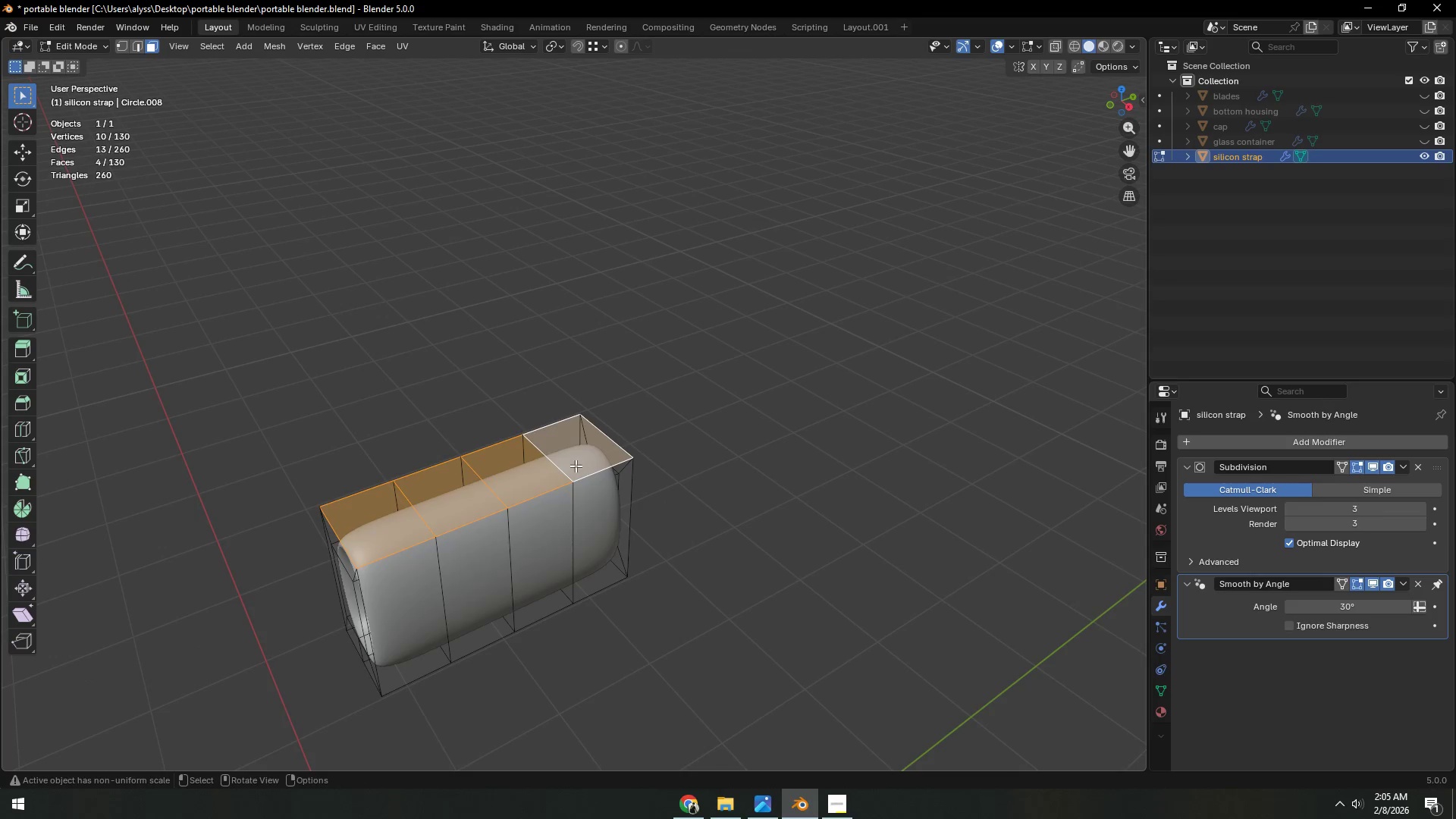 
scroll: coordinate [574, 469], scroll_direction: down, amount: 3.0
 